 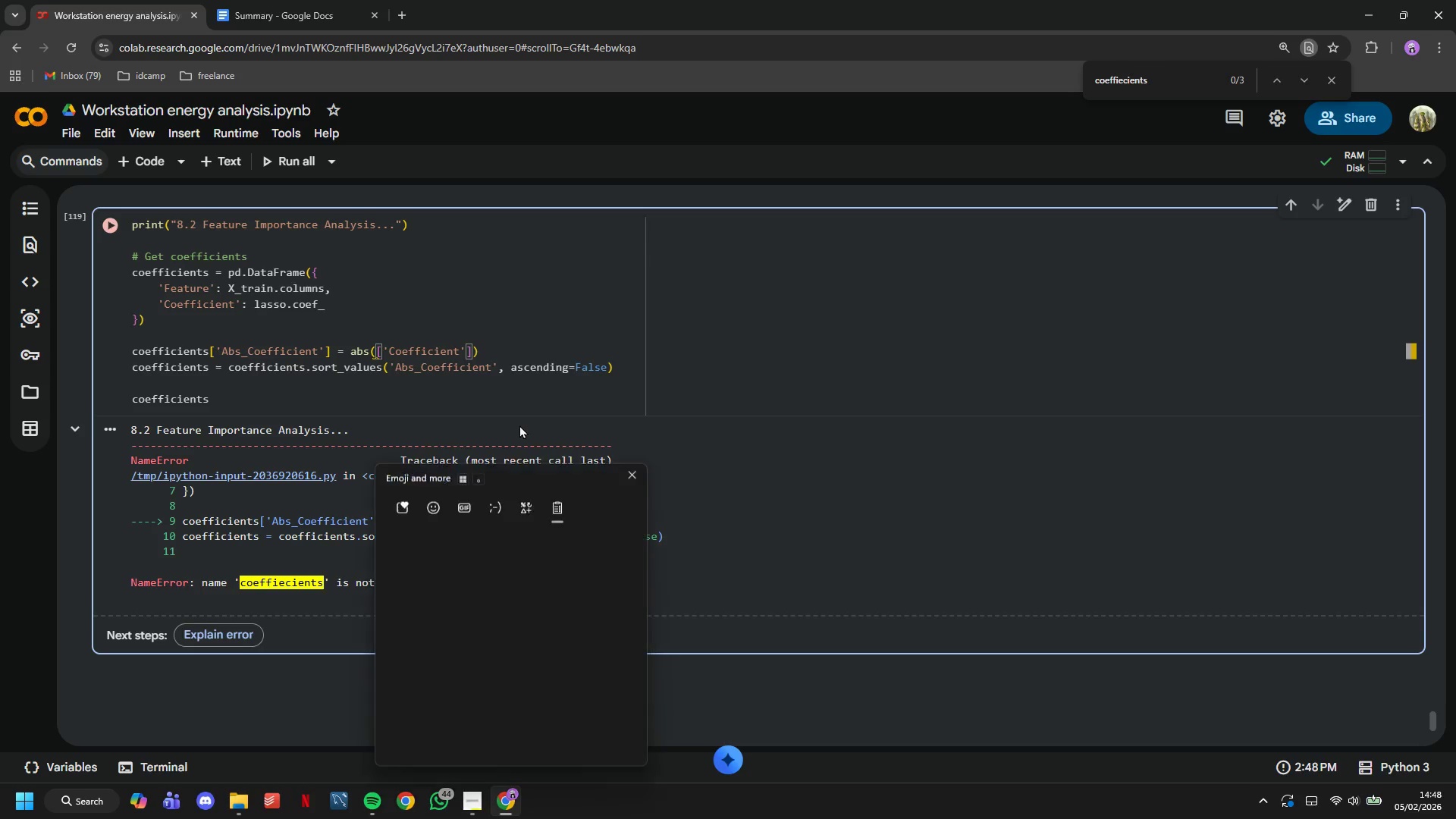 
key(Enter)
 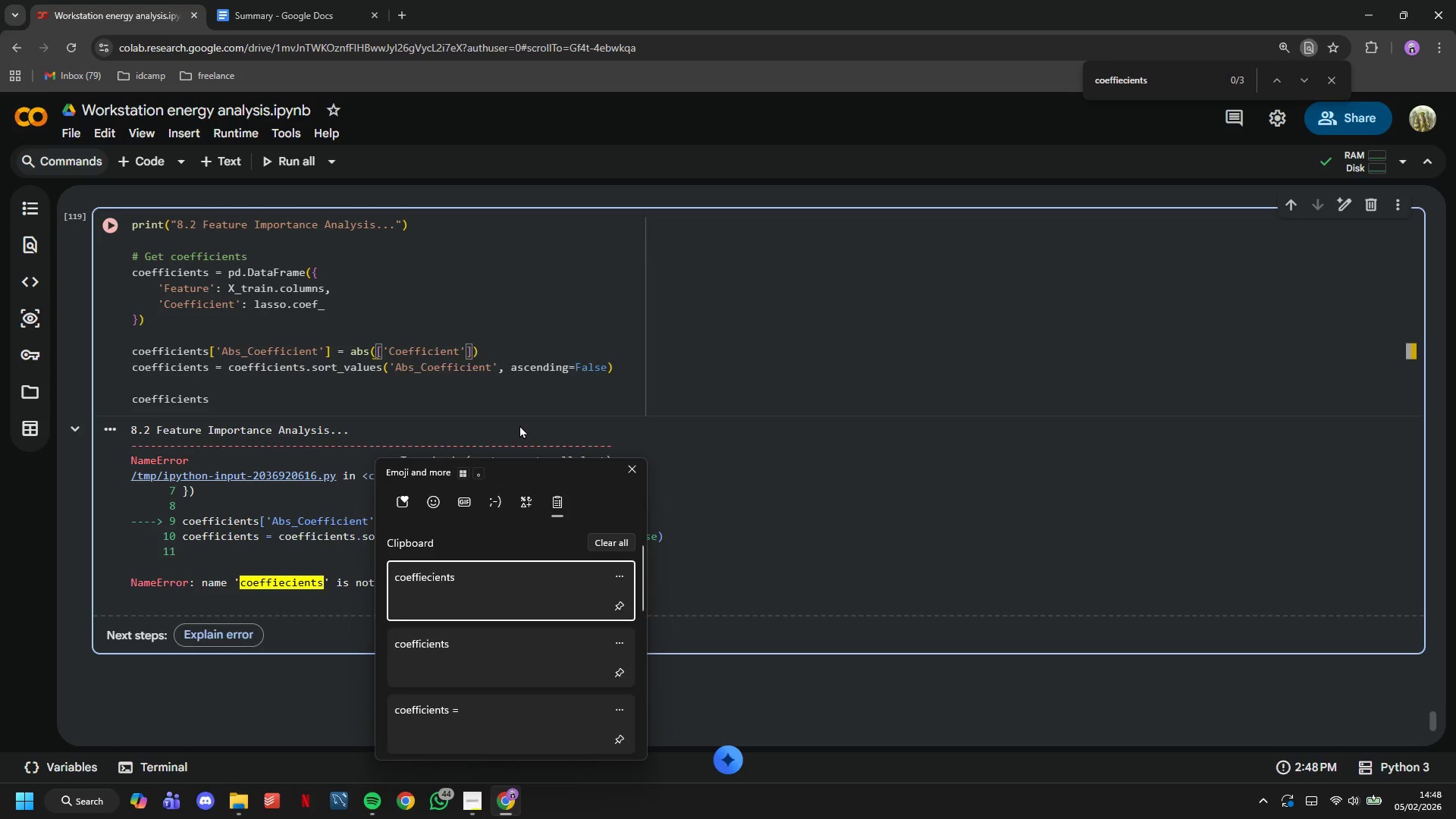 
key(Control+ControlLeft)
 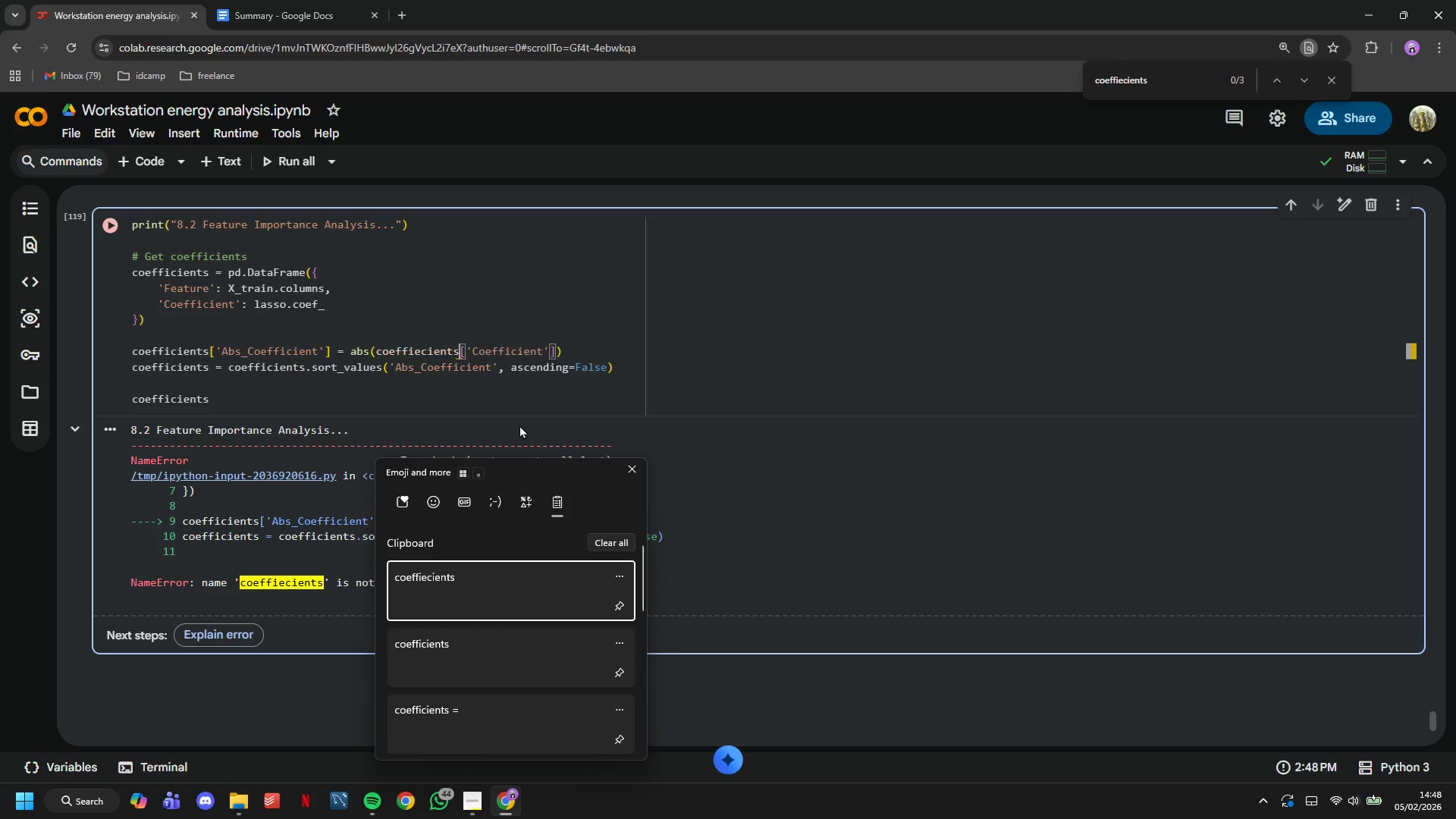 
key(Control+V)
 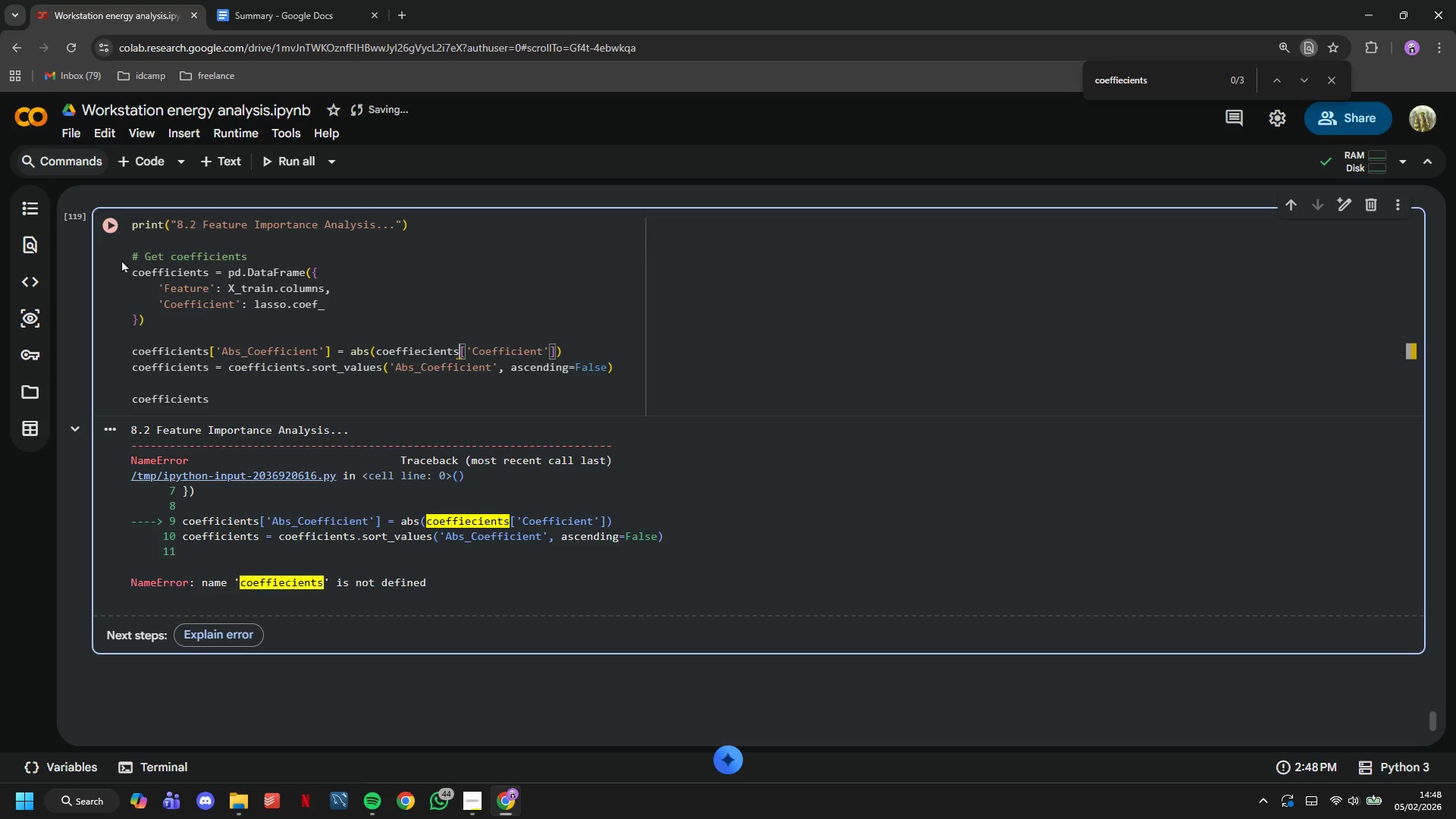 
left_click([107, 236])
 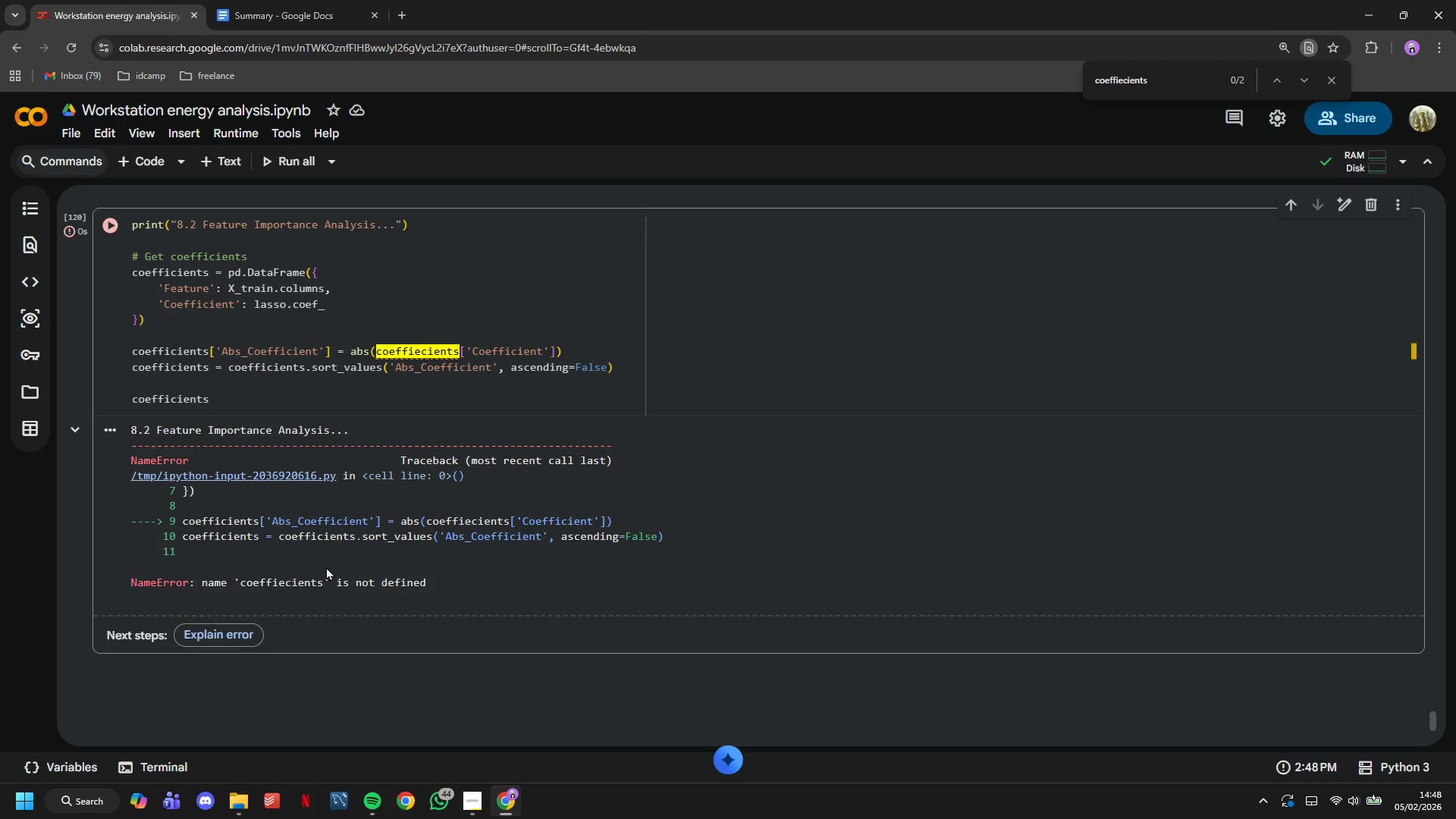 
wait(5.98)
 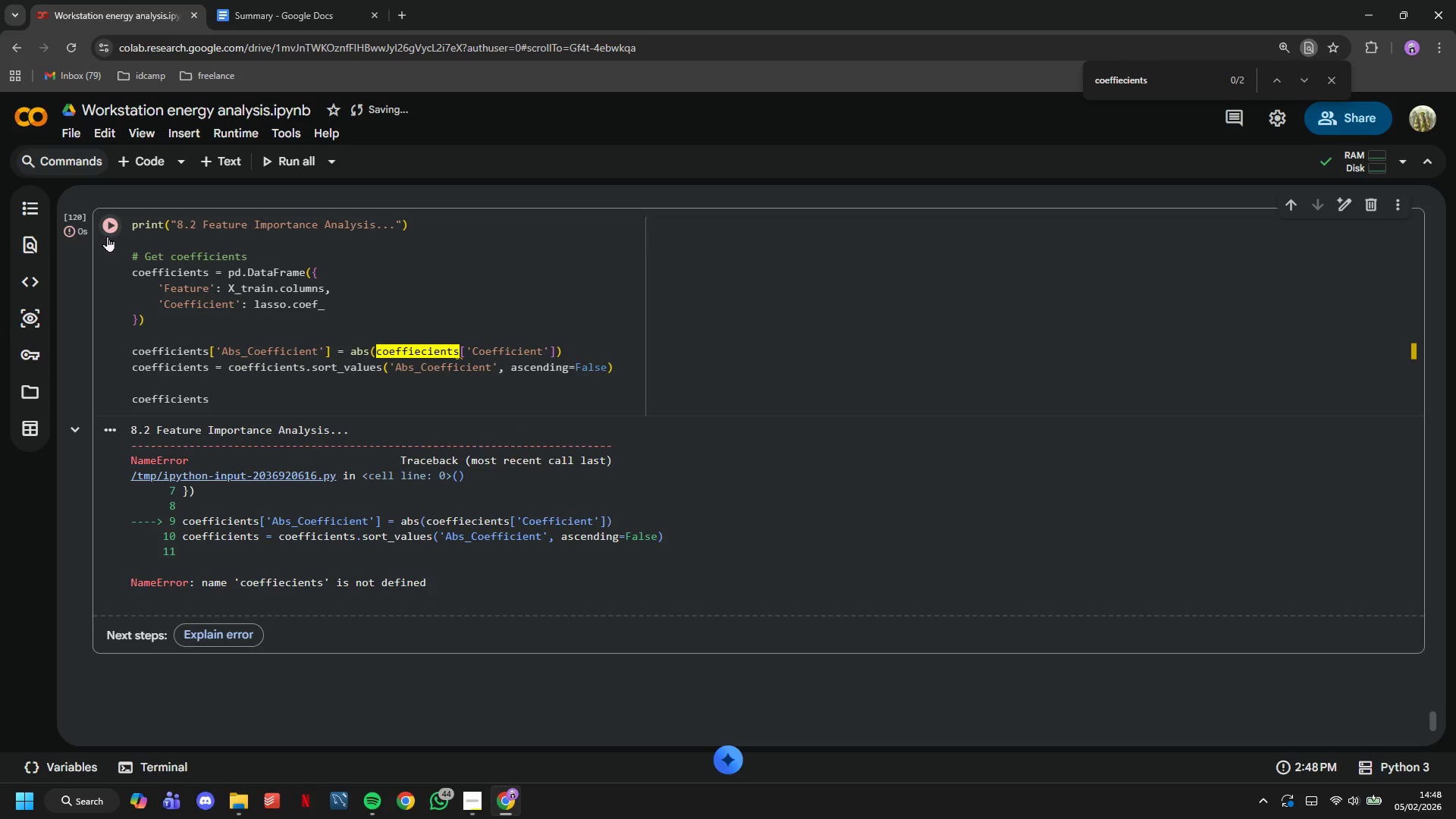 
double_click([422, 344])
 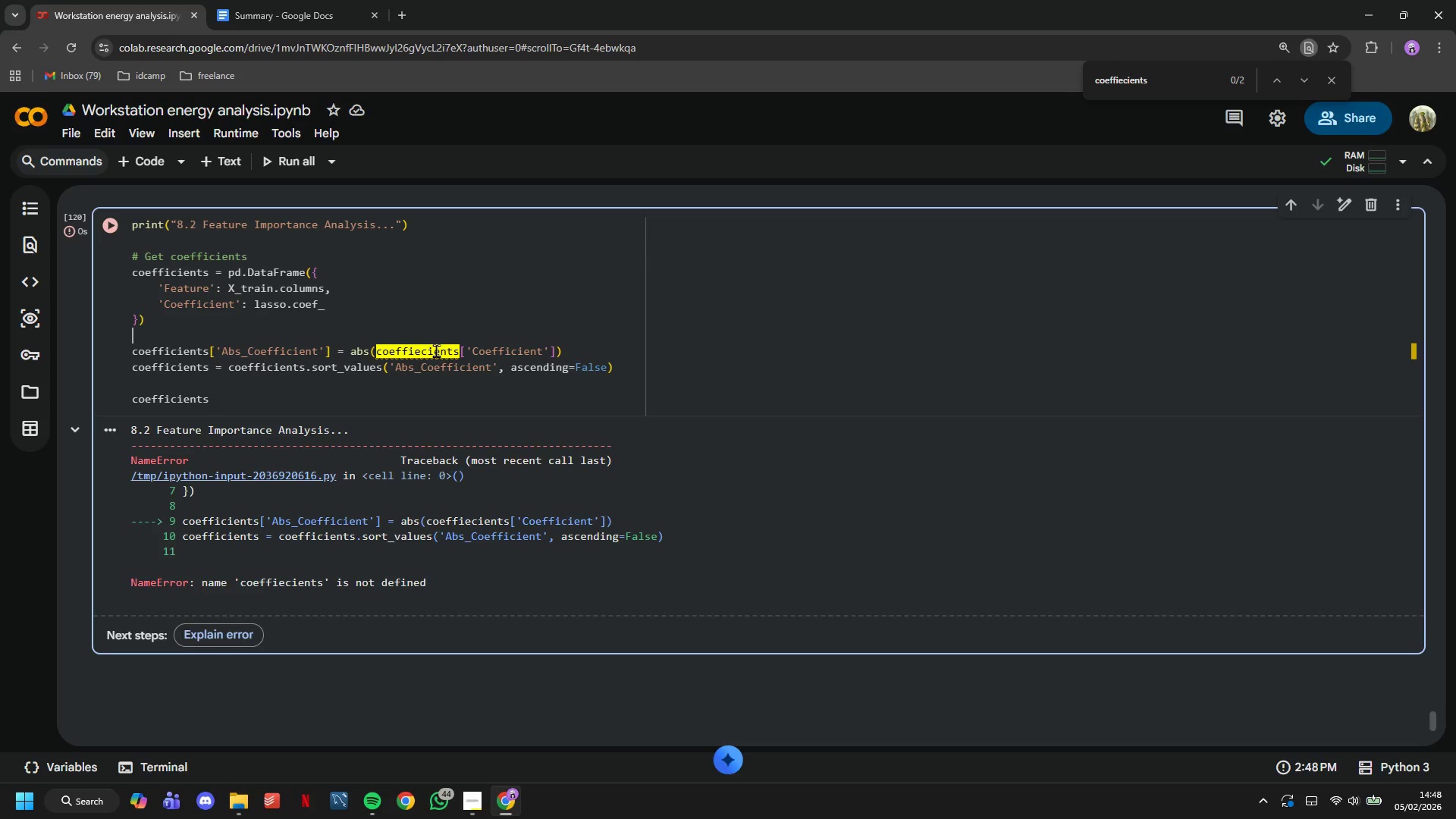 
triple_click([436, 350])
 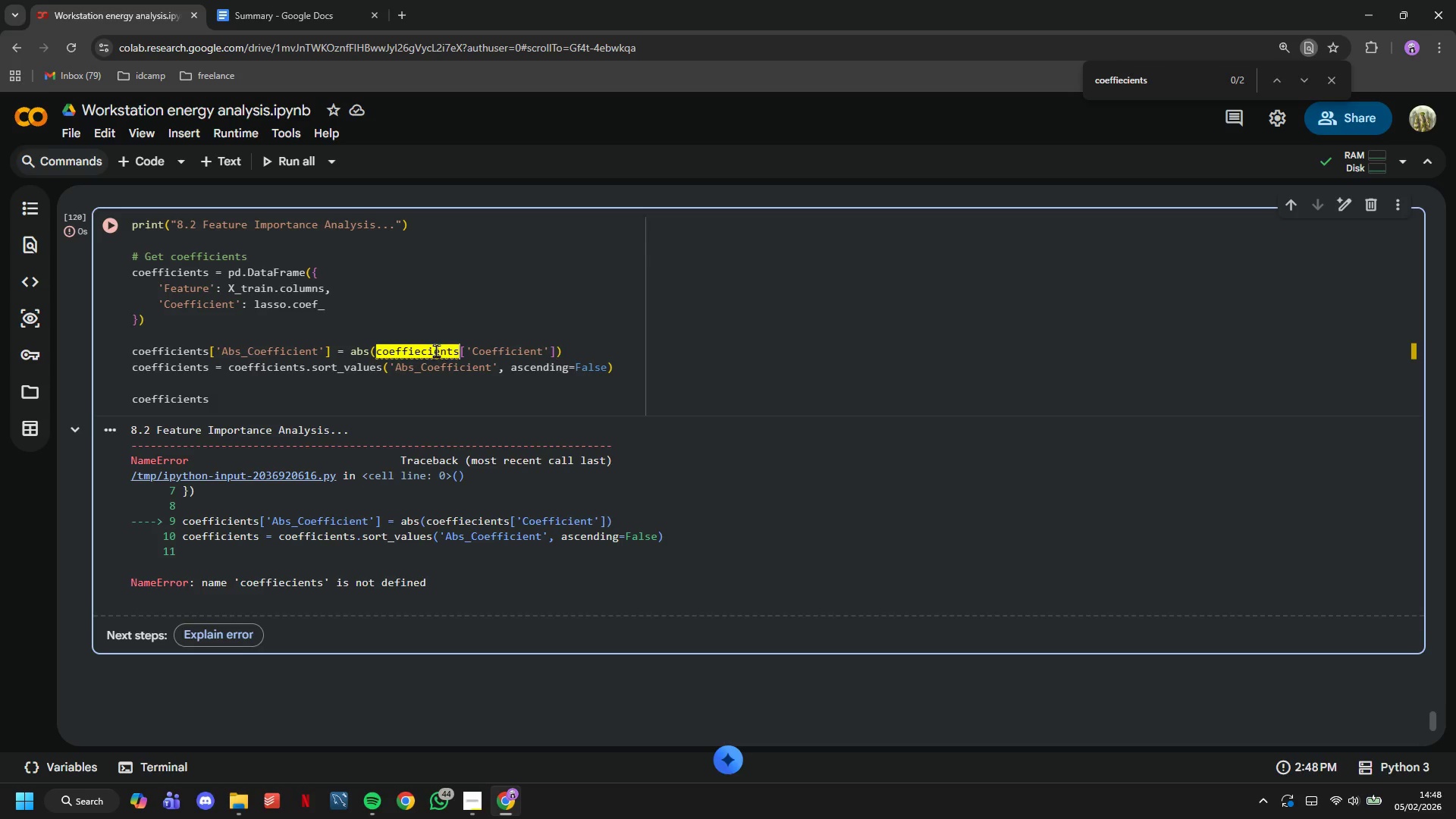 
triple_click([436, 350])
 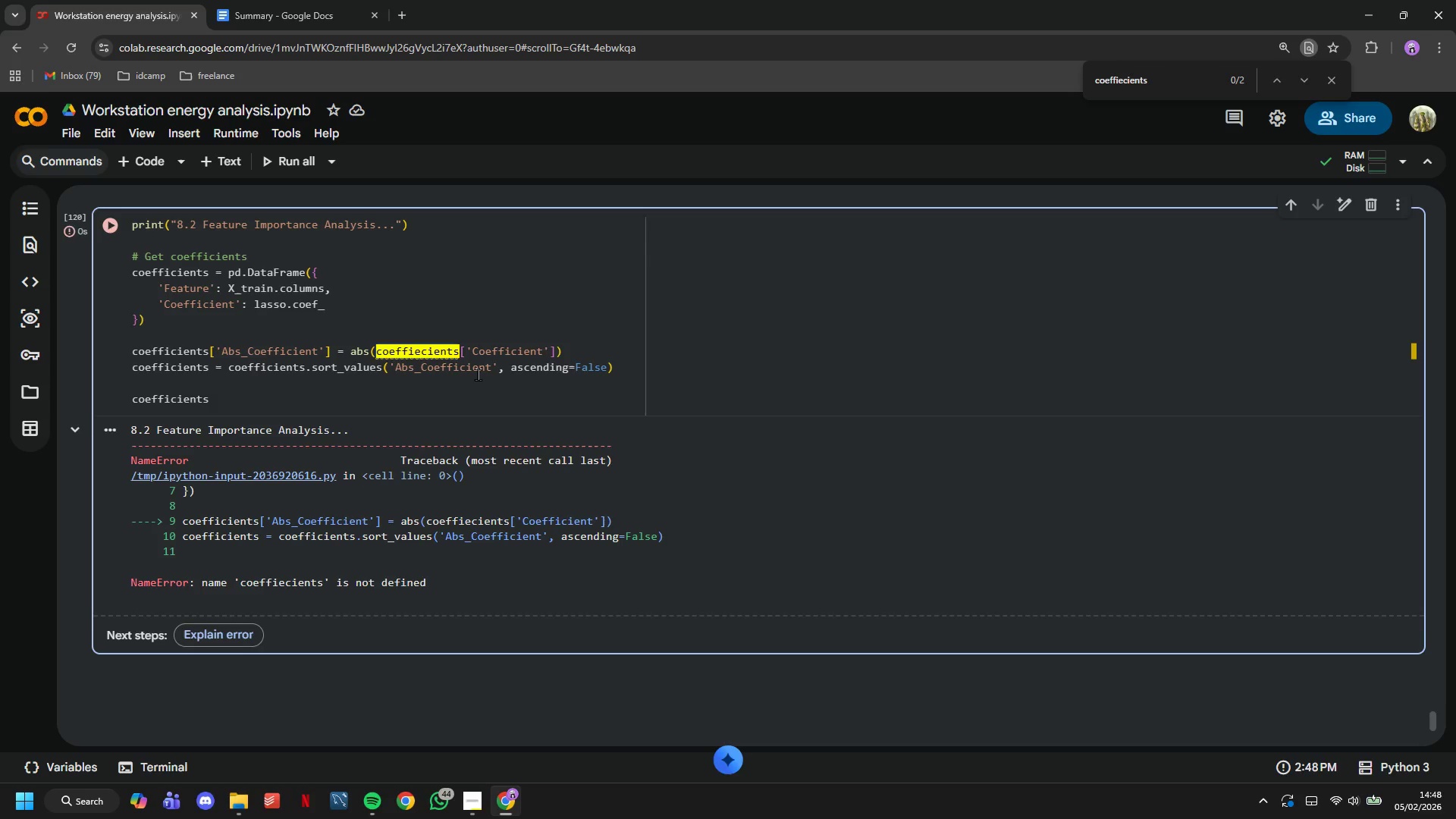 
key(Backspace)
 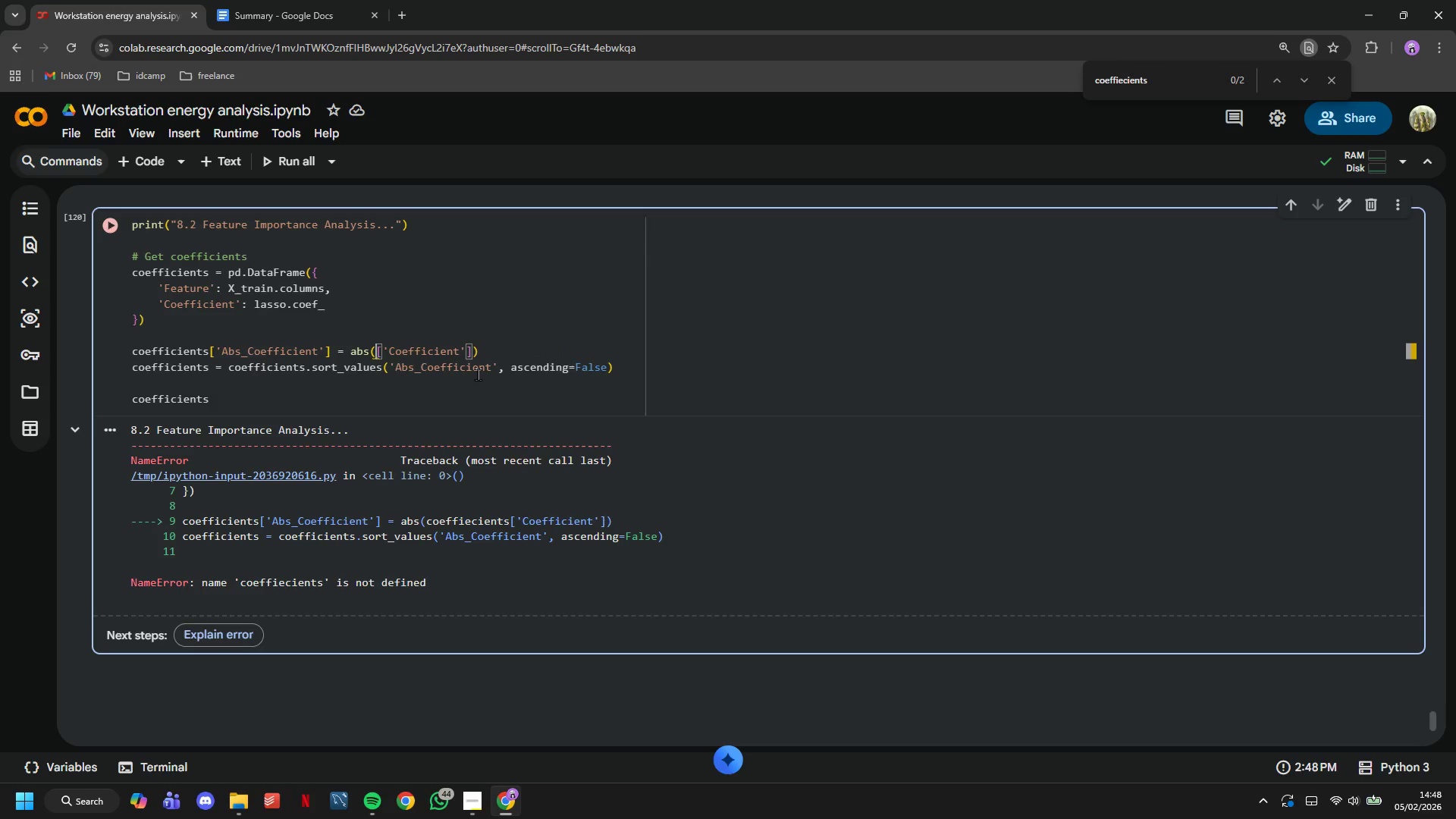 
key(Meta+MetaLeft)
 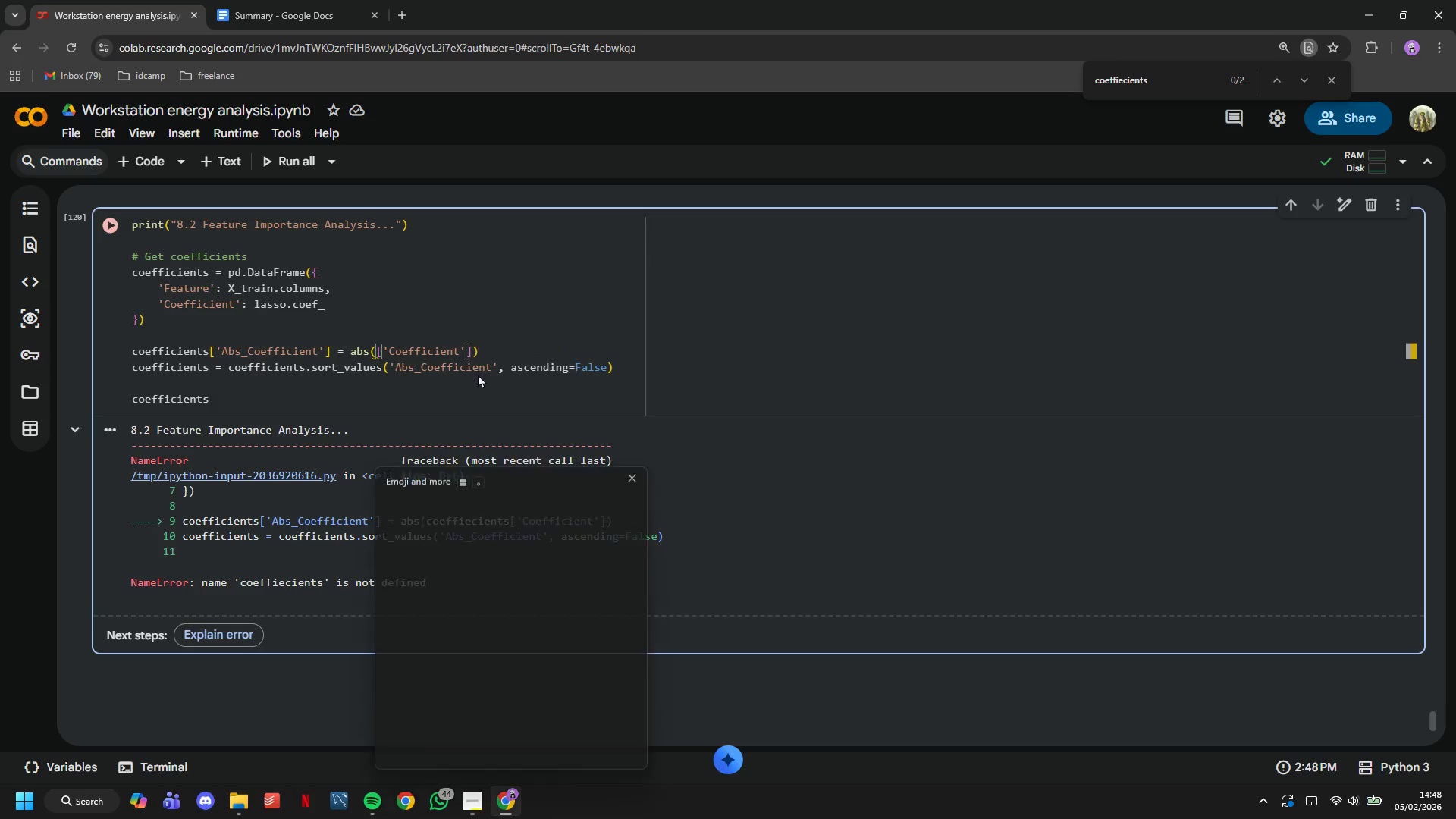 
key(Meta+V)
 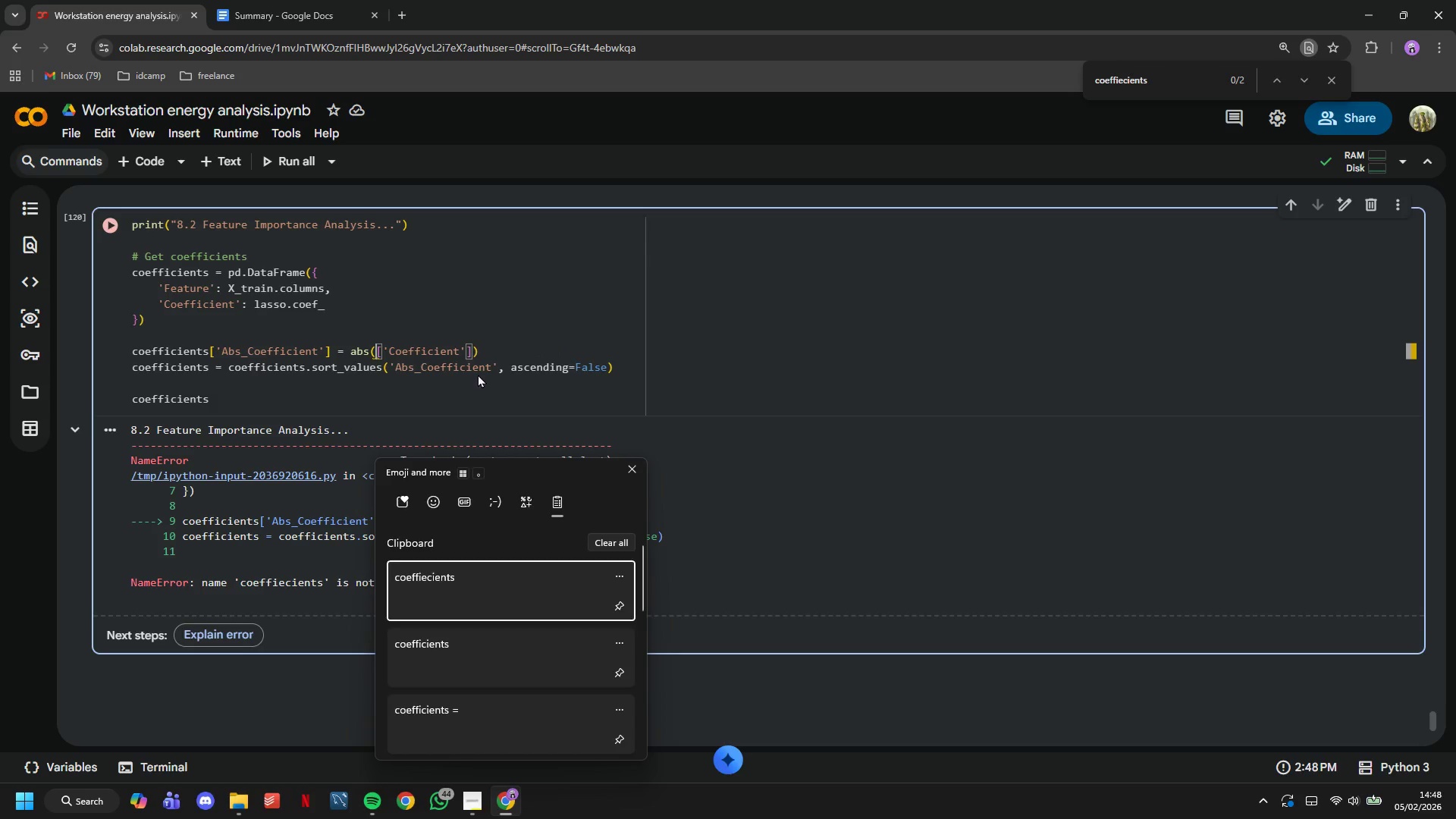 
key(ArrowDown)
 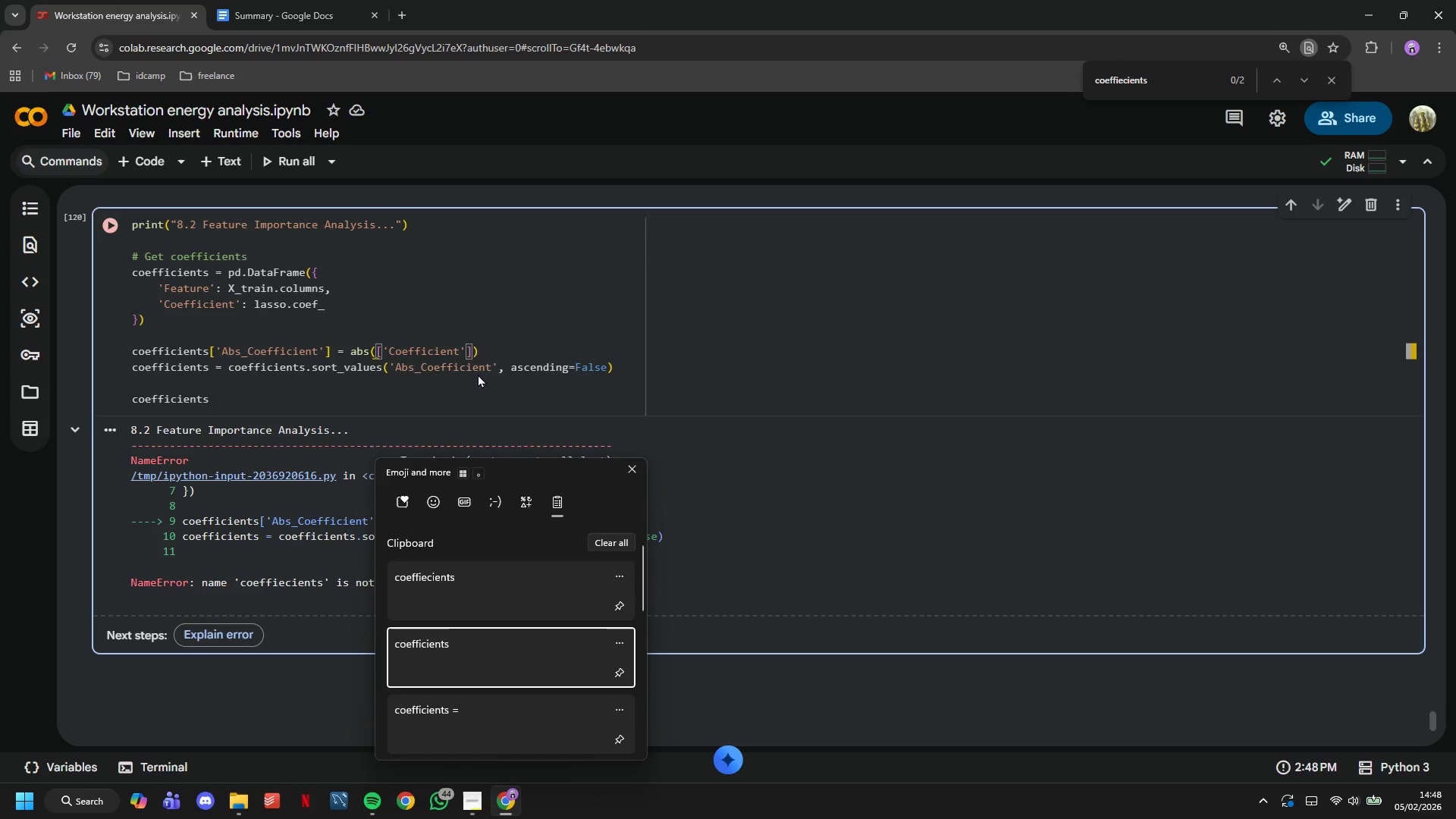 
key(Enter)
 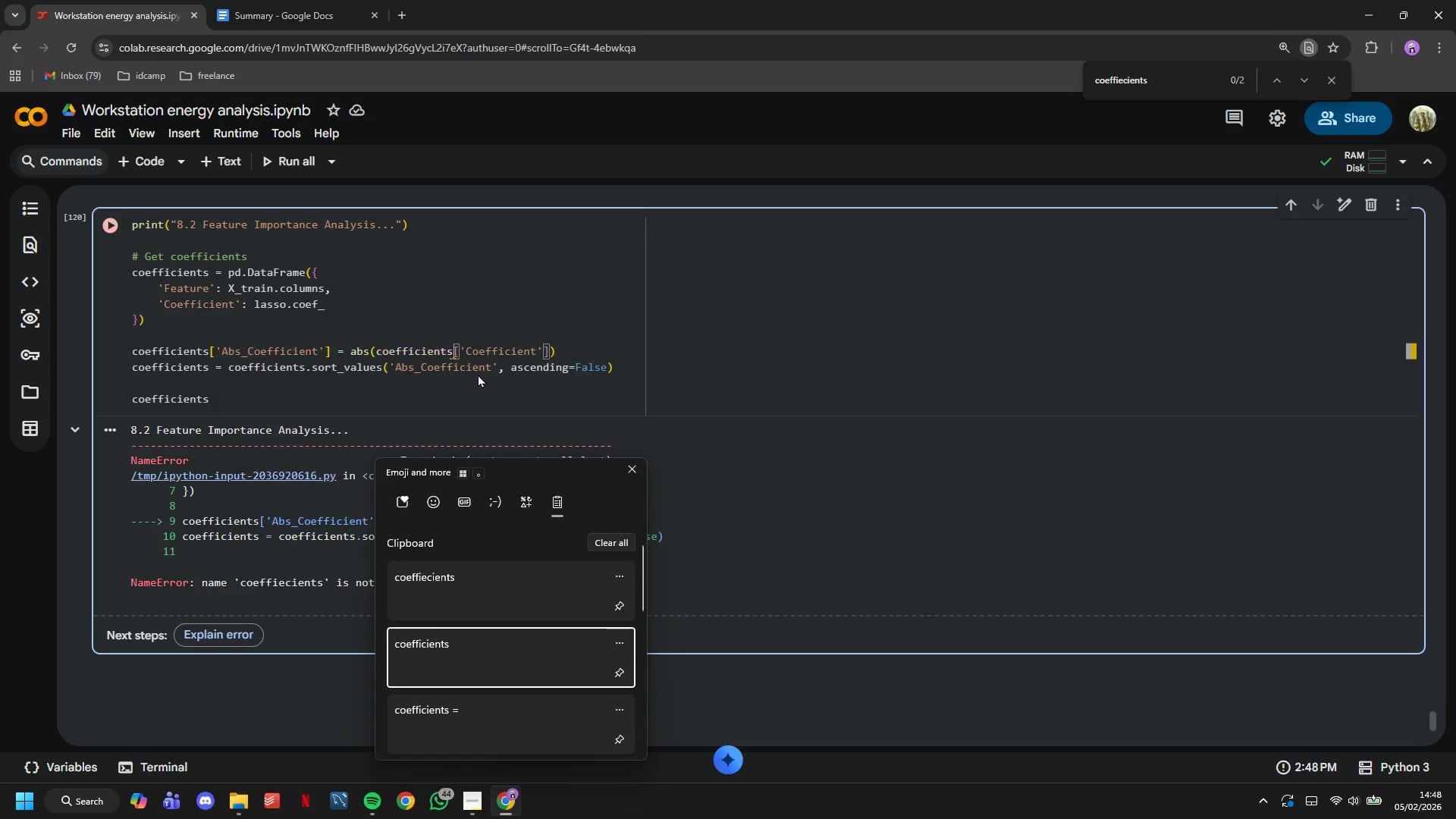 
key(Control+ControlLeft)
 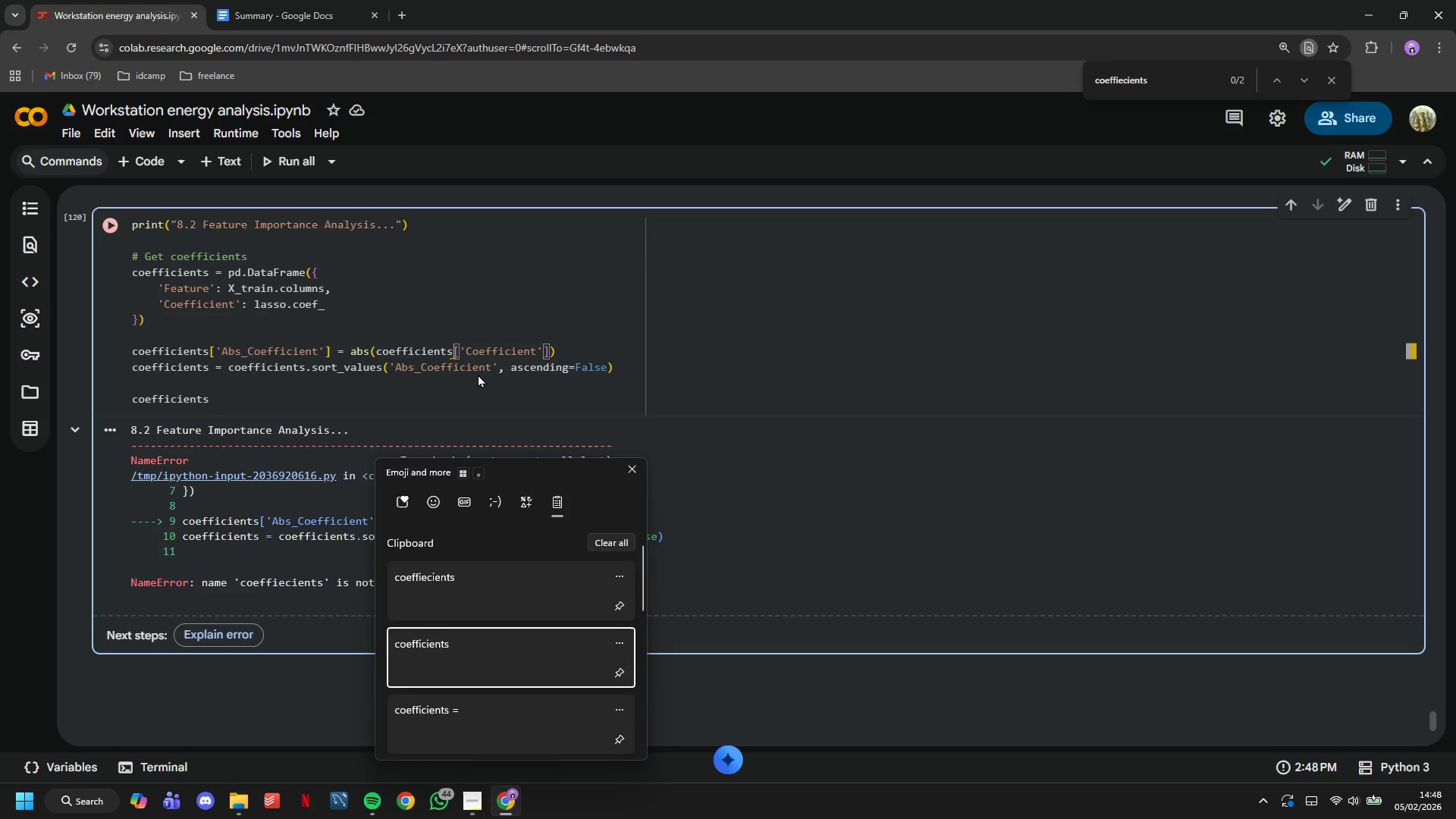 
hold_key(key=V, duration=23.47)
 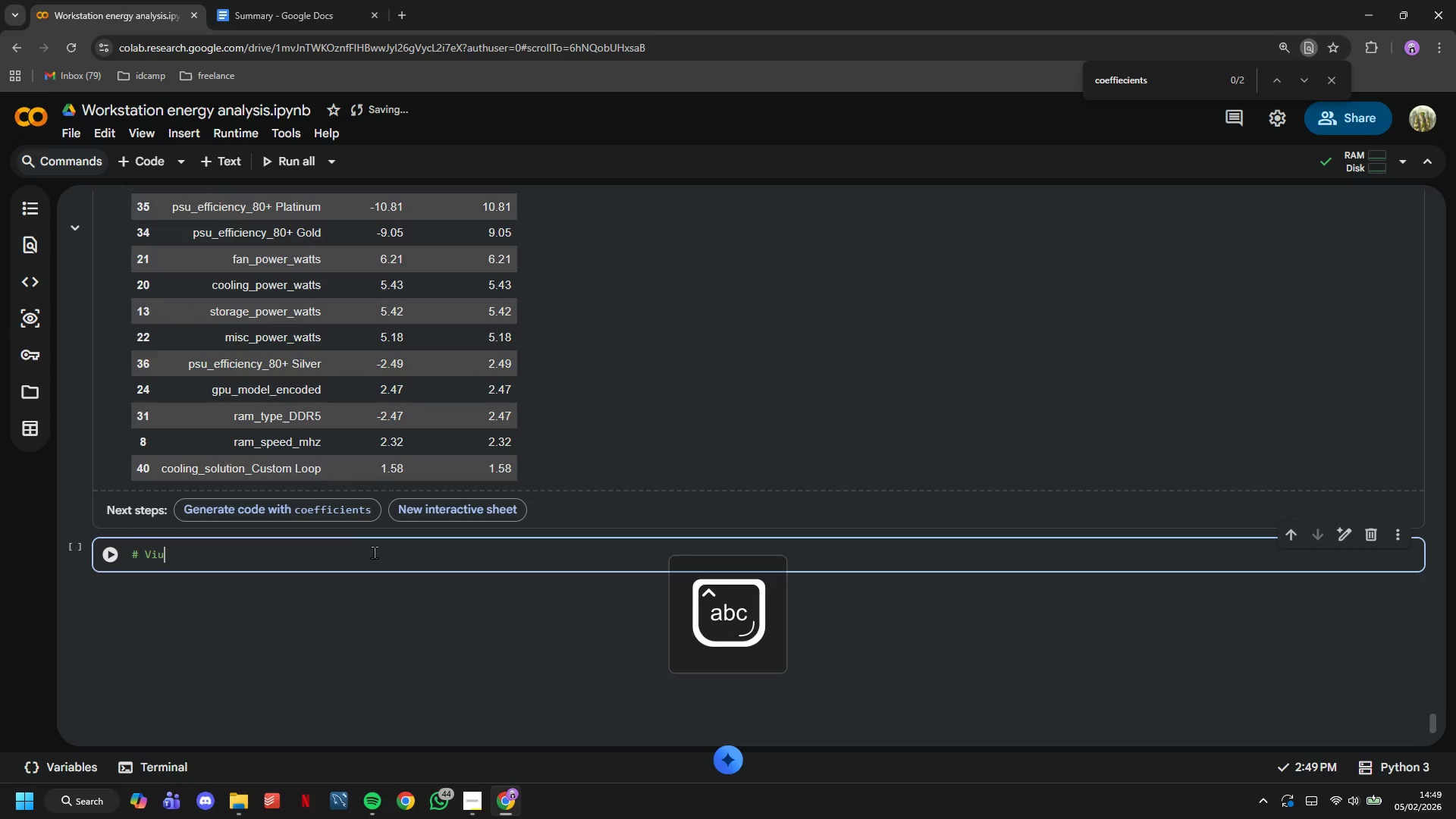 
left_click([122, 217])
 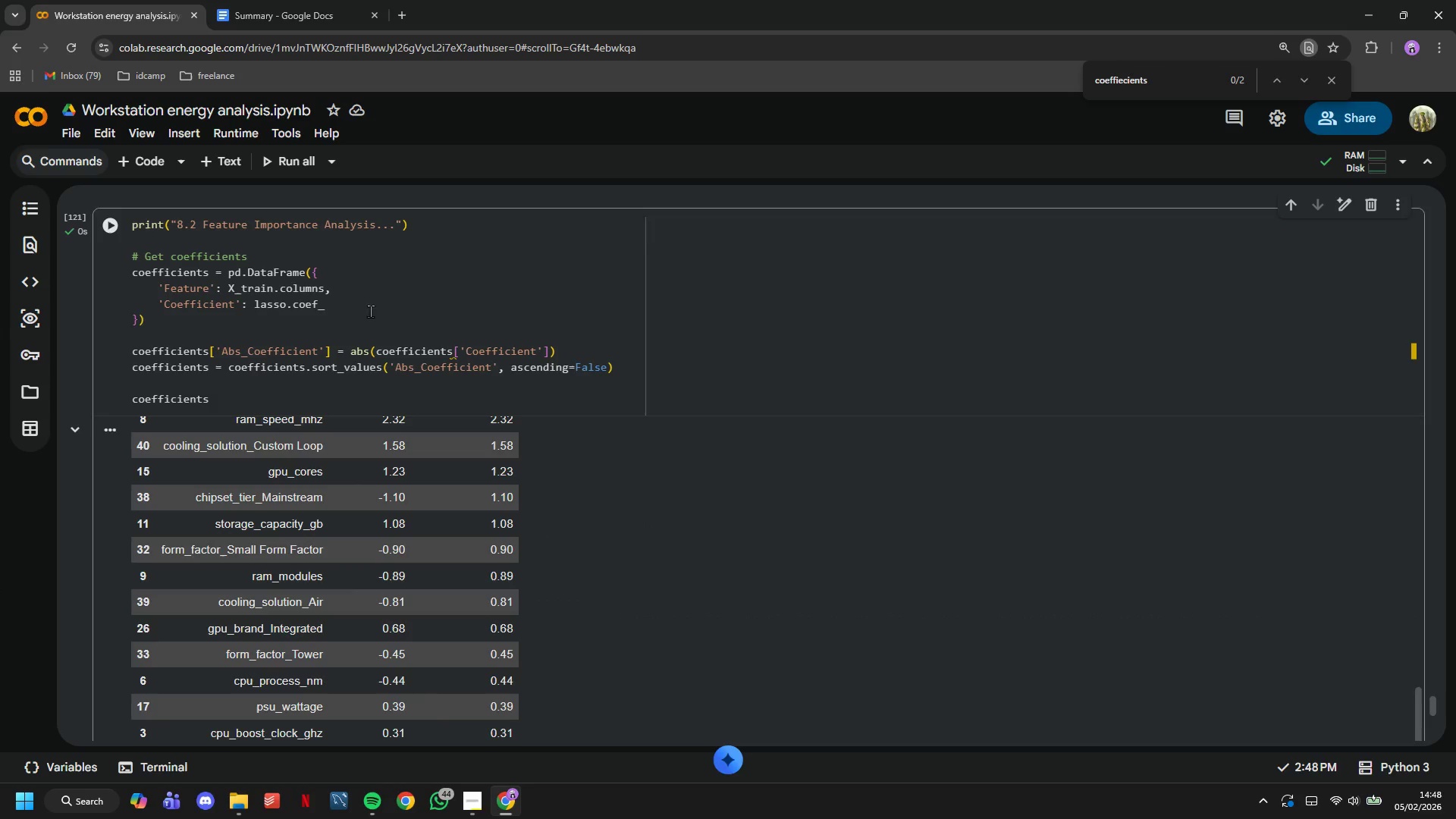 
scroll: coordinate [389, 445], scroll_direction: up, amount: 7.0
 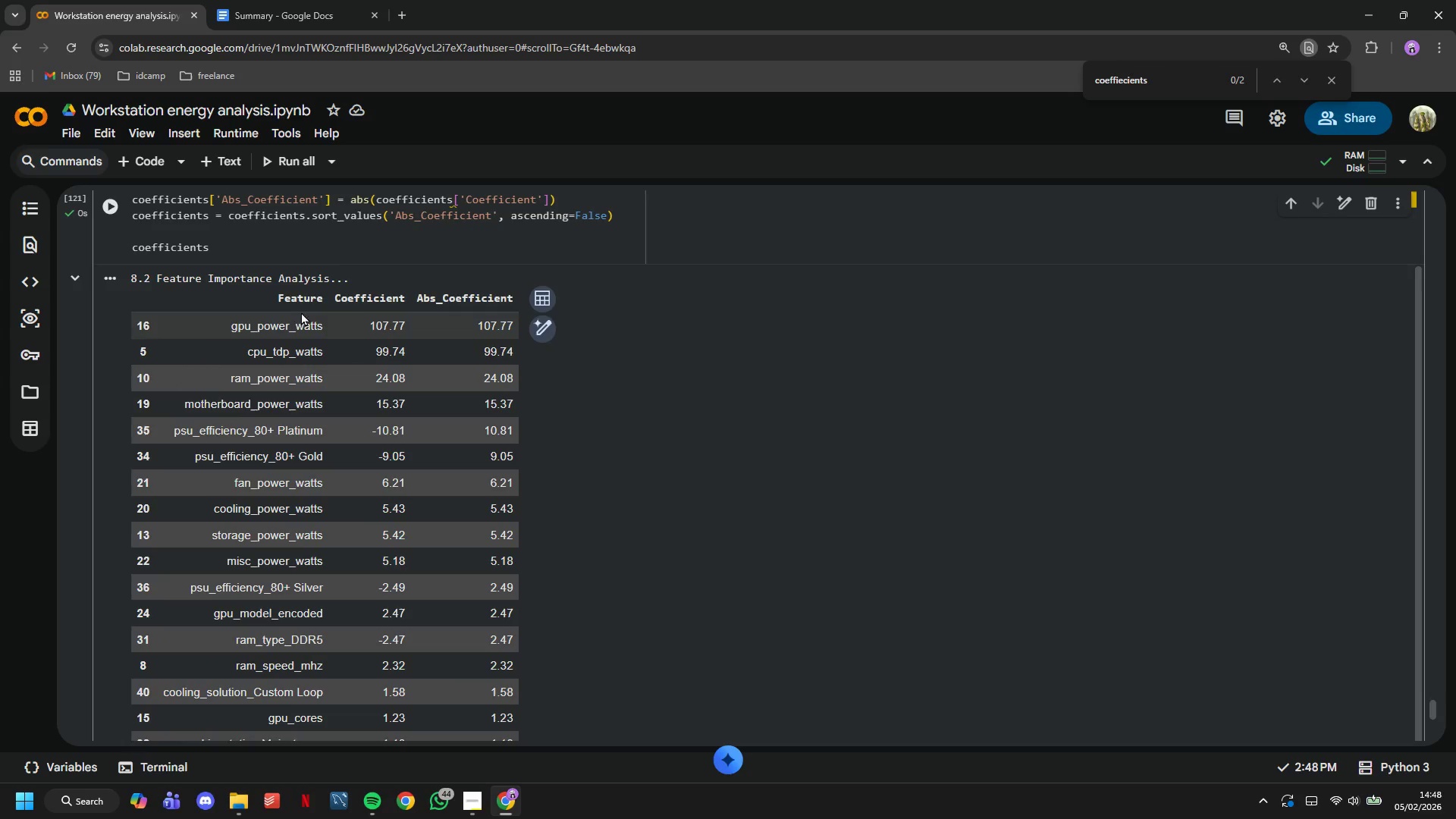 
left_click([288, 249])
 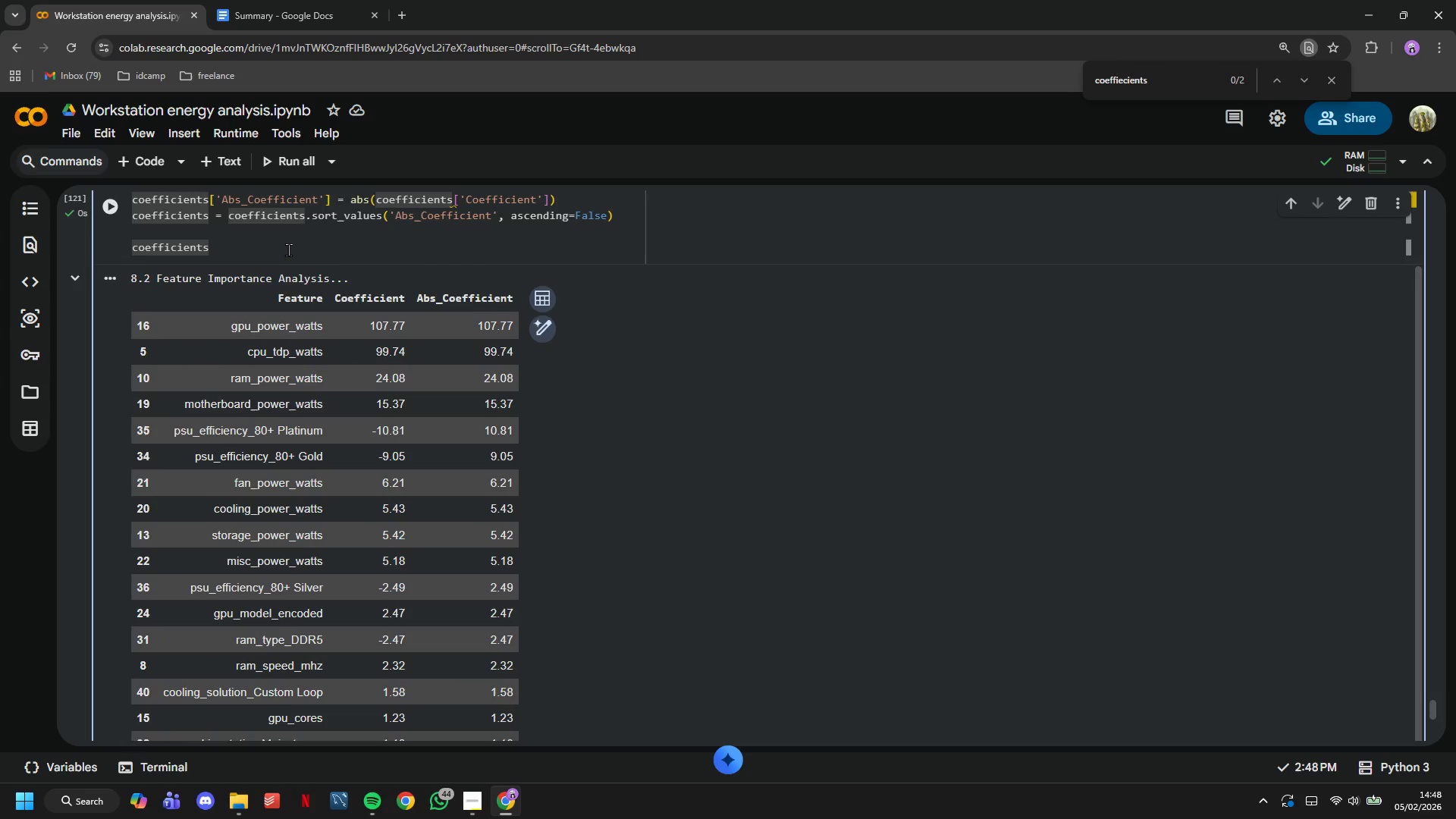 
type(.head(15)
 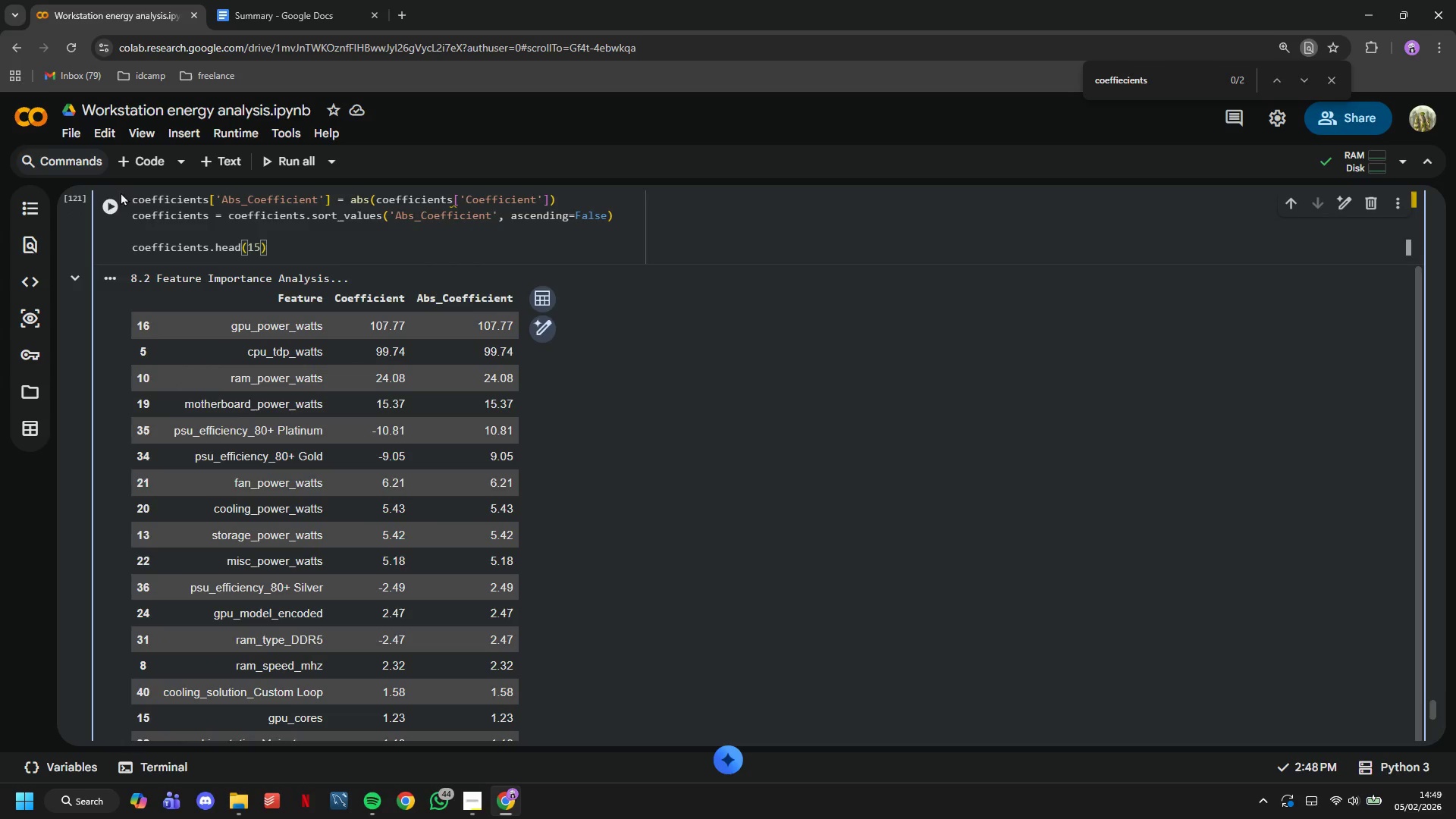 
left_click([111, 206])
 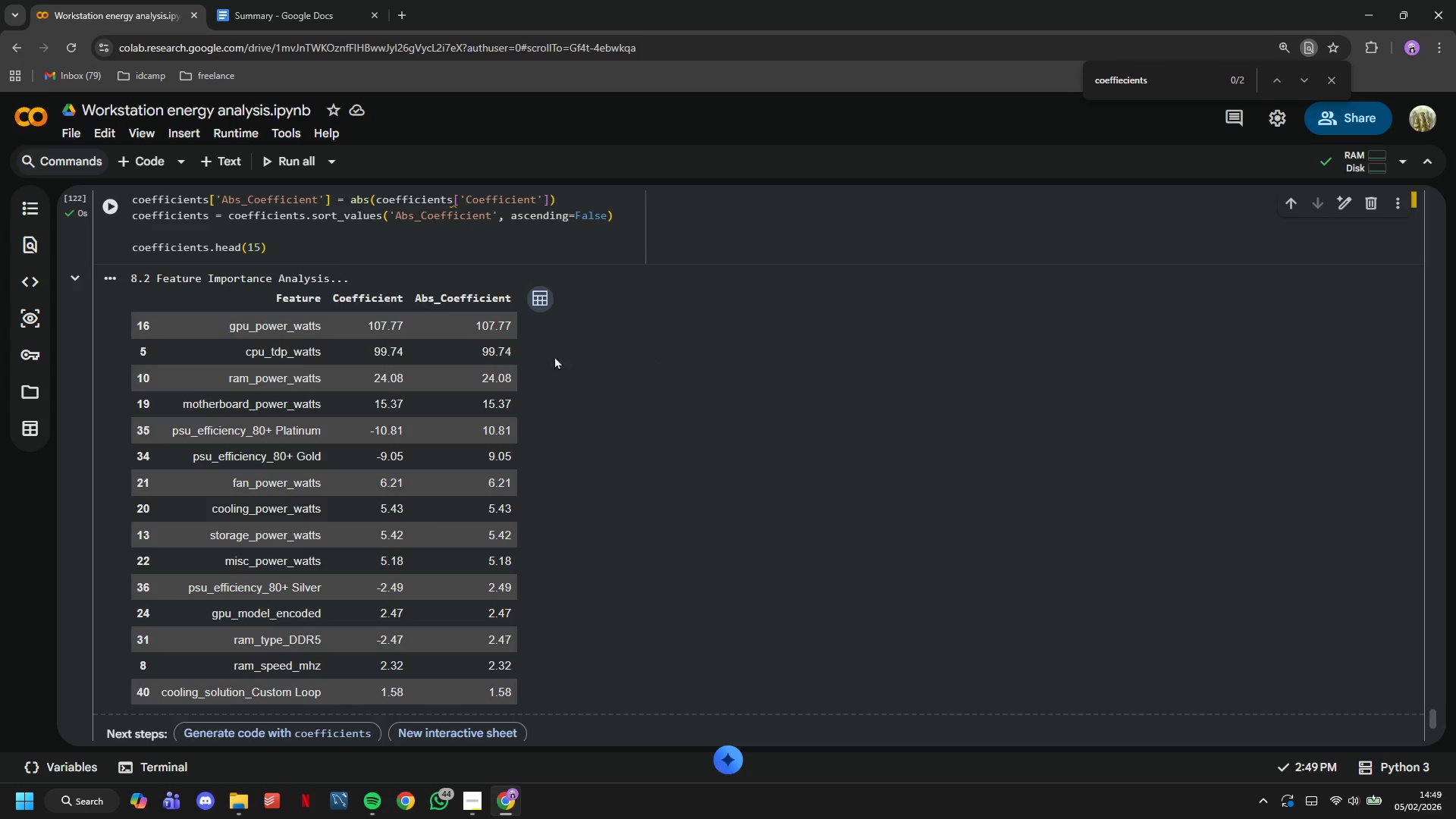 
left_click([413, 256])
 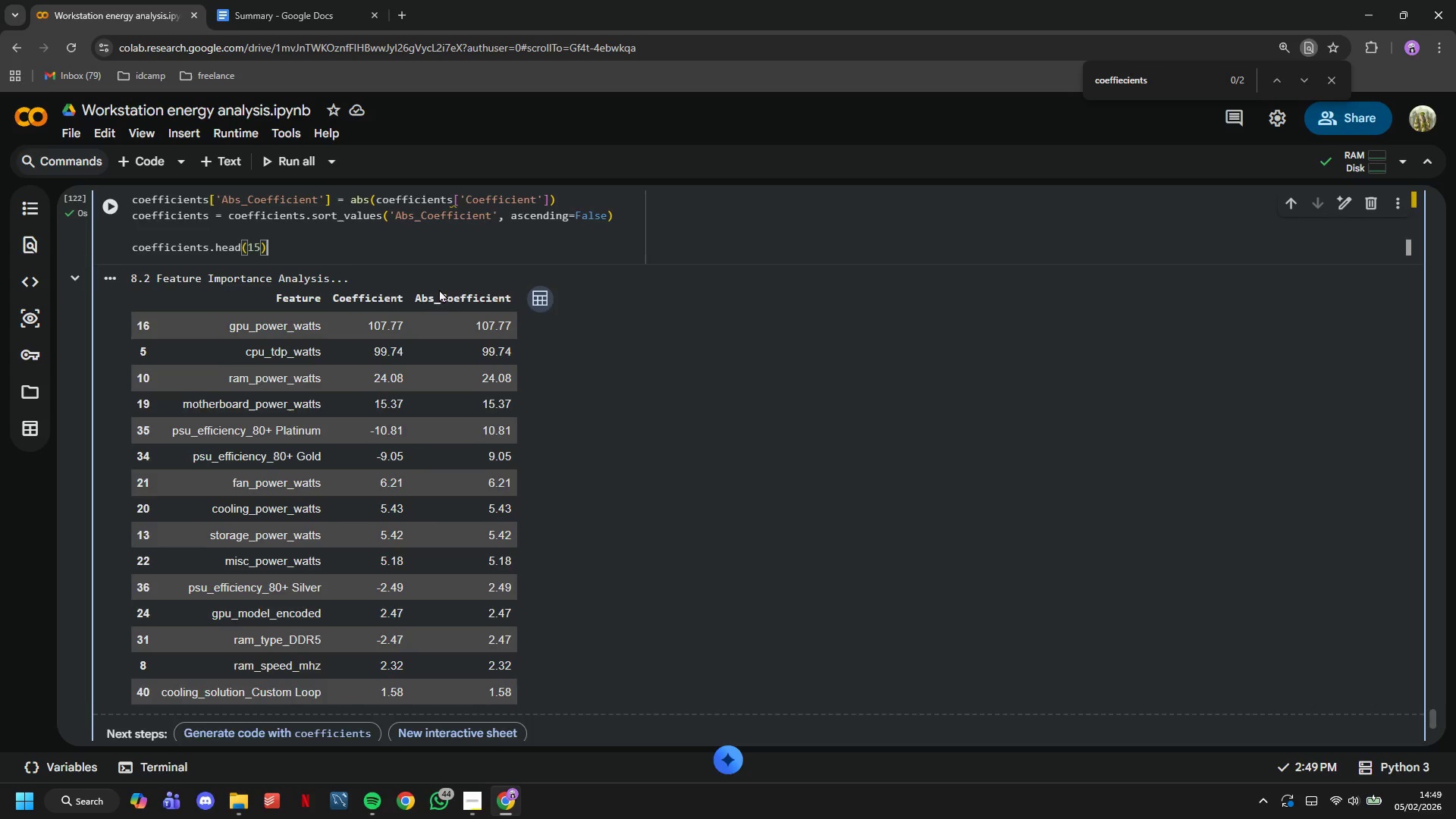 
scroll: coordinate [439, 289], scroll_direction: down, amount: 1.0
 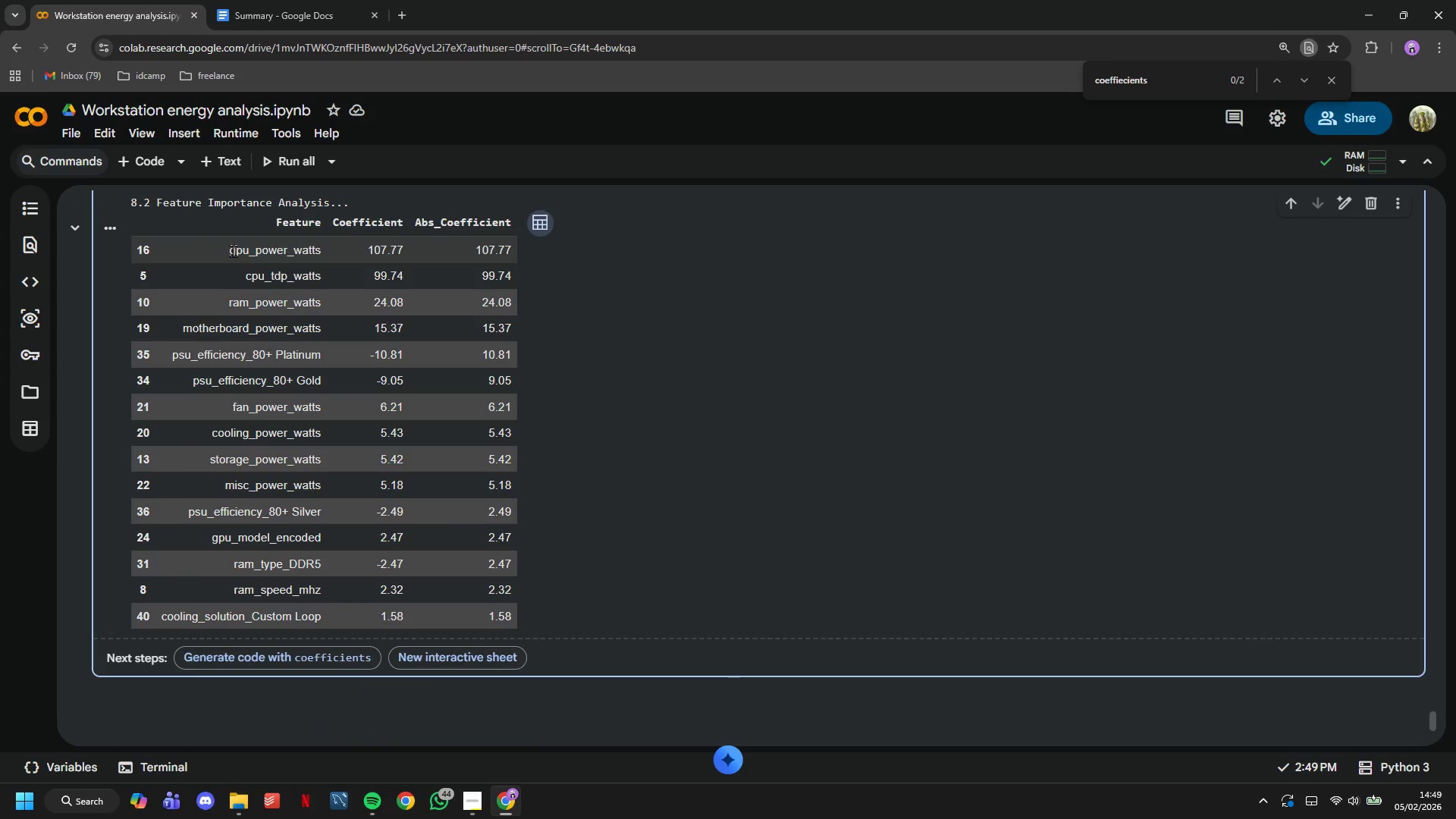 
left_click_drag(start_coordinate=[231, 249], to_coordinate=[494, 590])
 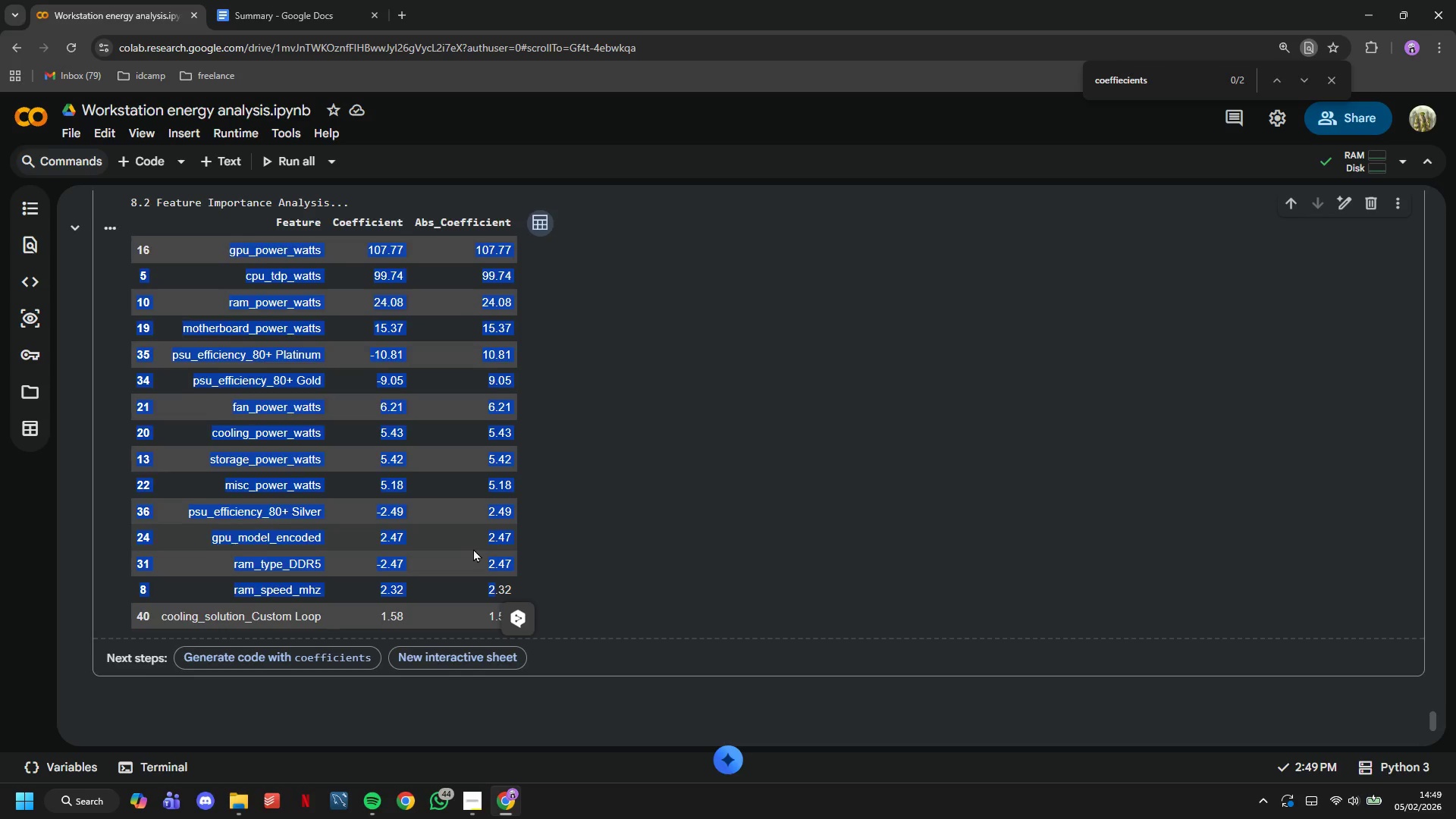 
scroll: coordinate [473, 548], scroll_direction: up, amount: 1.0
 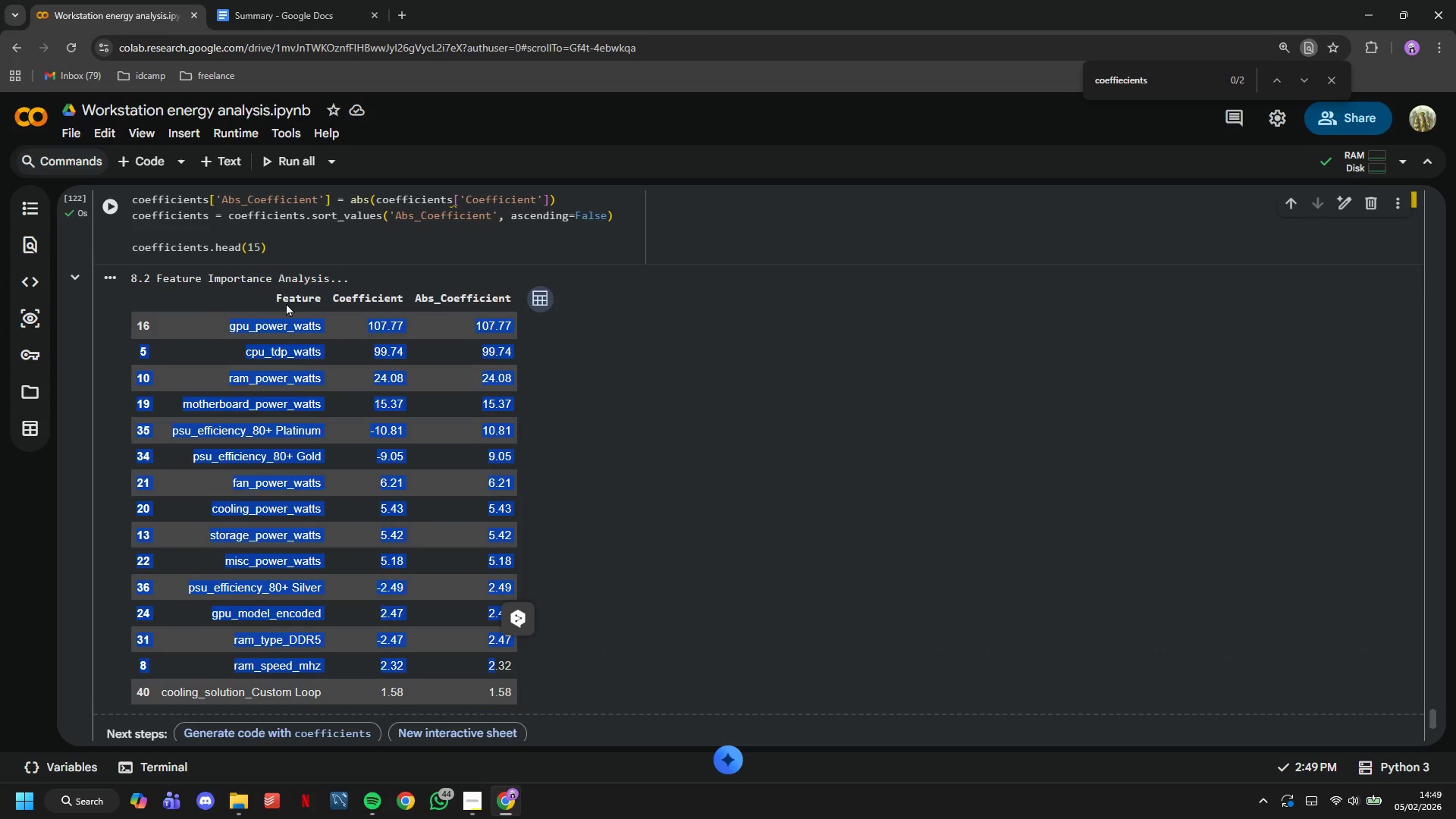 
left_click([290, 257])
 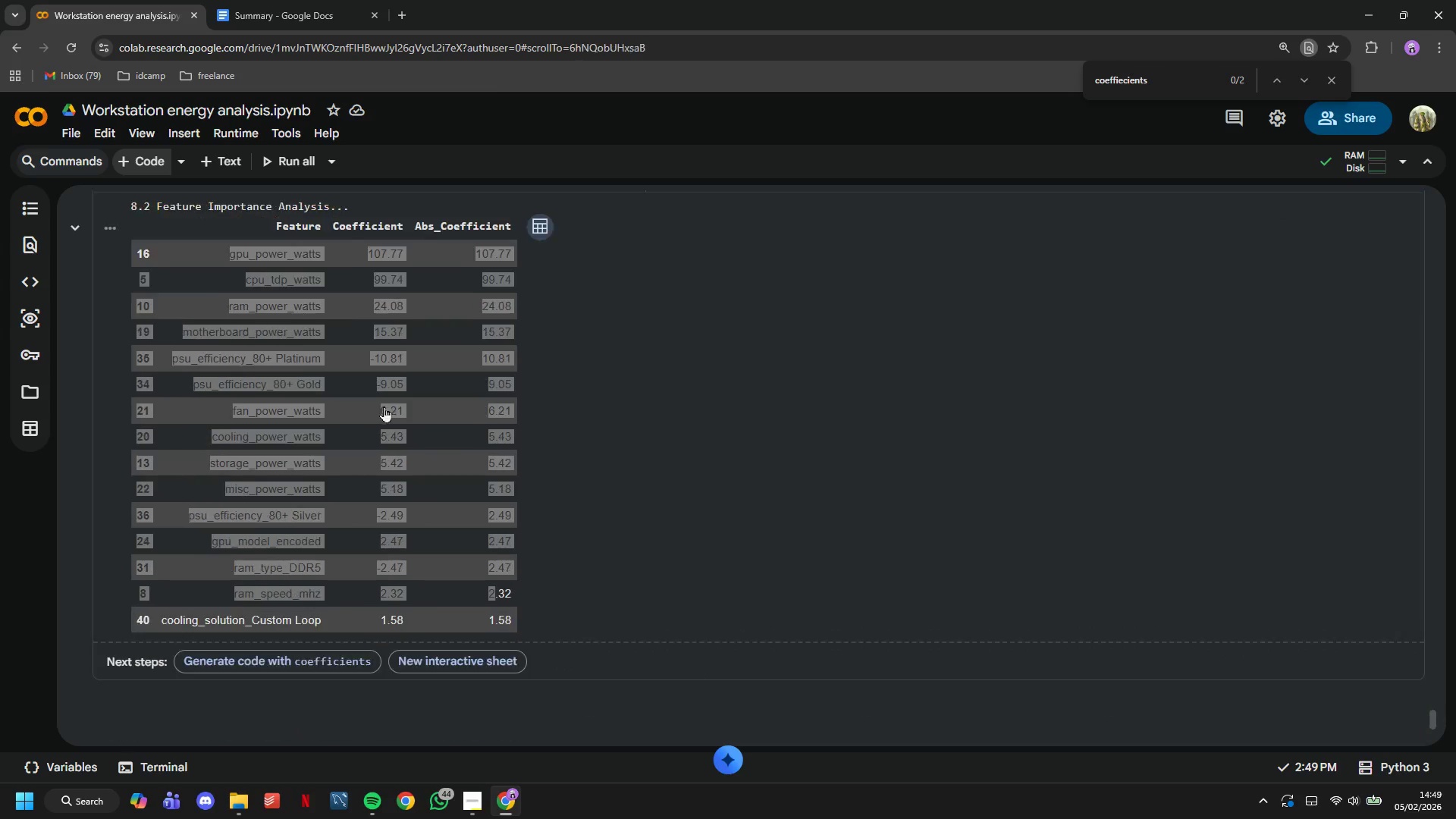 
left_click([366, 402])
 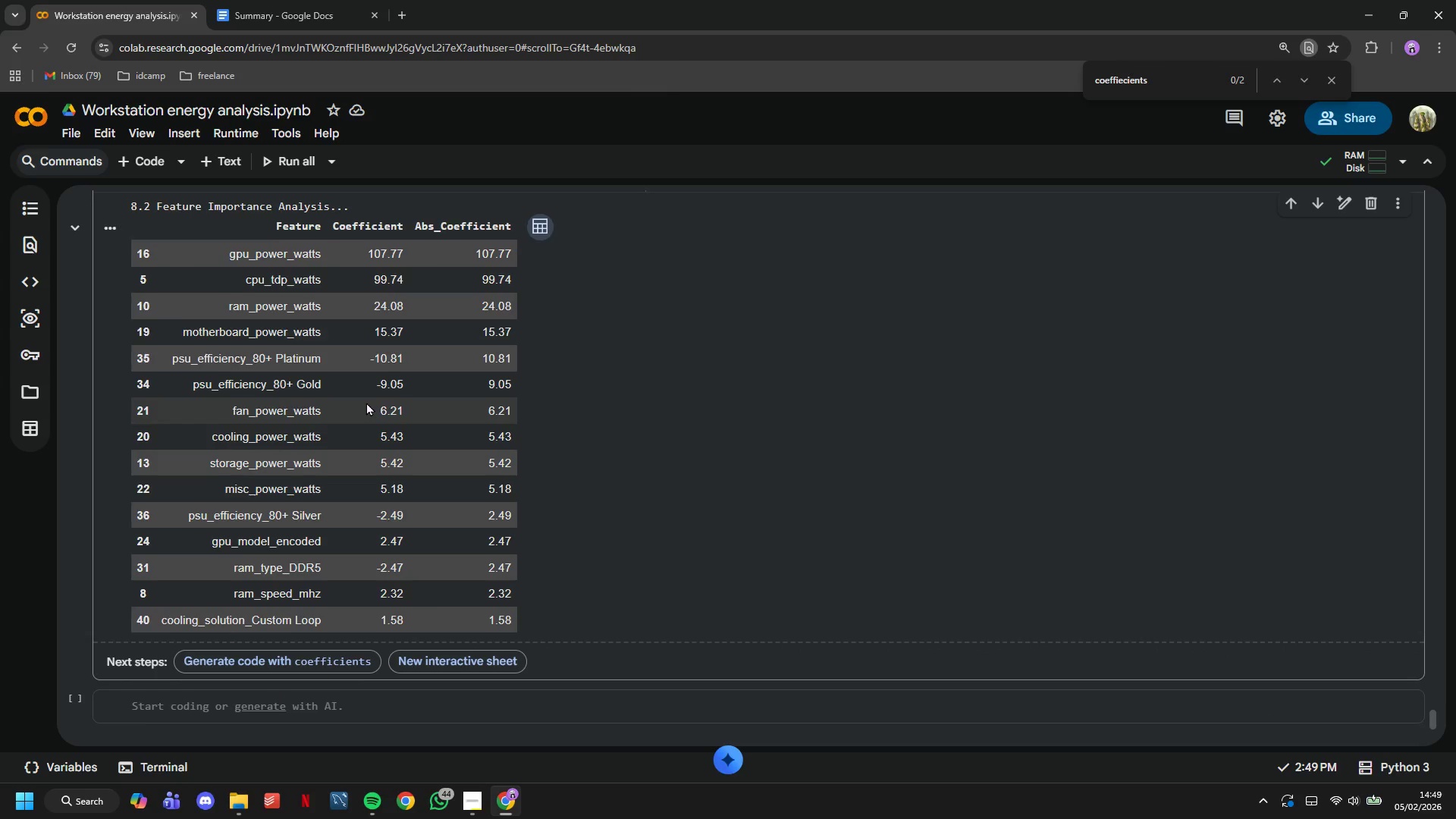 
scroll: coordinate [366, 402], scroll_direction: down, amount: 2.0
 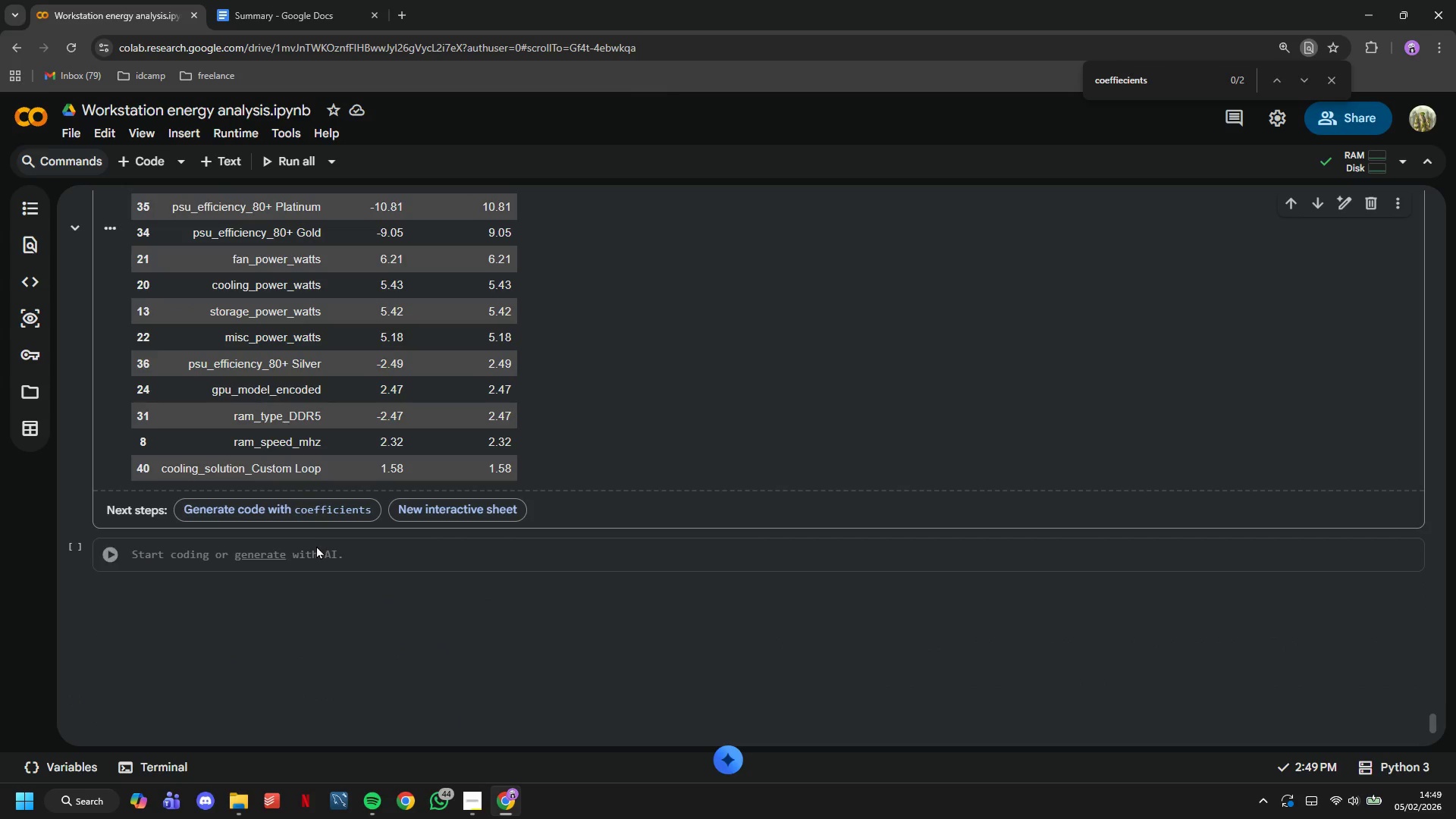 
key(Shift+3)
 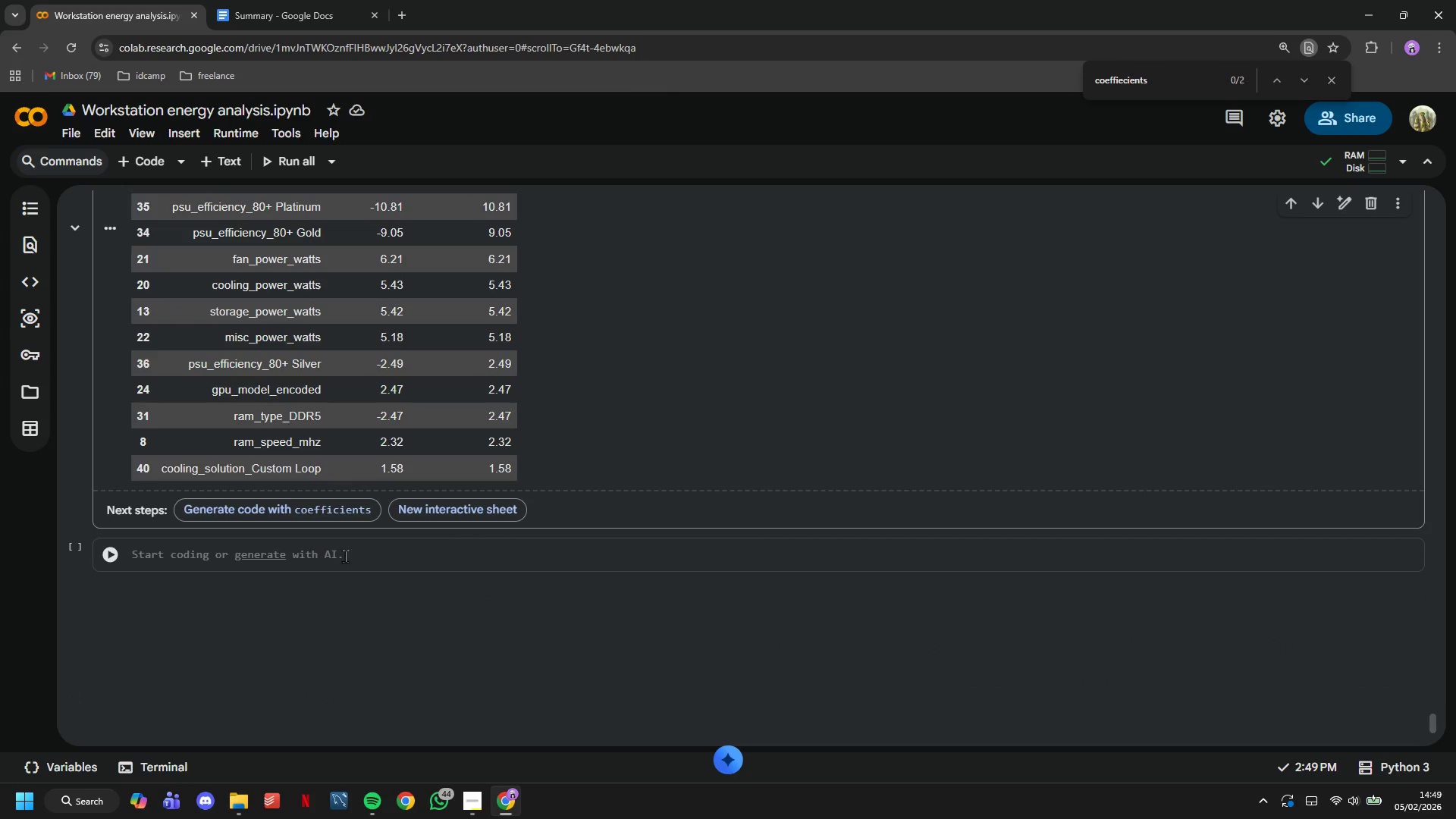 
left_click([374, 552])
 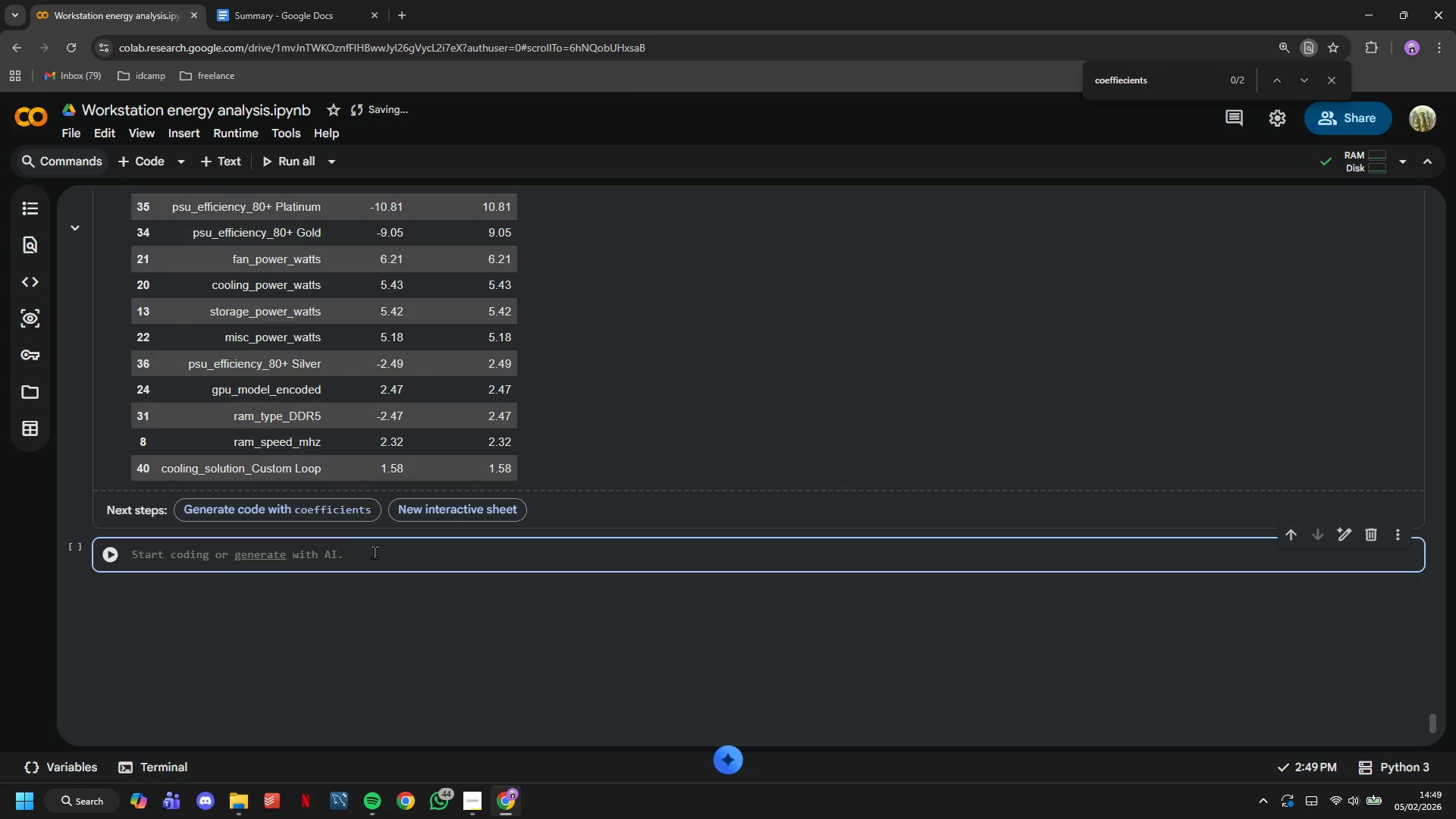 
type(# iu)
key(Backspace)
type(sualzie )
key(Backspace)
key(Backspace)
key(Backspace)
key(Backspace)
type(ize )
 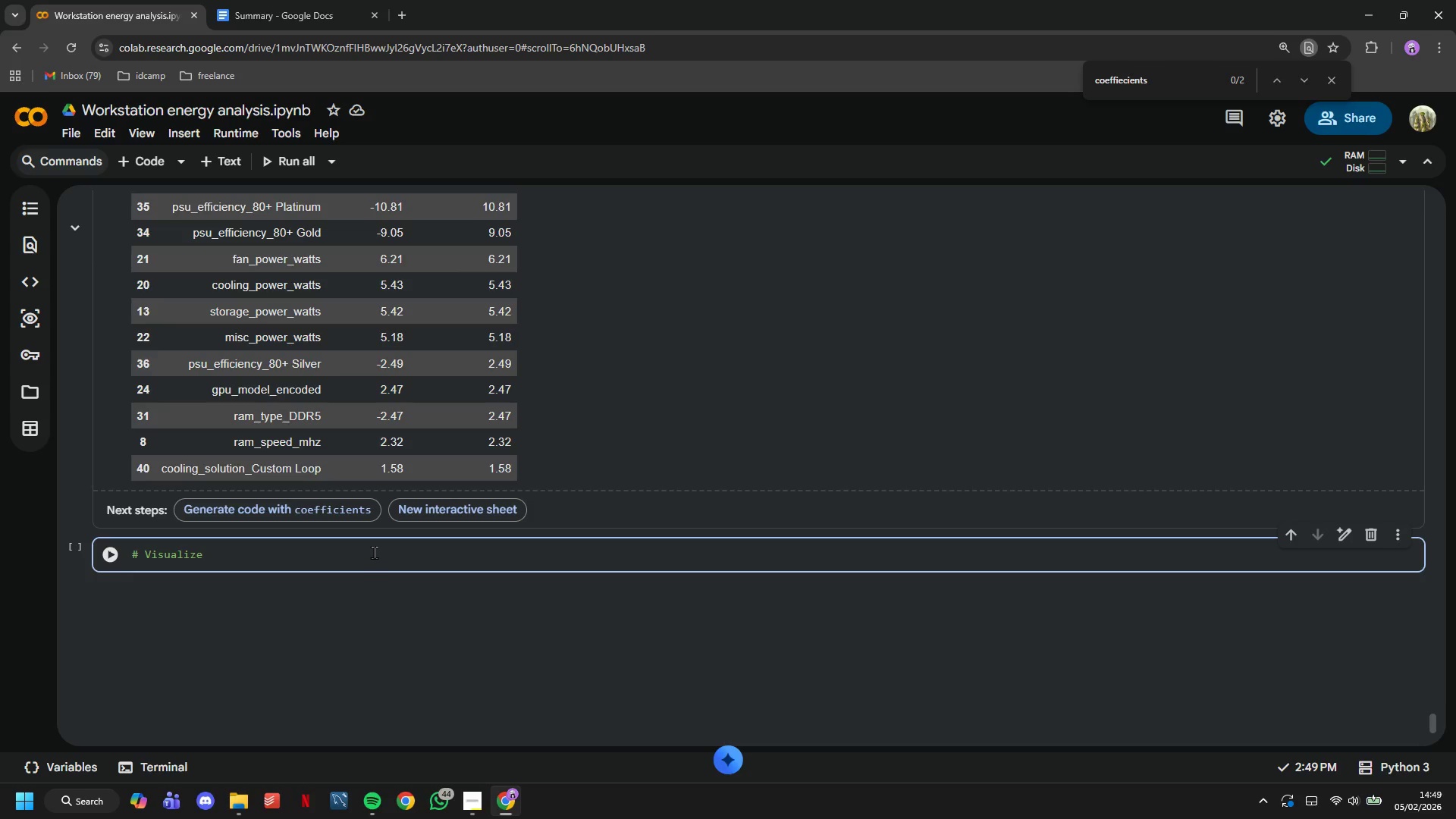 
wait(11.61)
 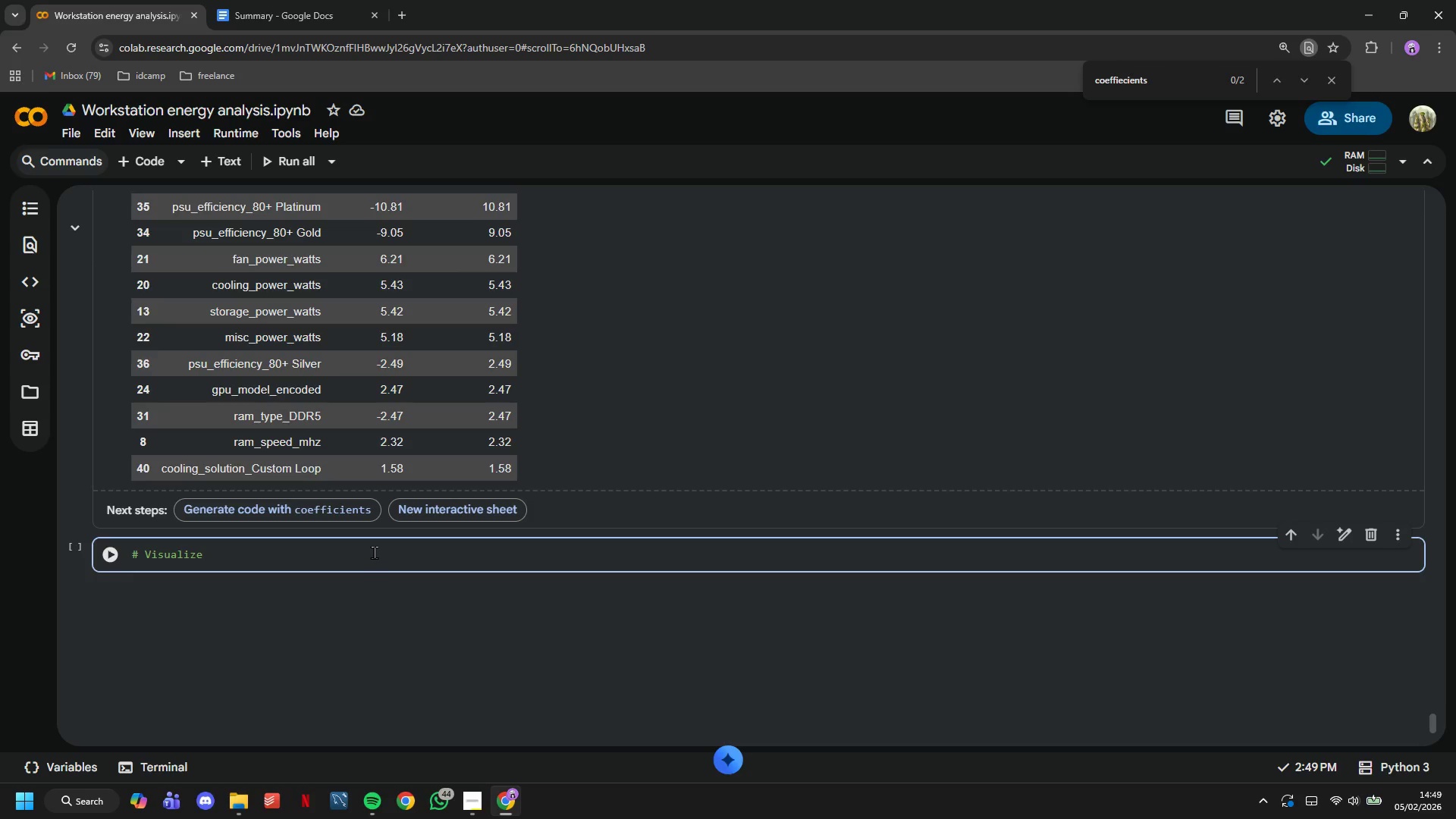 
type(top features)
 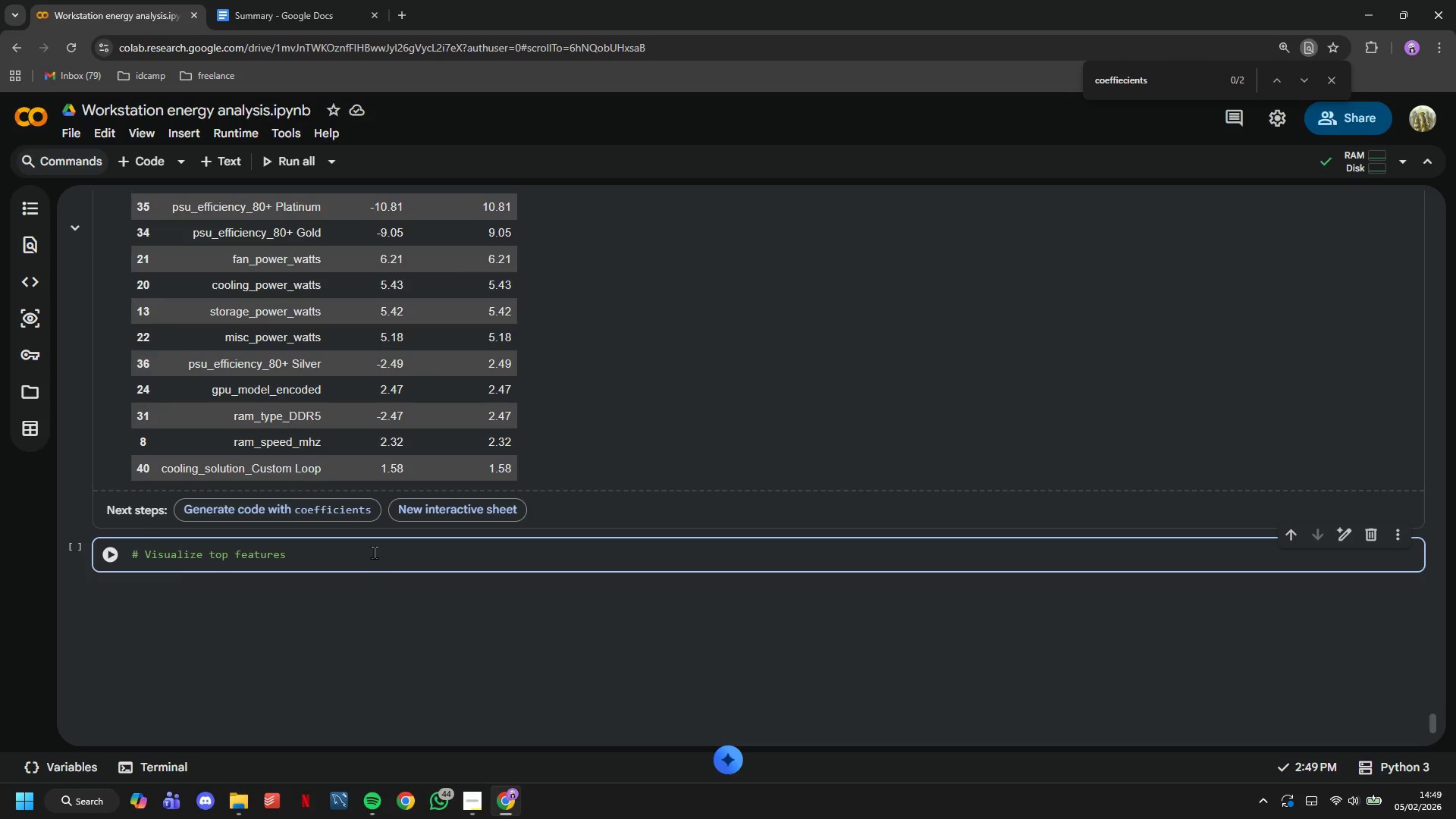 
wait(6.42)
 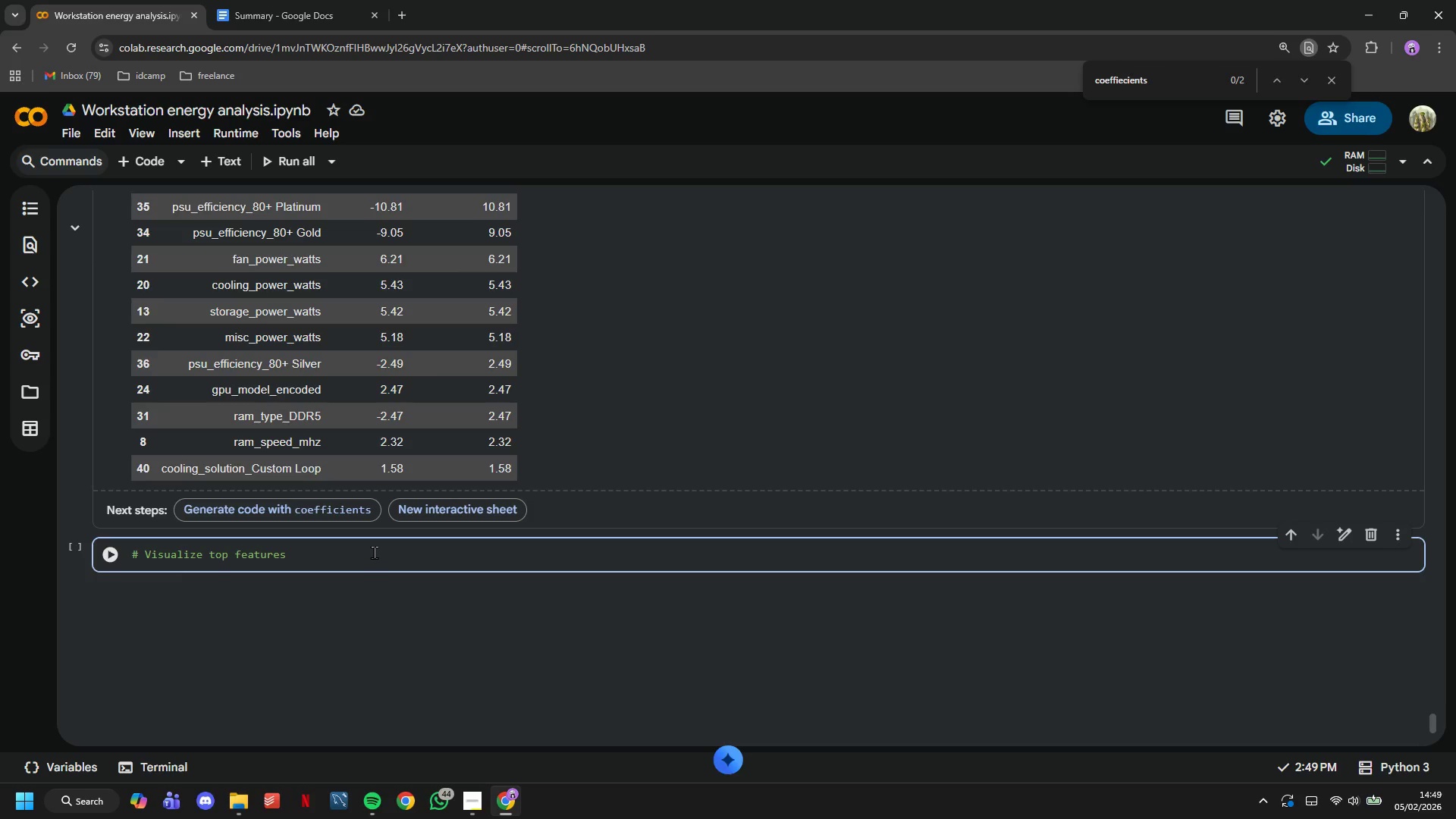 
key(Enter)
 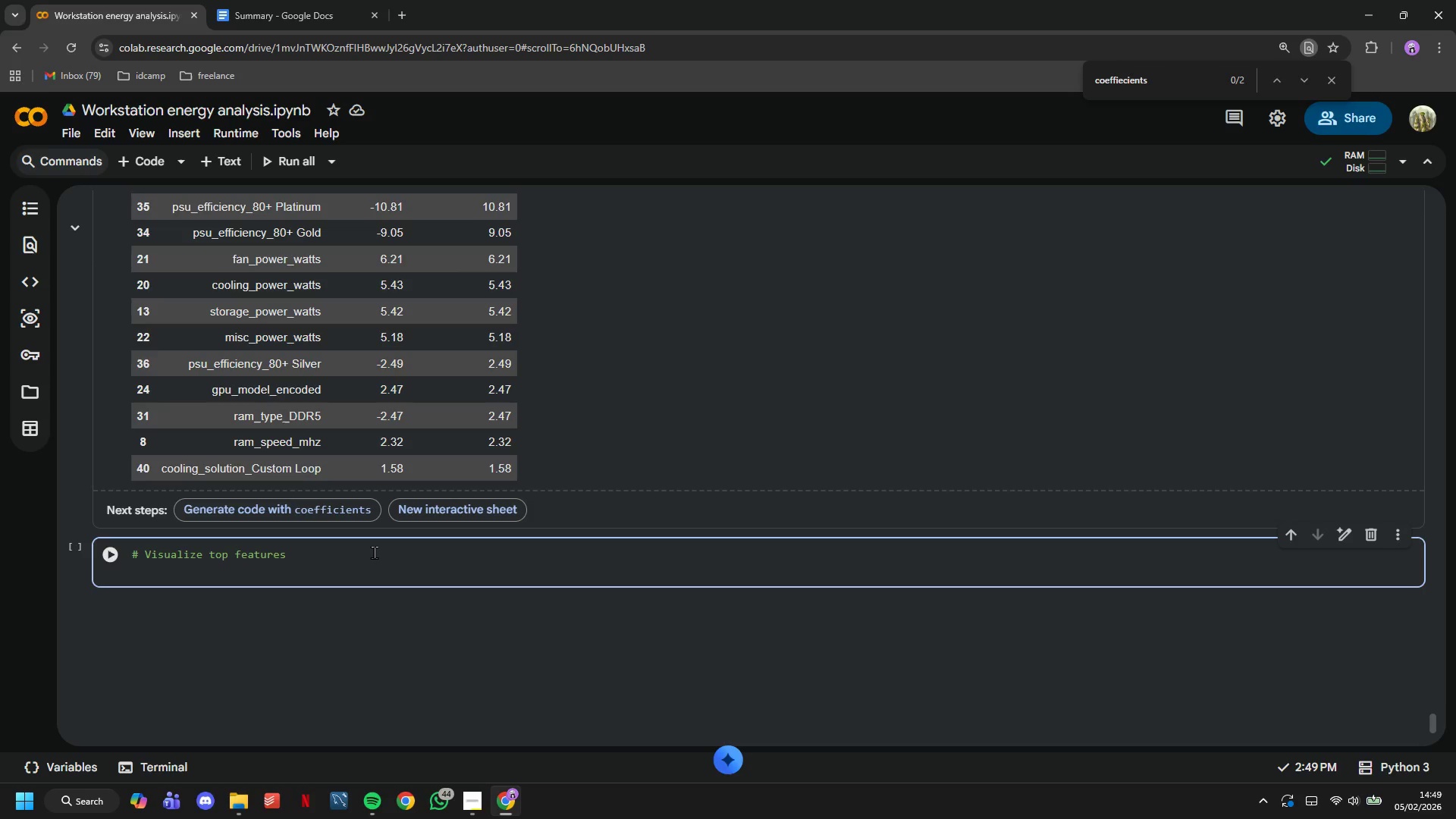 
type(fig, ax = plt.subplots(figsize=(12,6)
 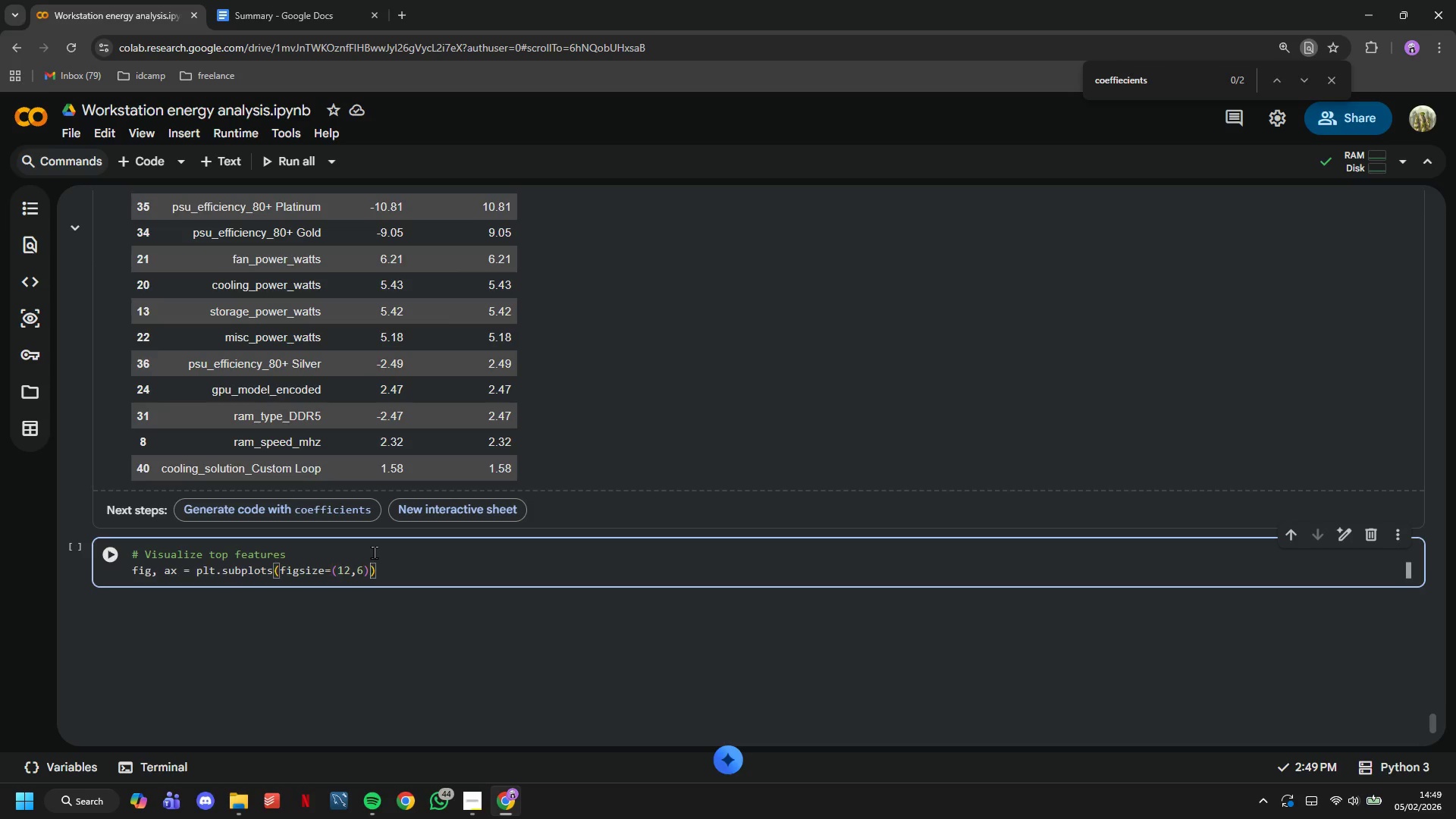 
 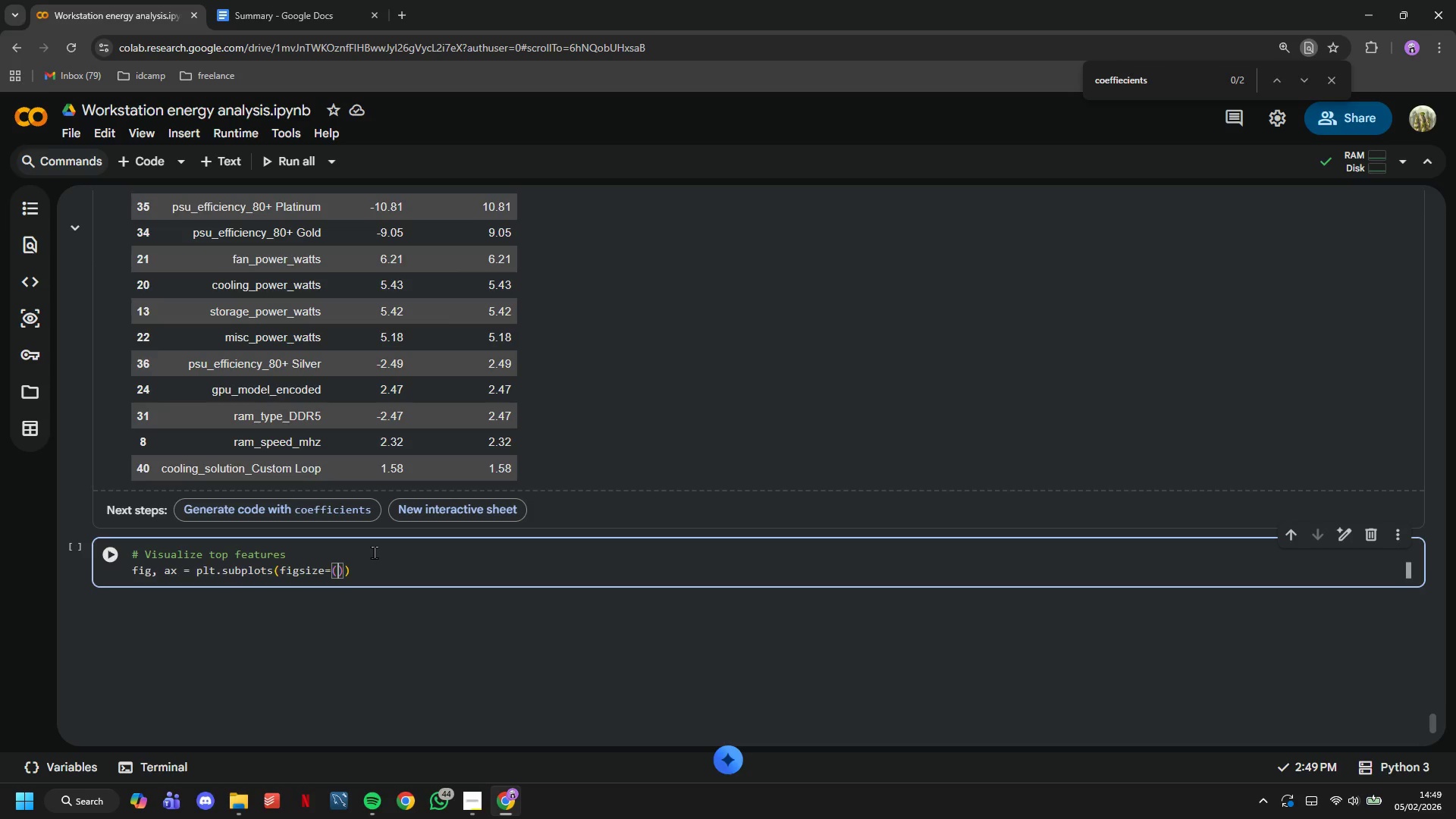 
key(ArrowRight)
 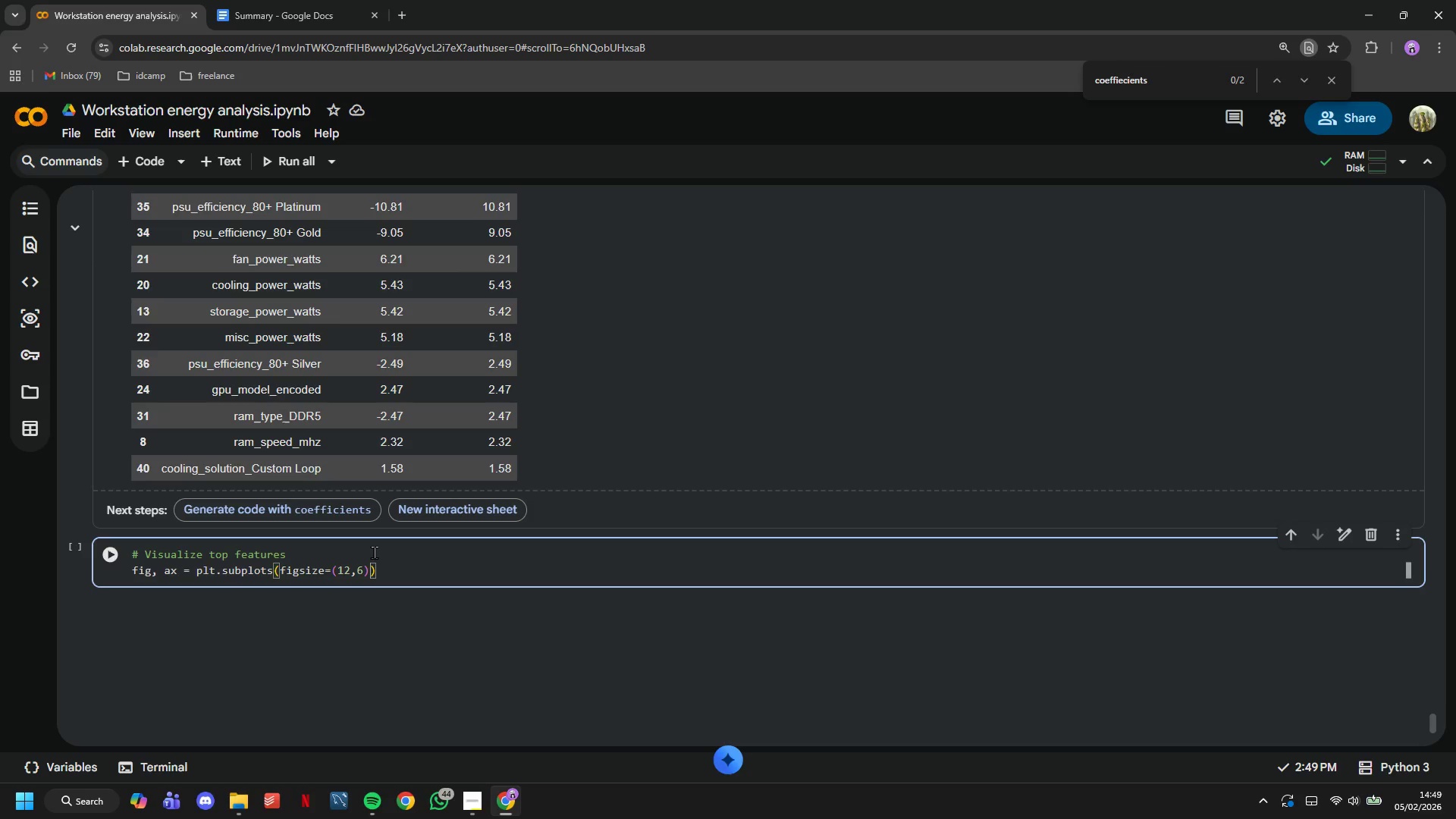 
key(ArrowRight)
 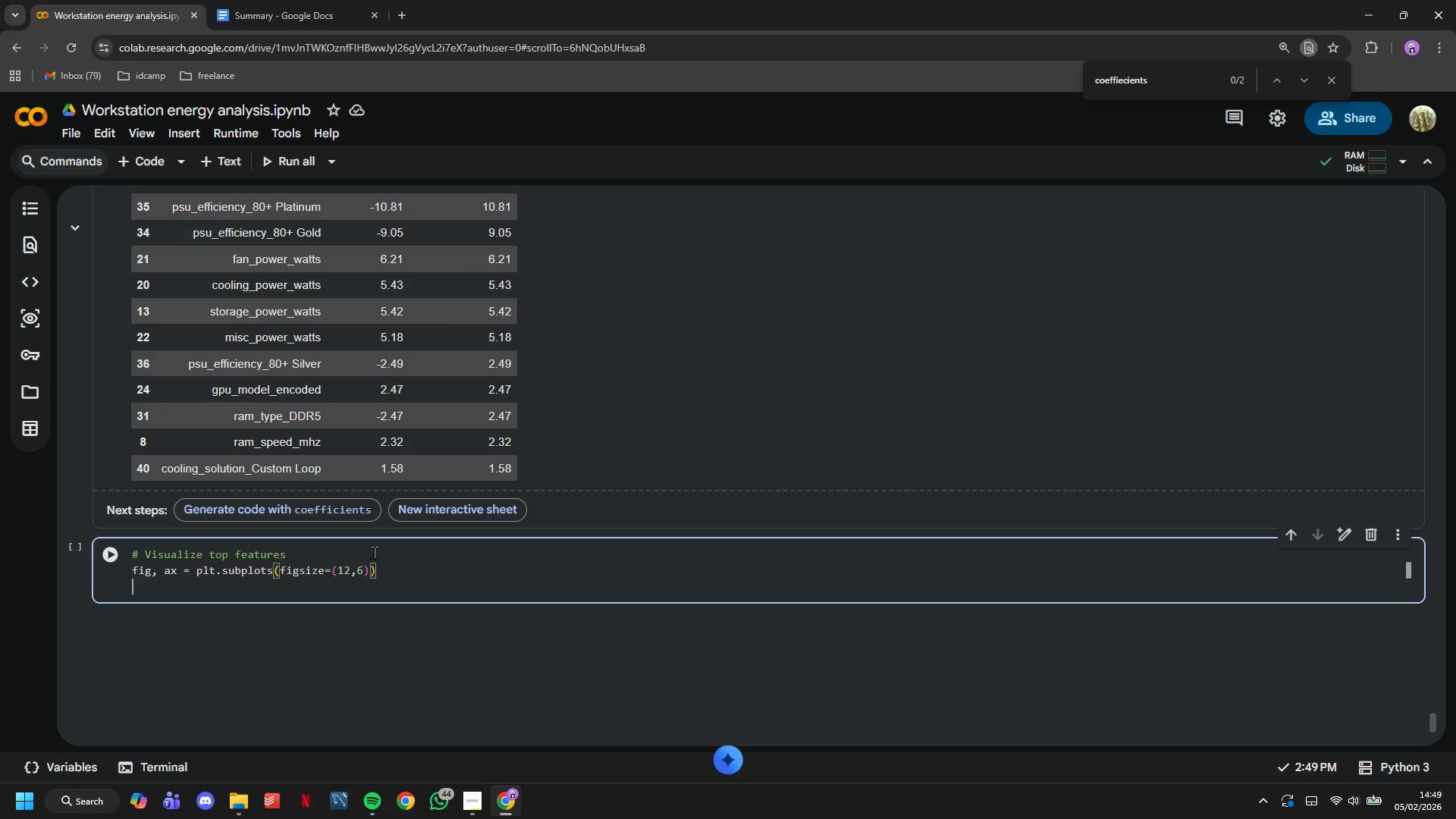 
key(Enter)
 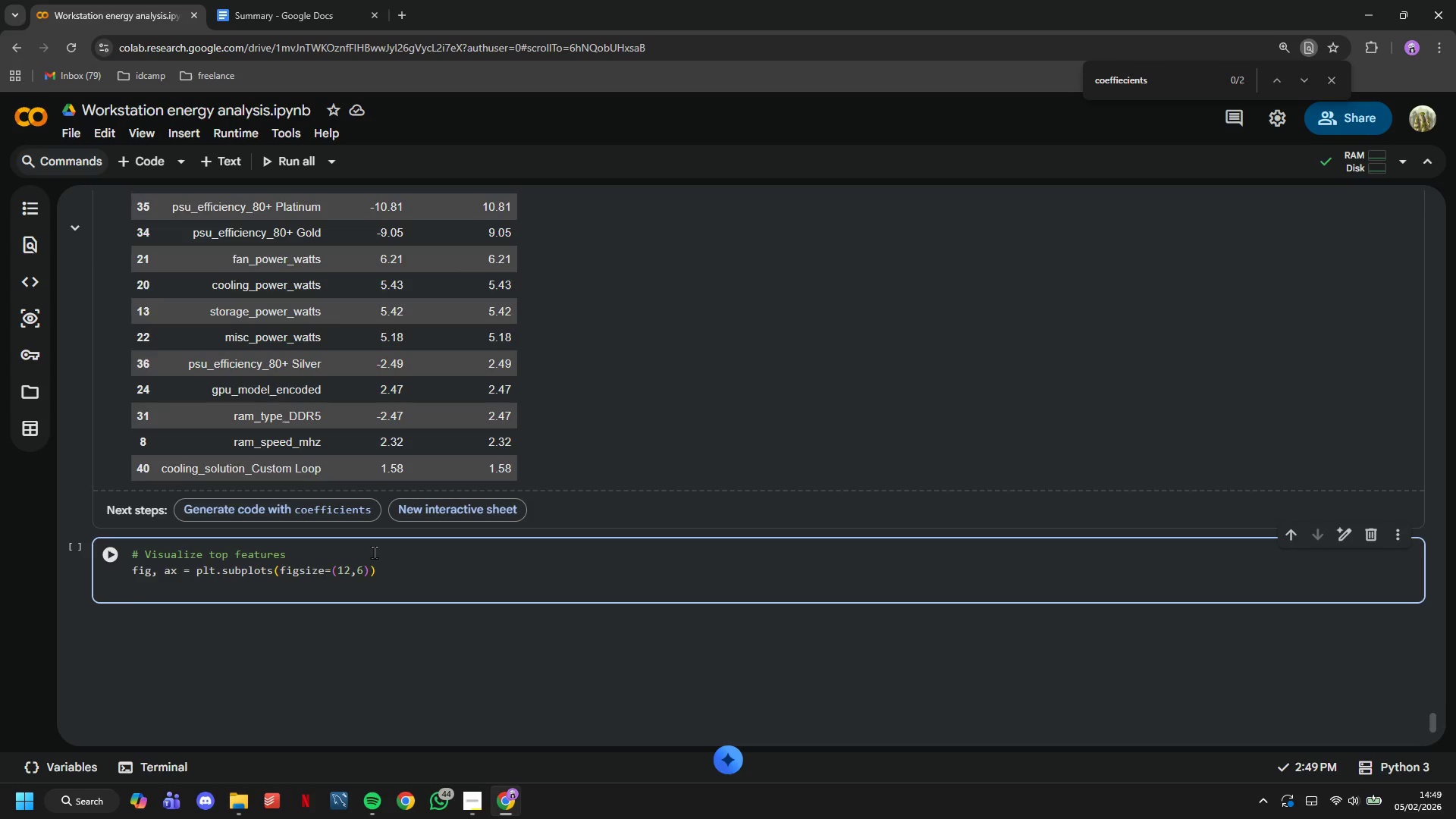 
type(top_features -)
key(Backspace)
type(= )
 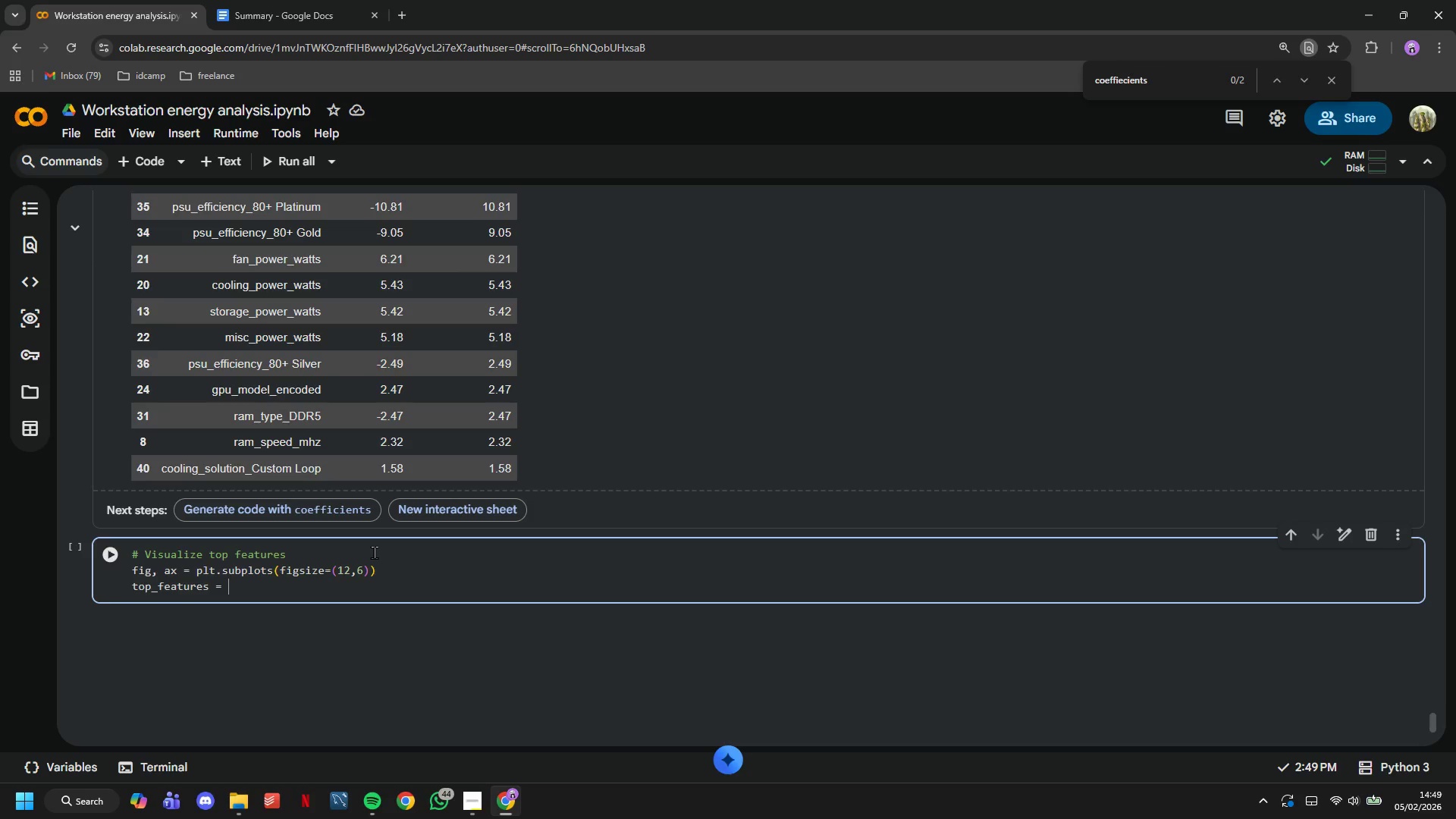 
key(Meta+MetaLeft)
 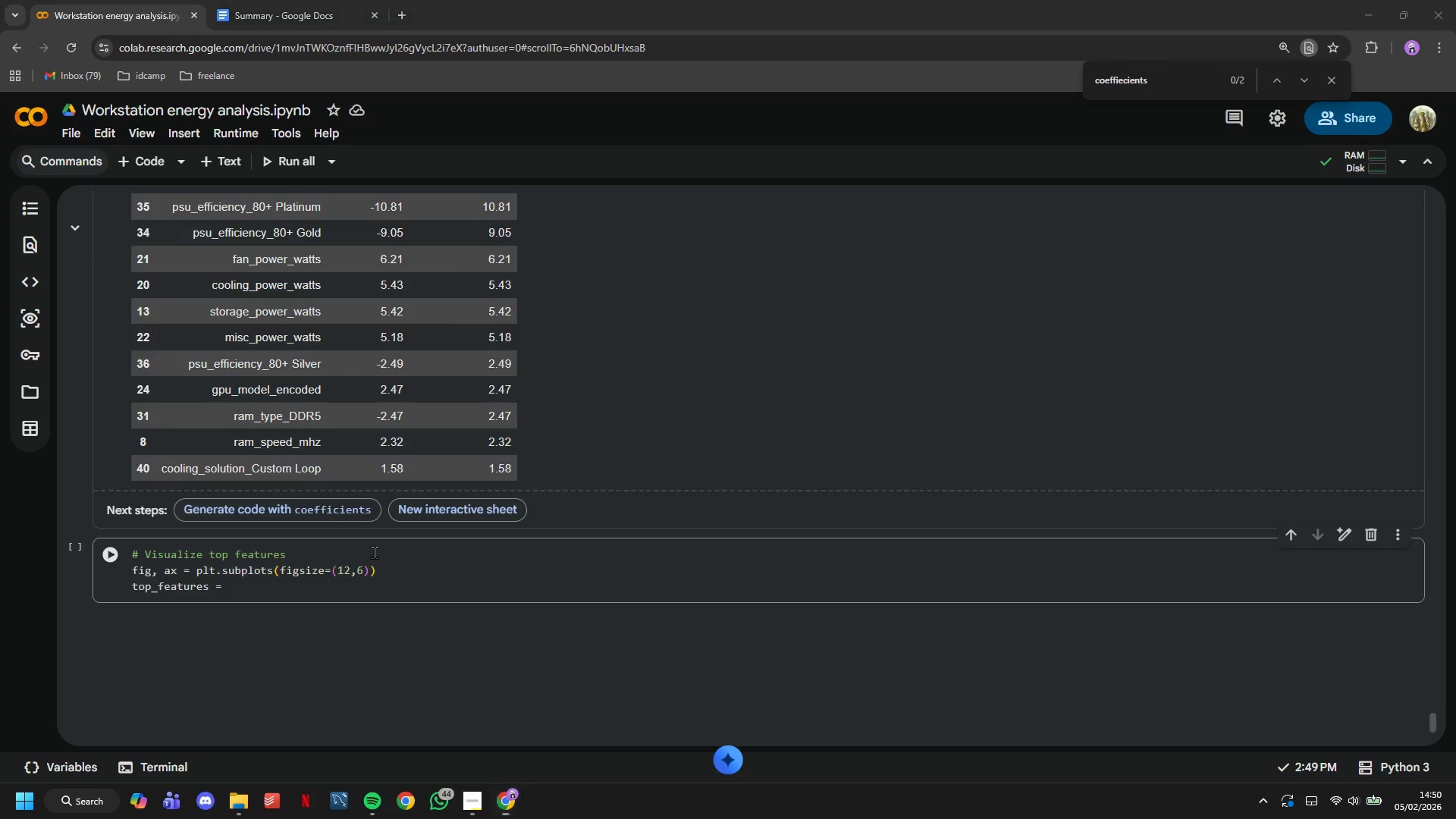 
hold_key(key=ControlLeft, duration=0.59)
 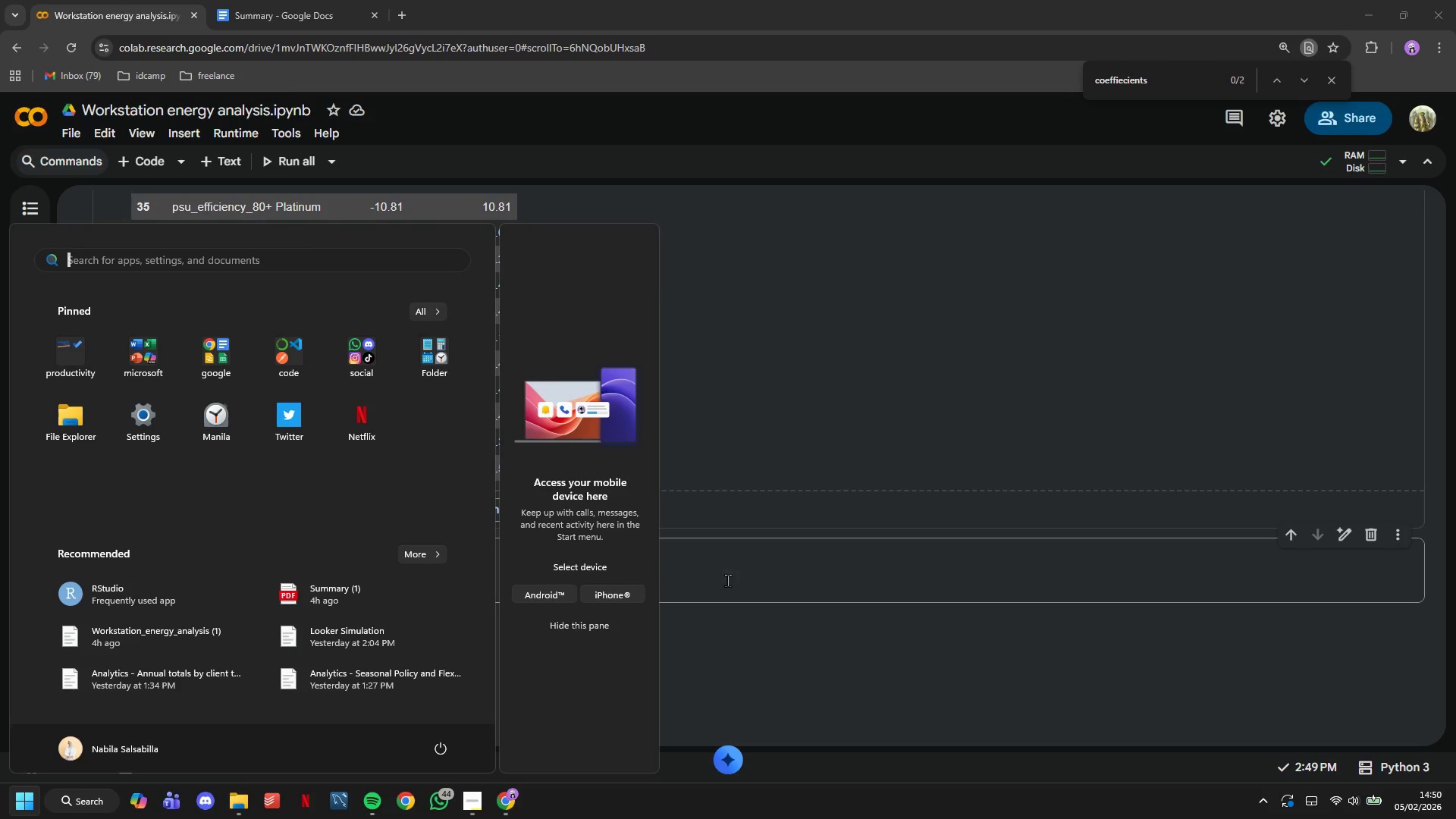 
left_click([739, 579])
 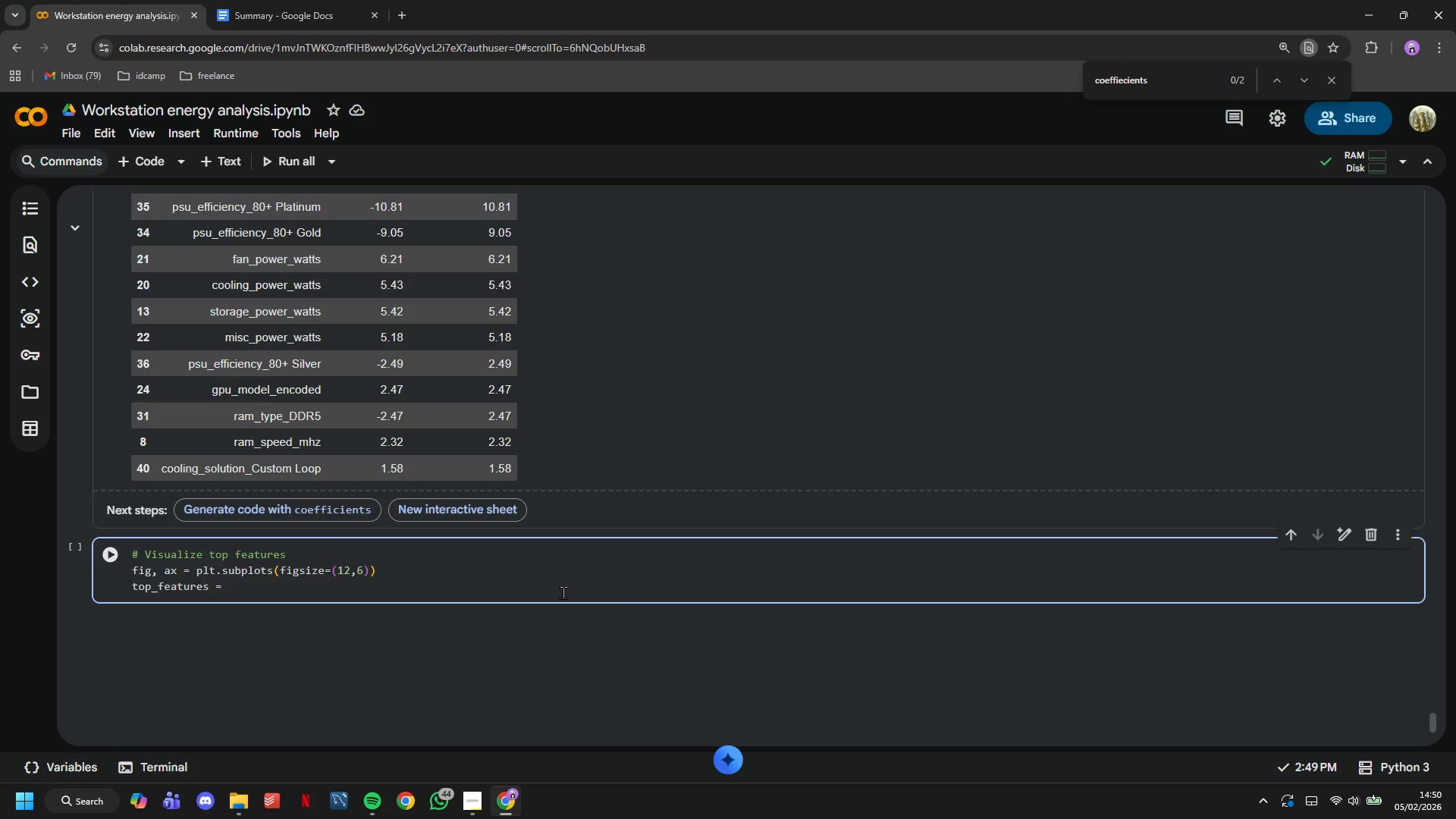 
key(Control+V)
 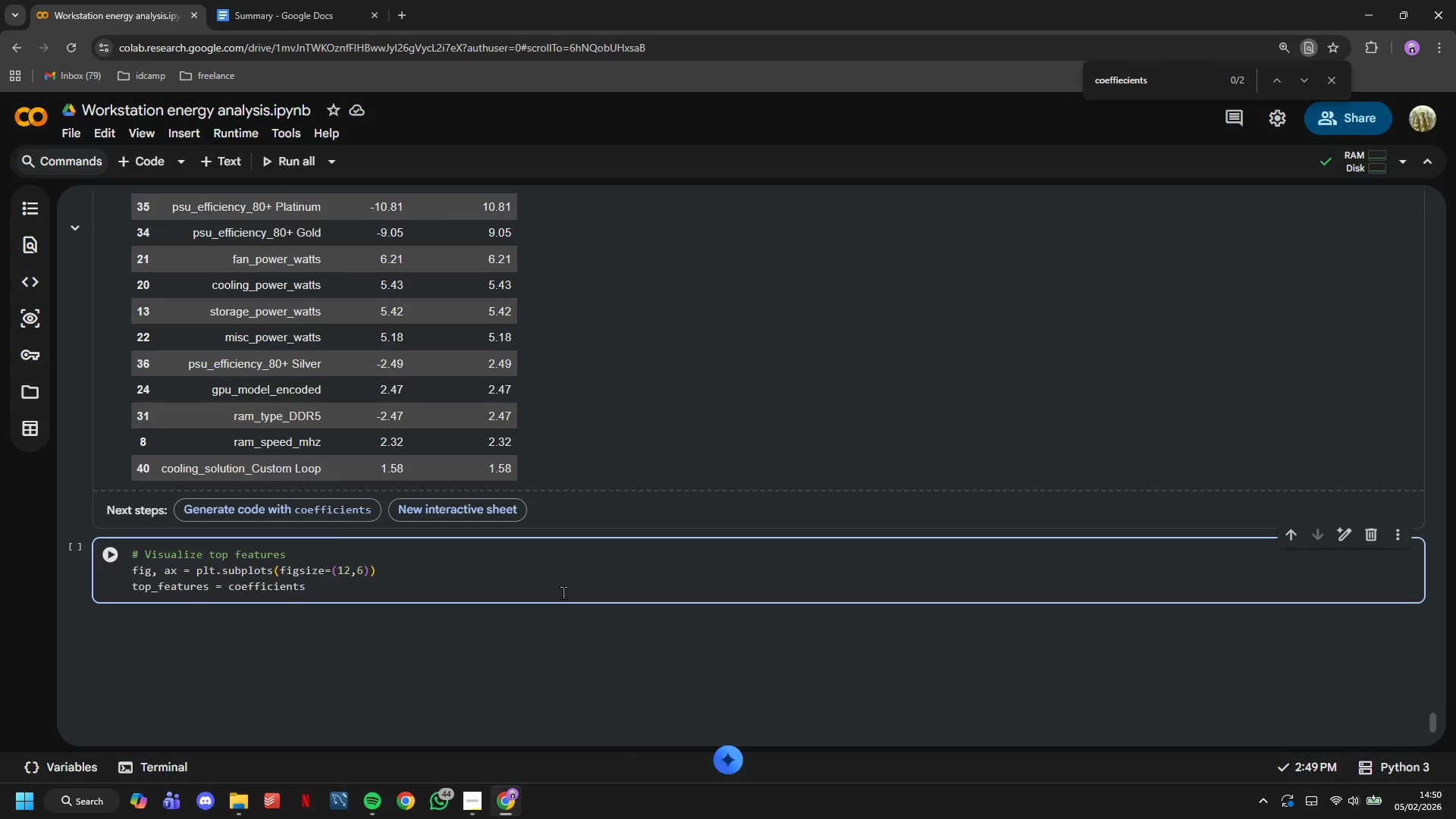 
type(.head(20)
 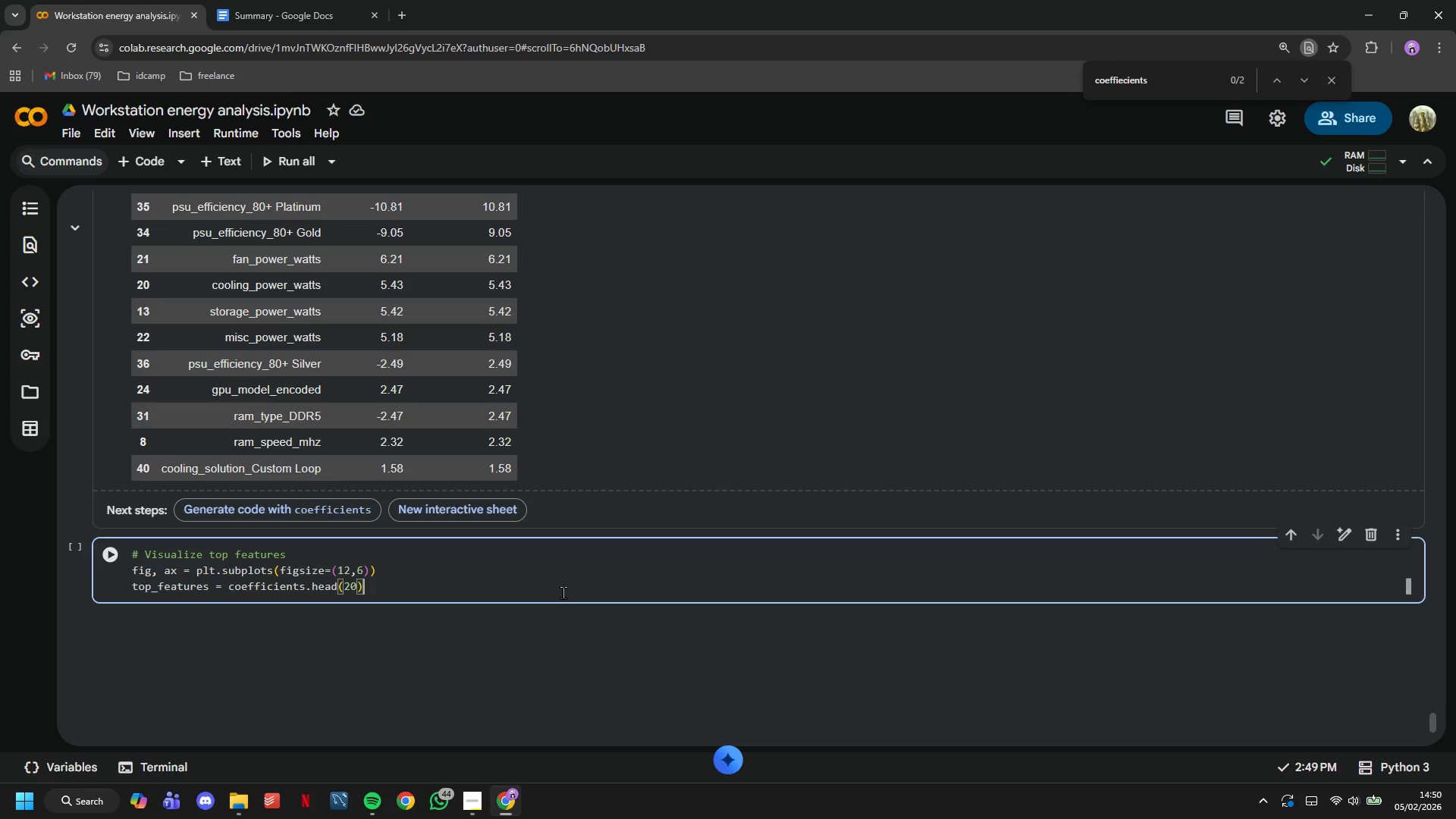 
key(ArrowRight)
 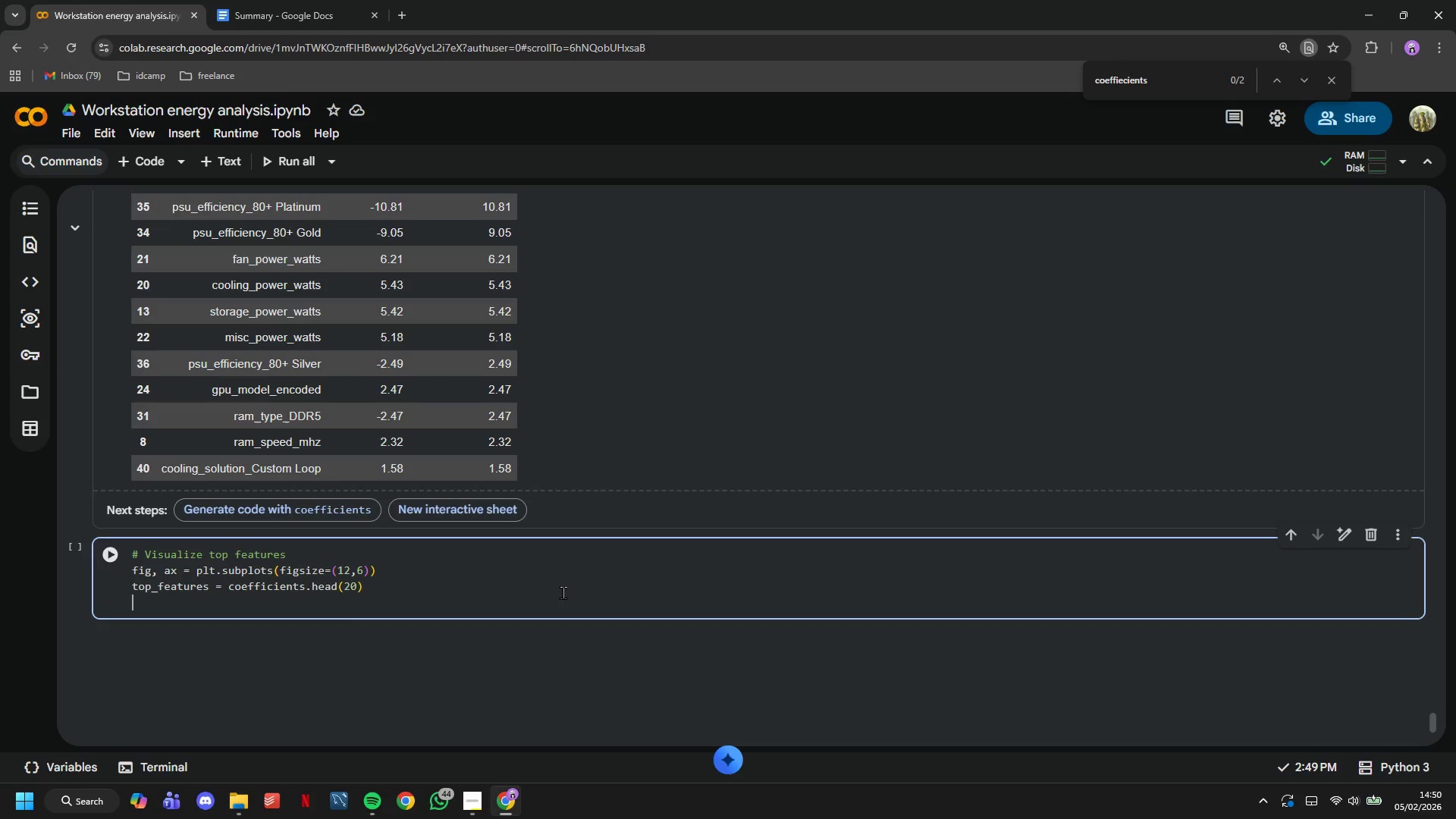 
key(Enter)
 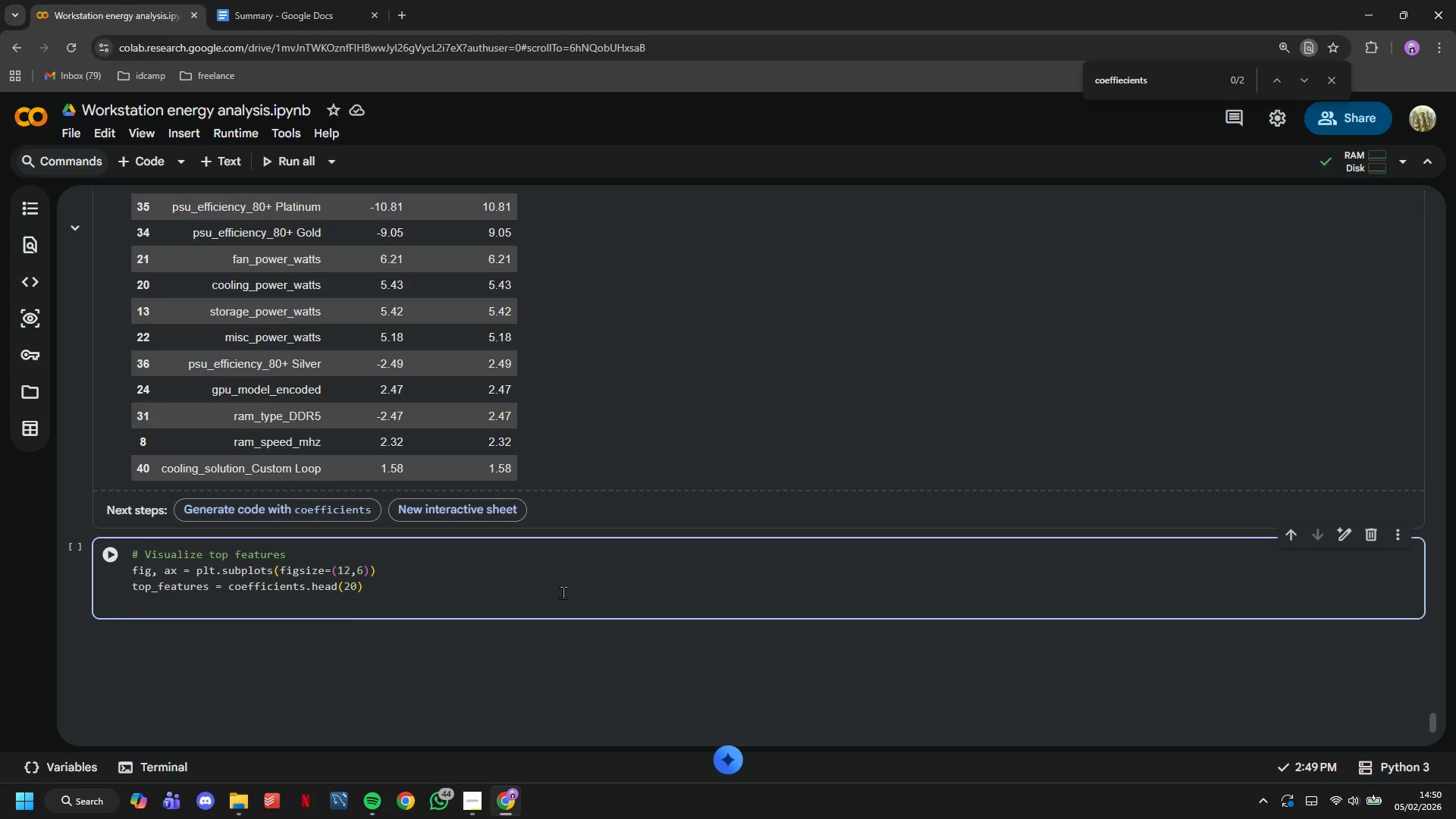 
type(colors = ['green)
 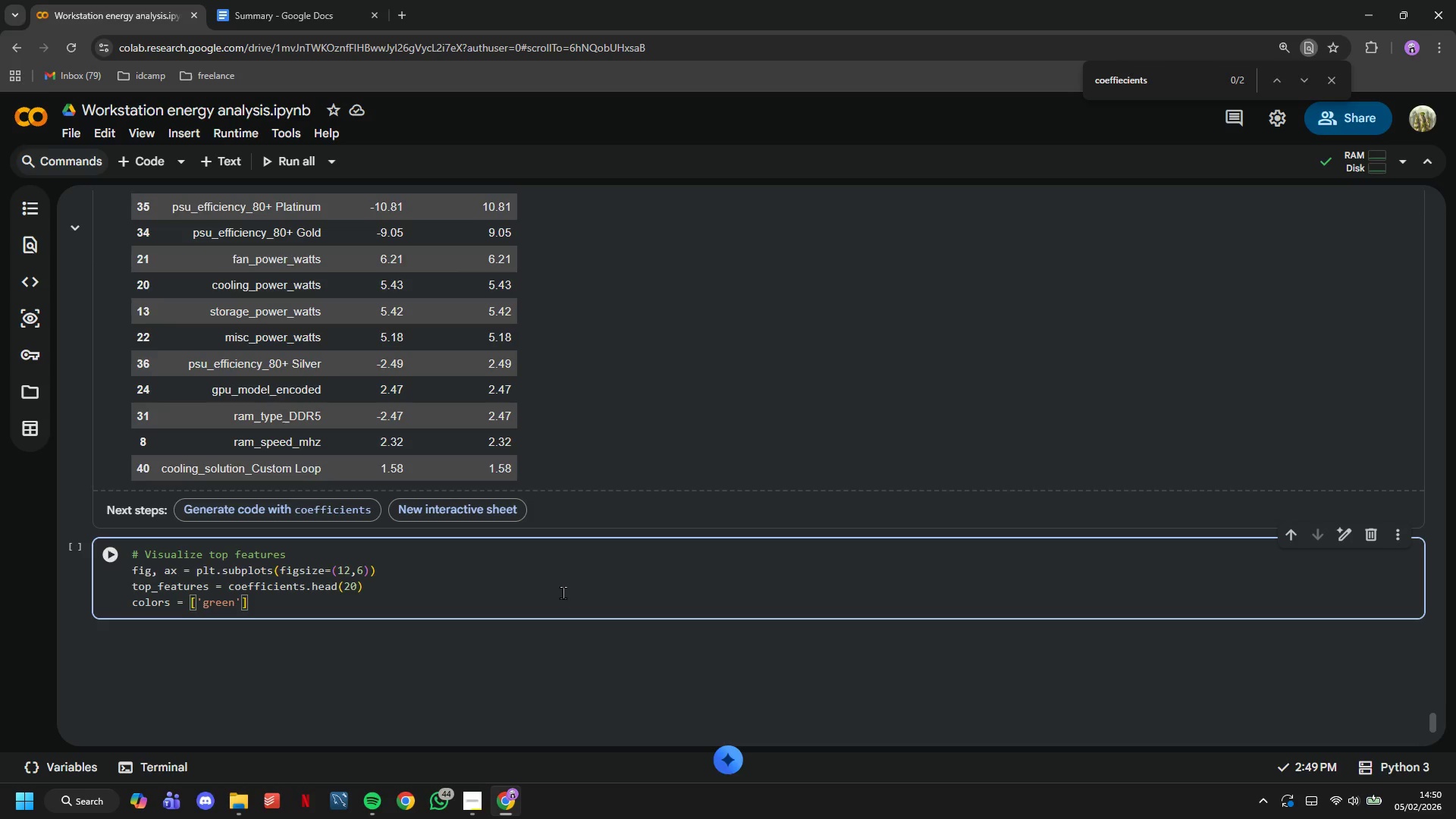 
key(ArrowRight)
 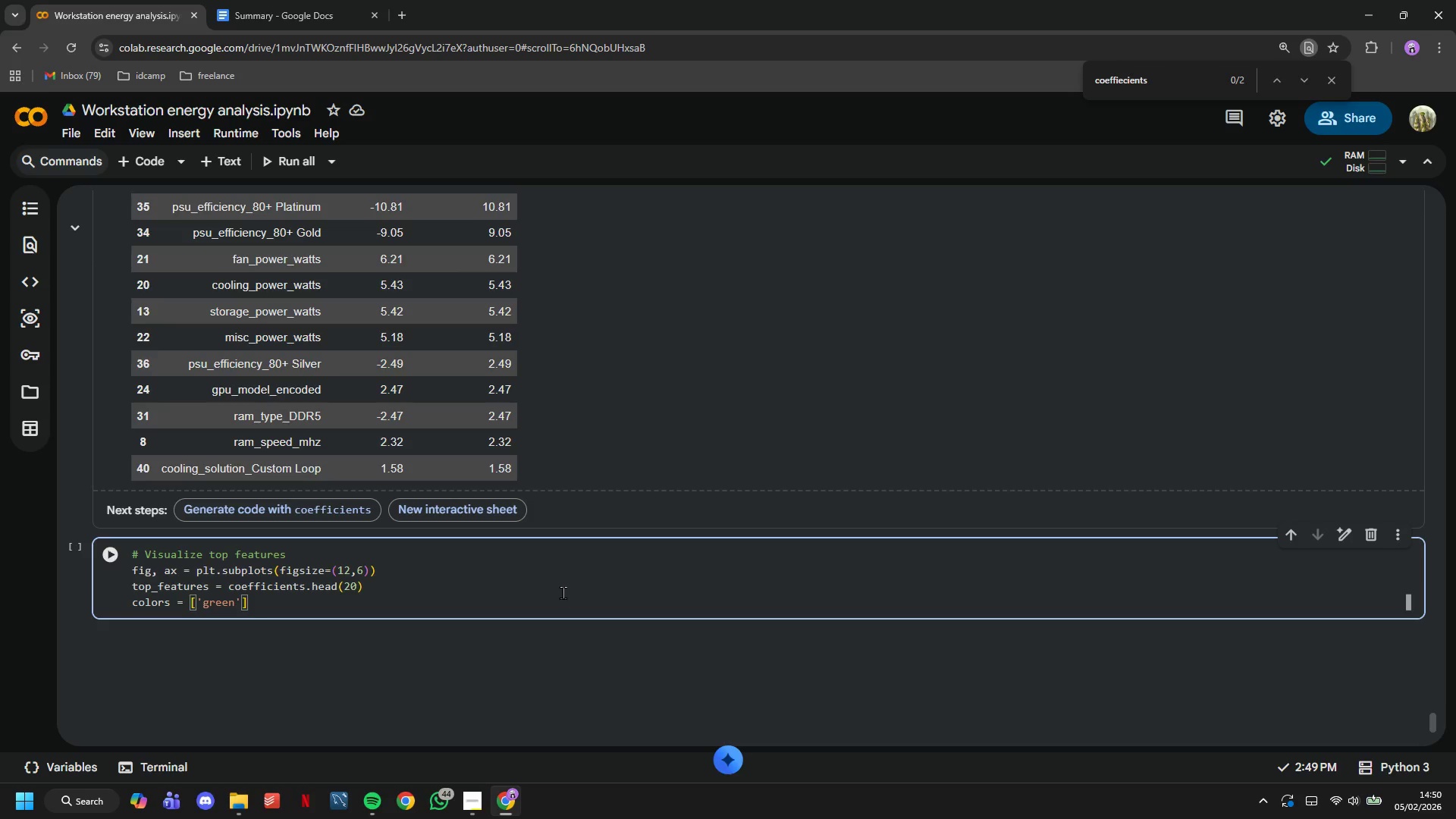 
type( if x > 0 else 'red)
 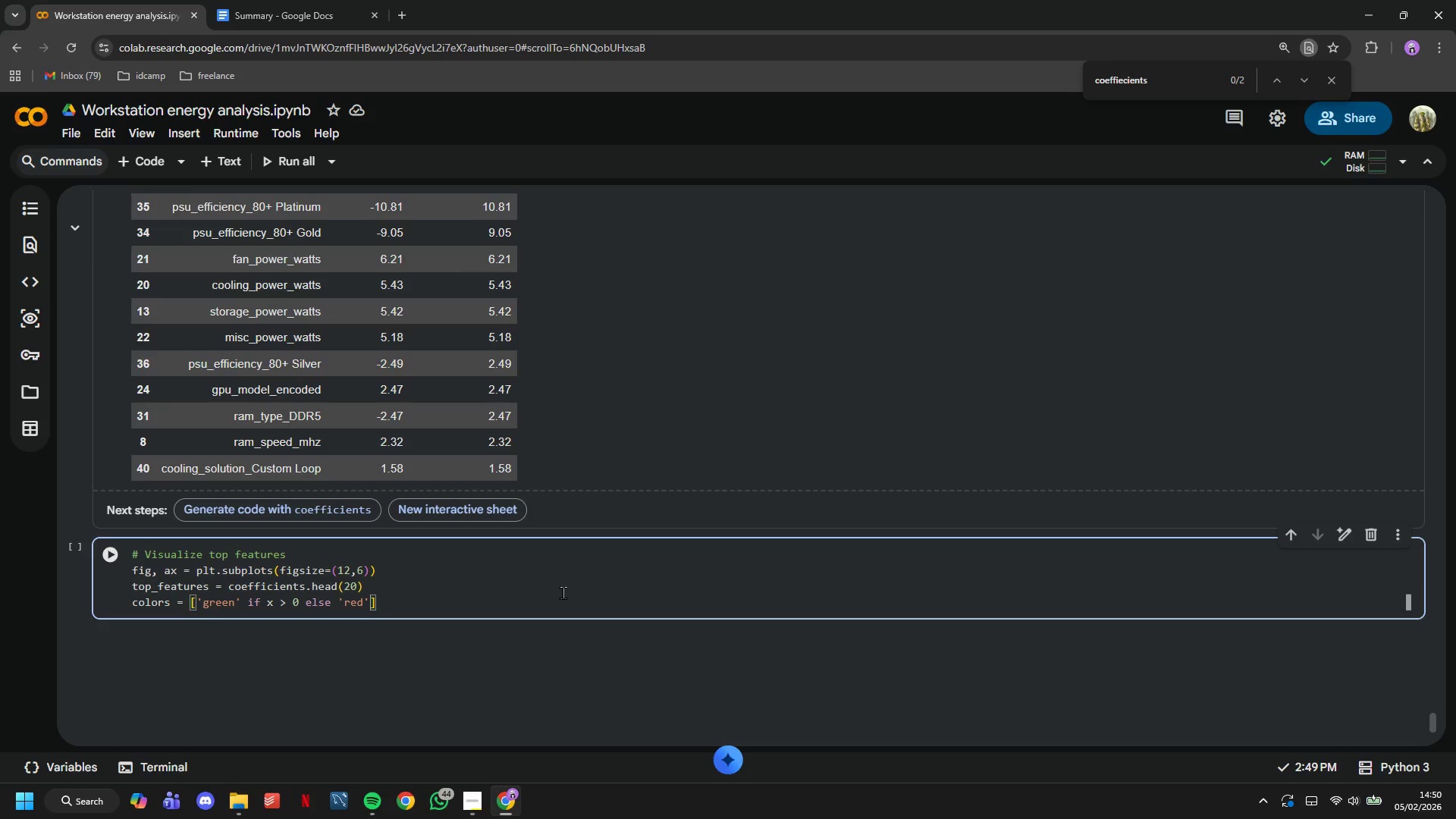 
 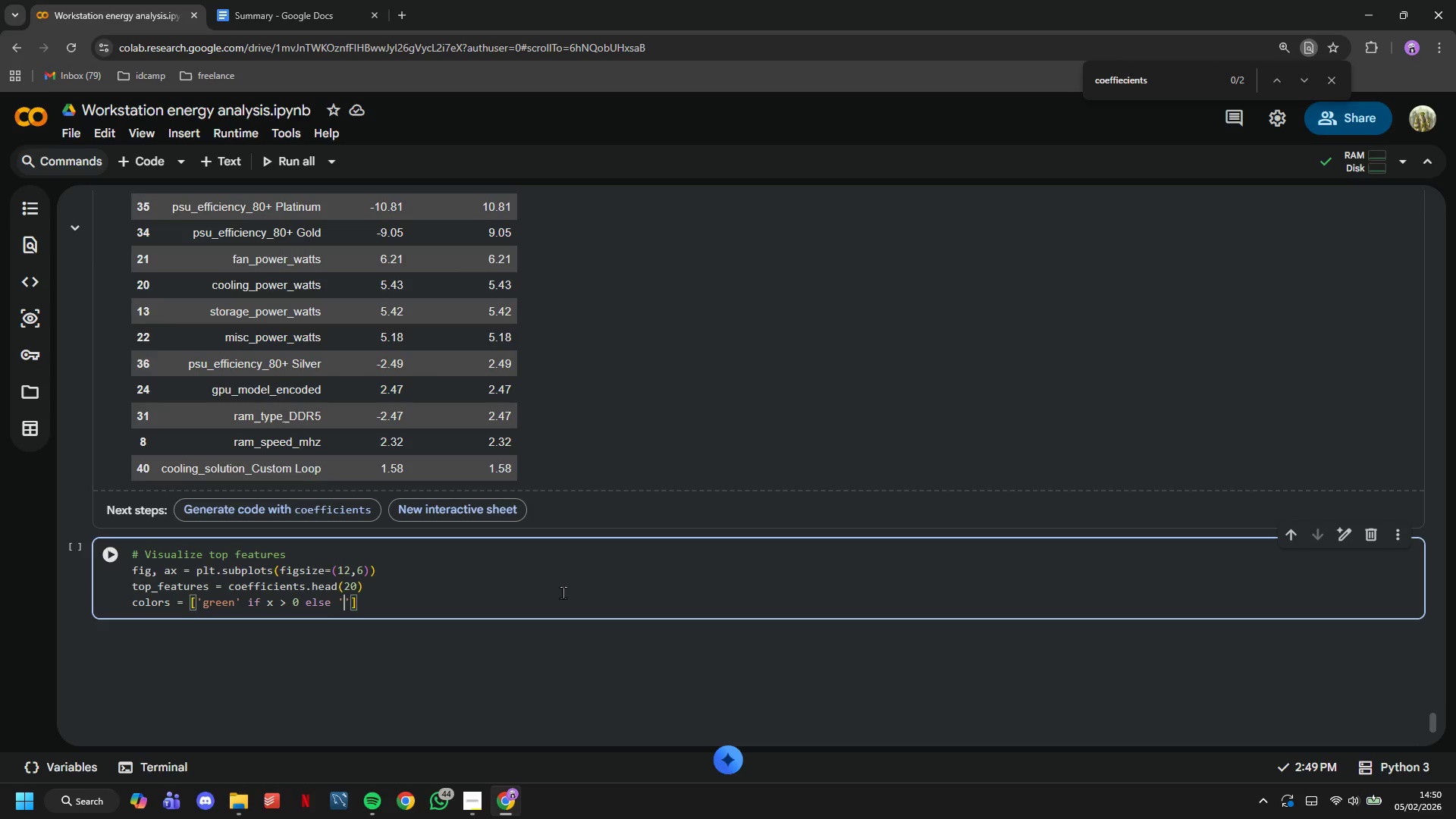 
key(ArrowRight)
 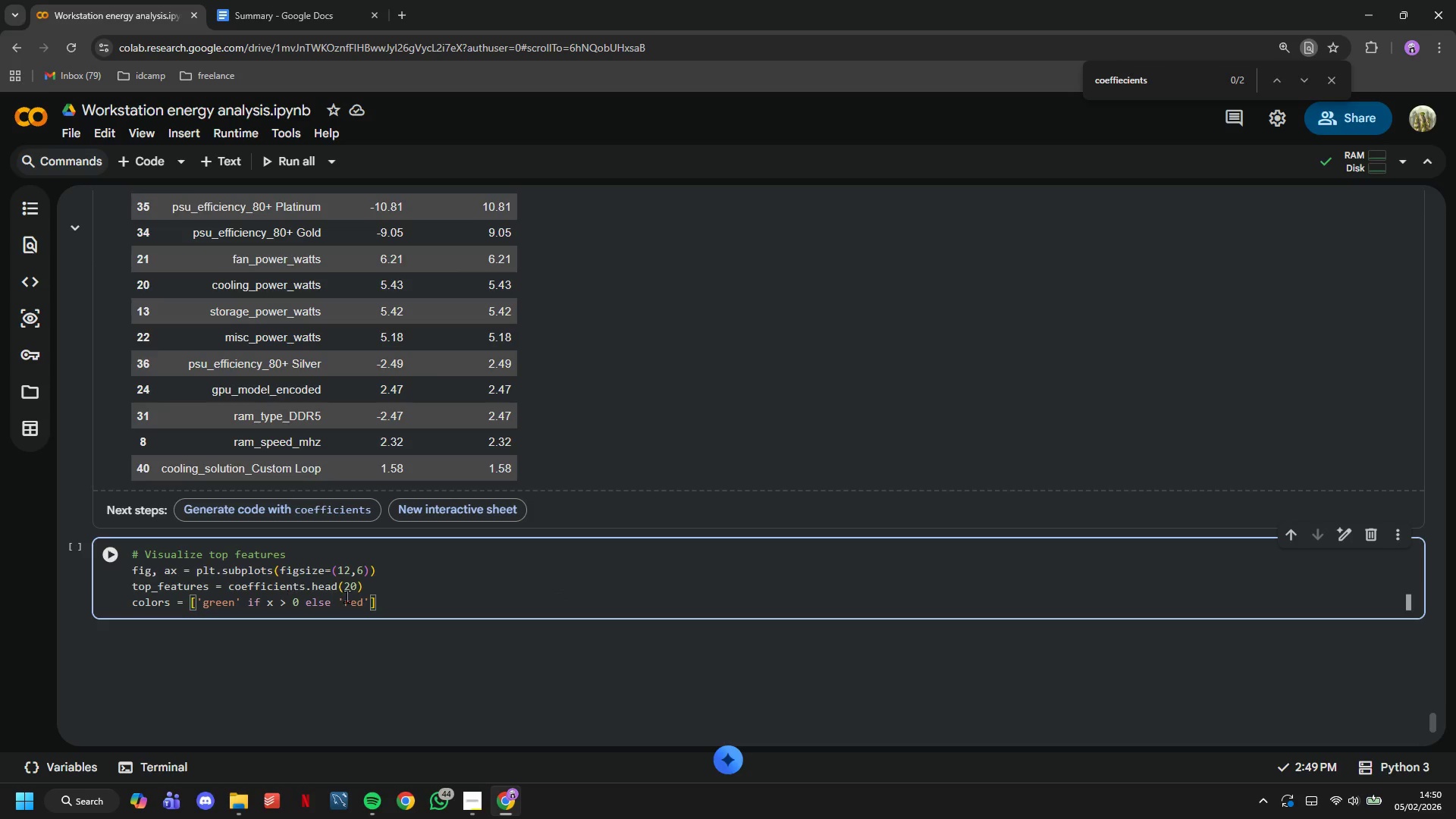 
left_click([371, 602])
 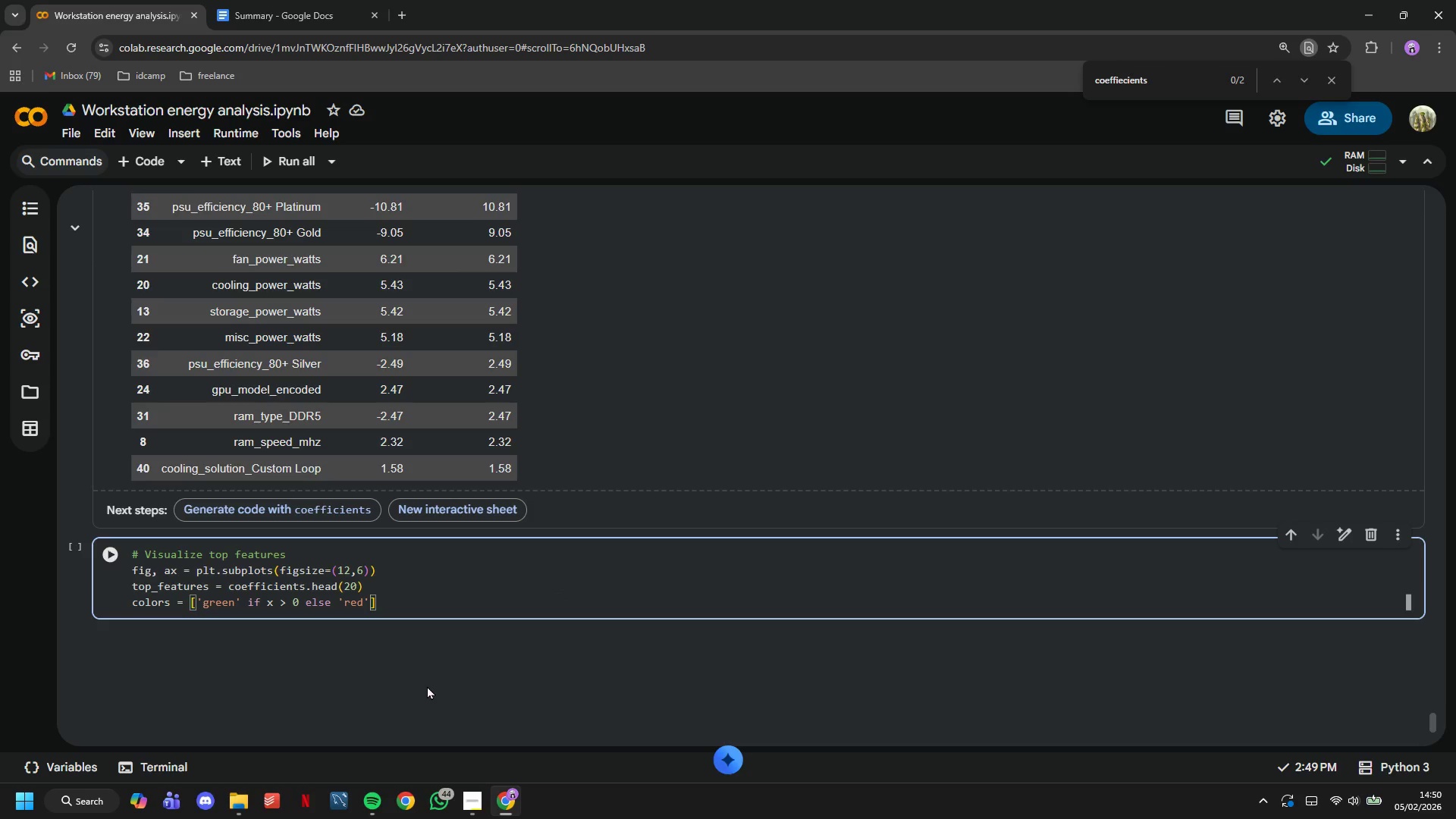 
type( for x in top_features[')
key(Tab)
 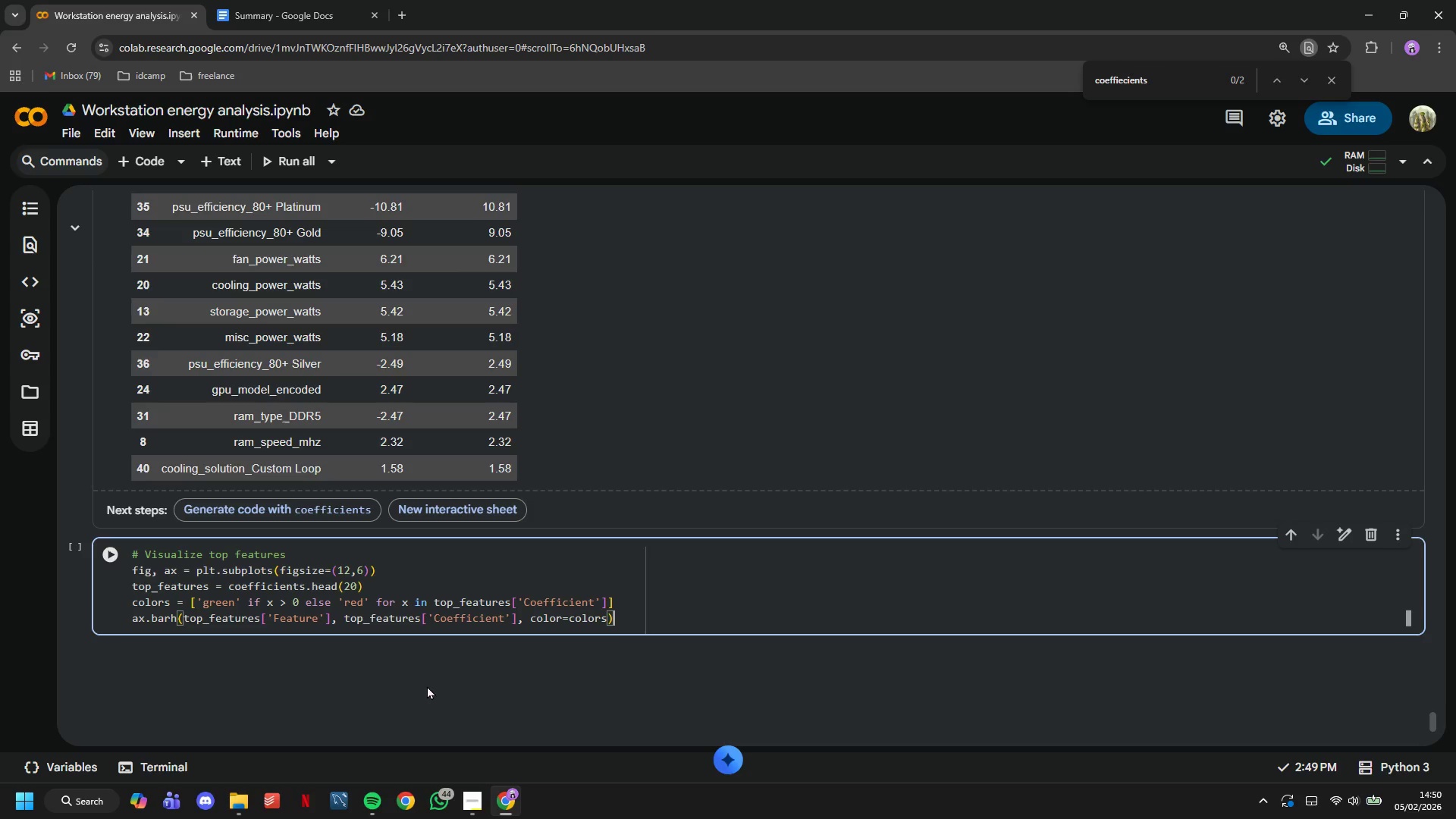 
key(ArrowLeft)
 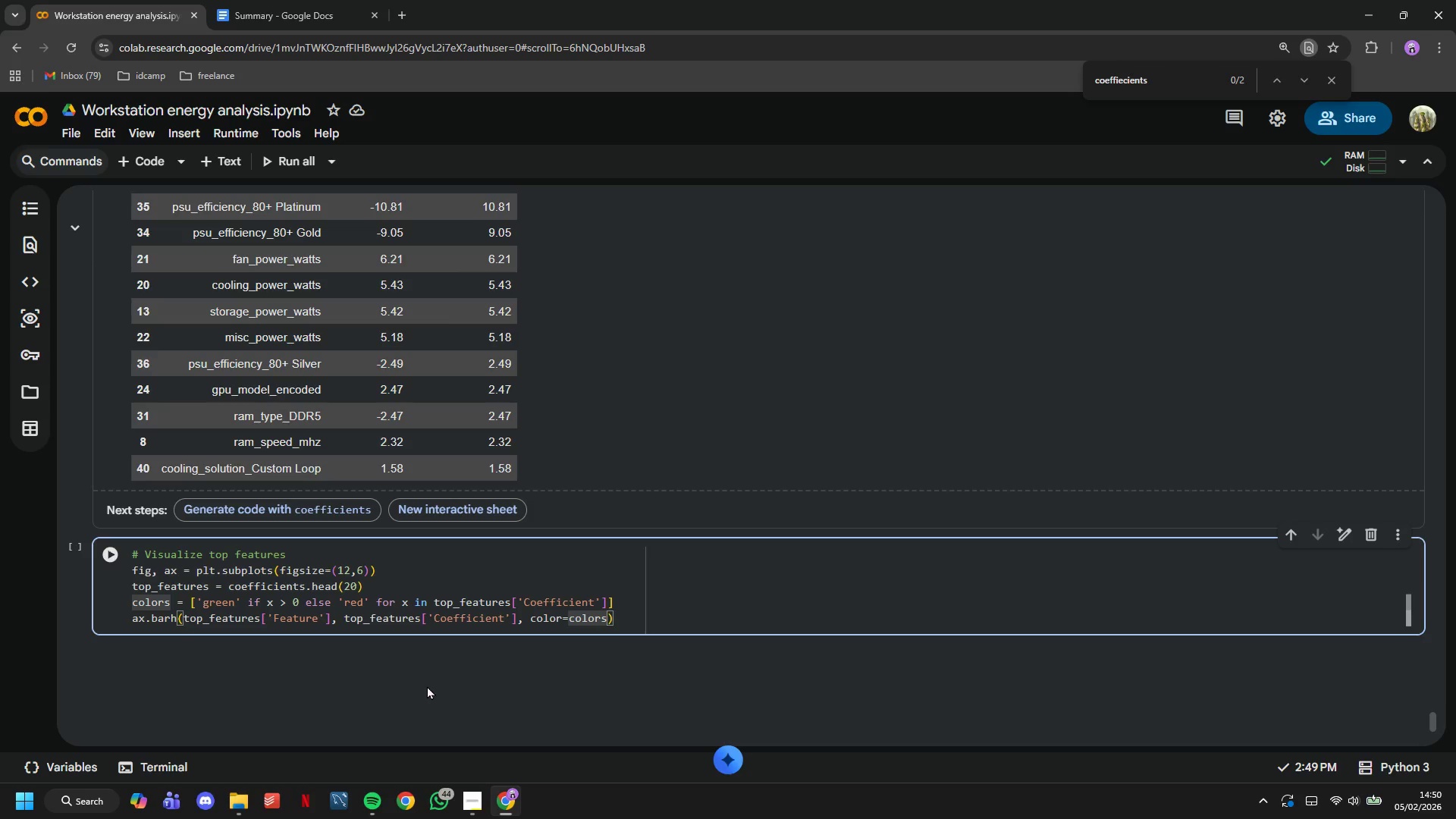 
type(, alpha=0.7)
 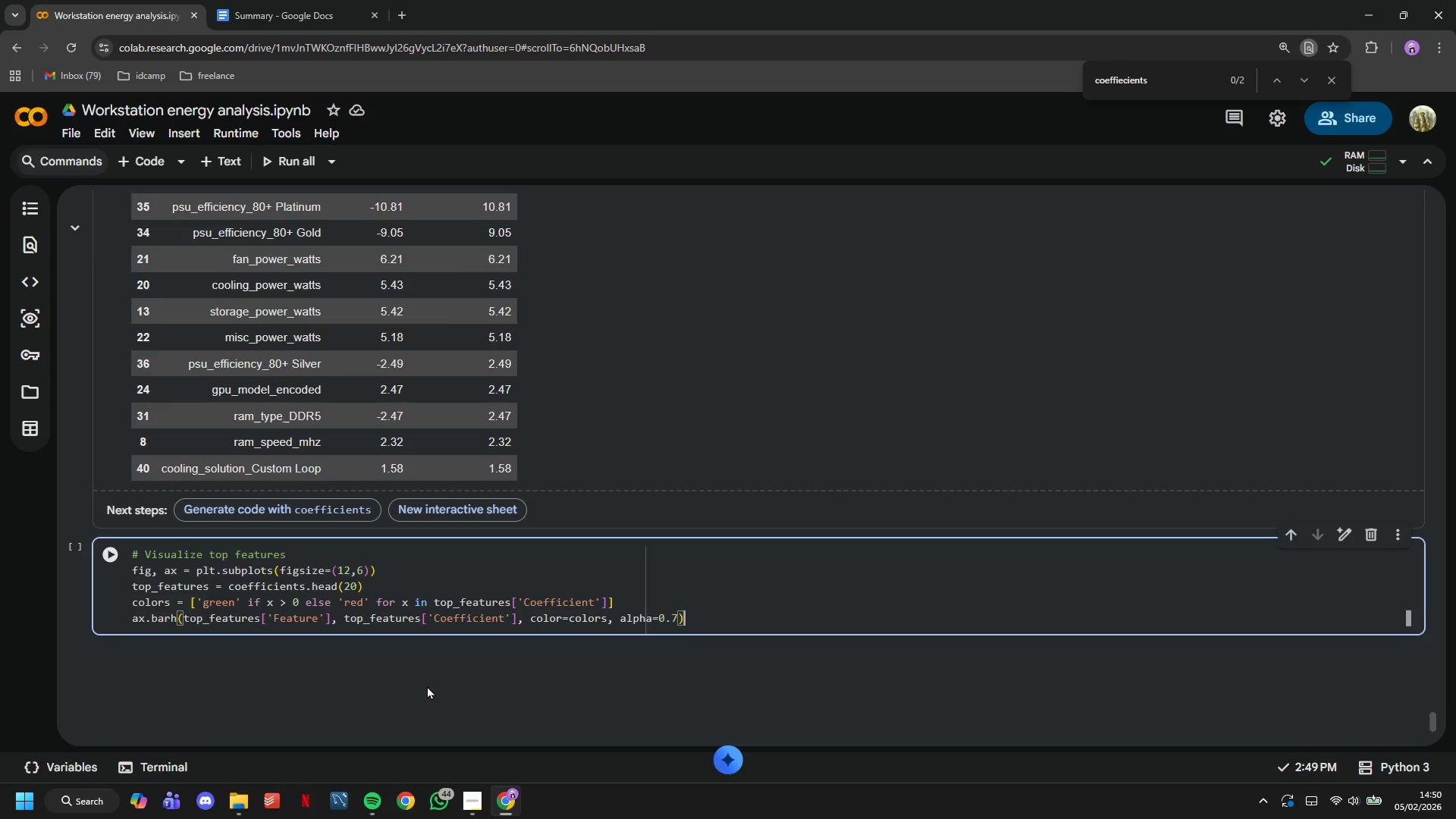 
key(ArrowRight)
 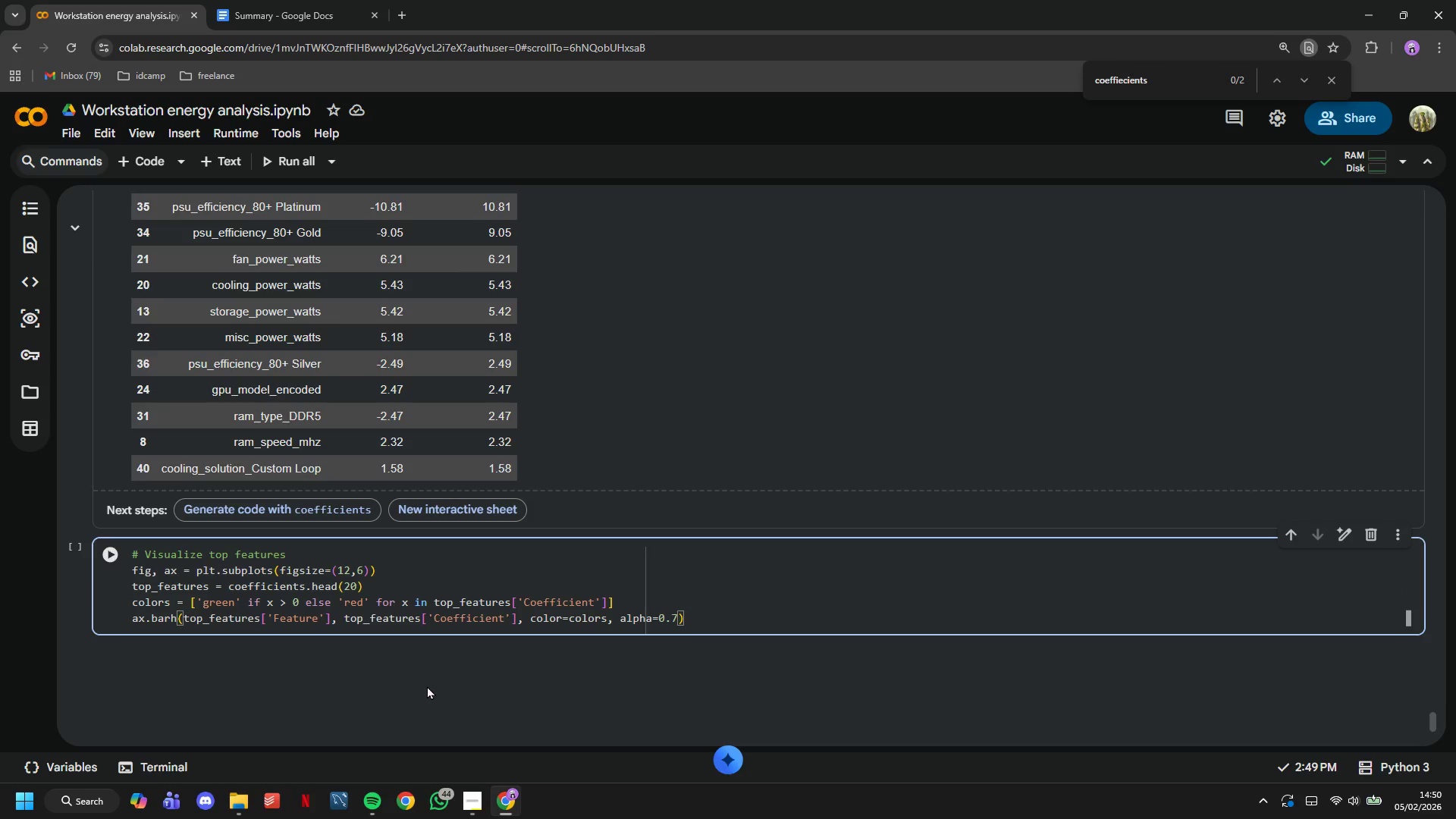 
key(Enter)
 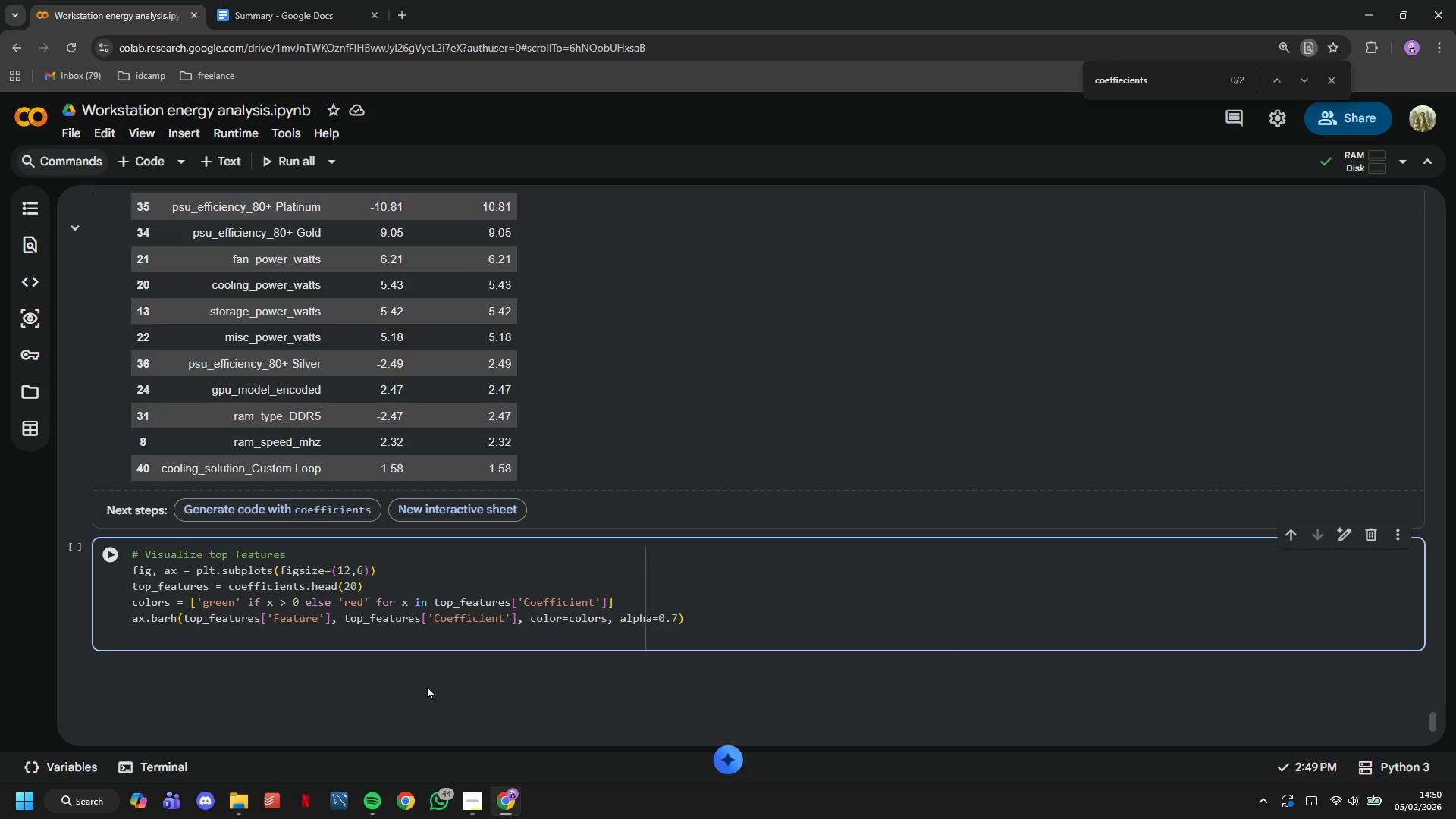 
type(ax.set_yticks(range(len(top_features)
 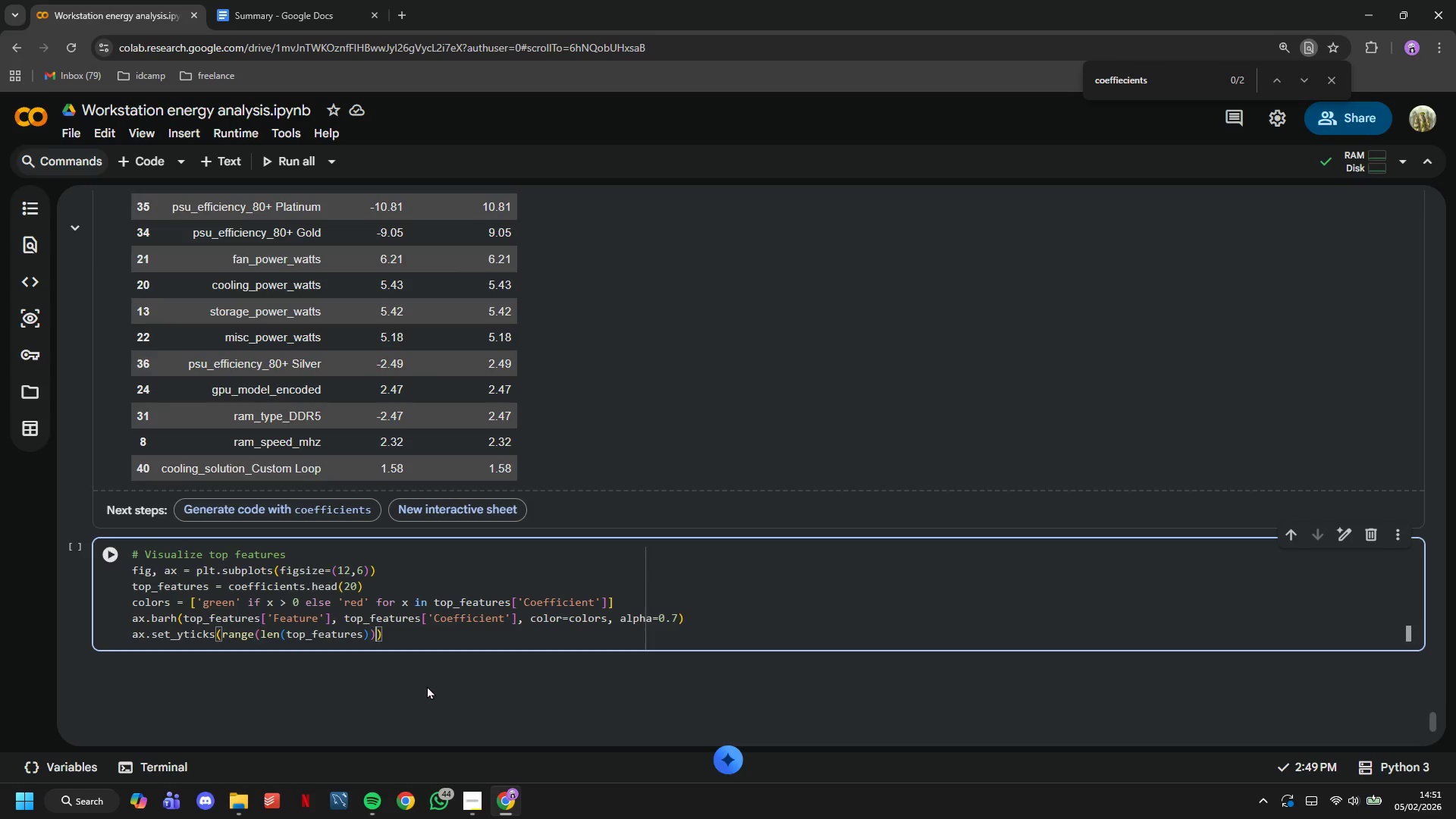 
 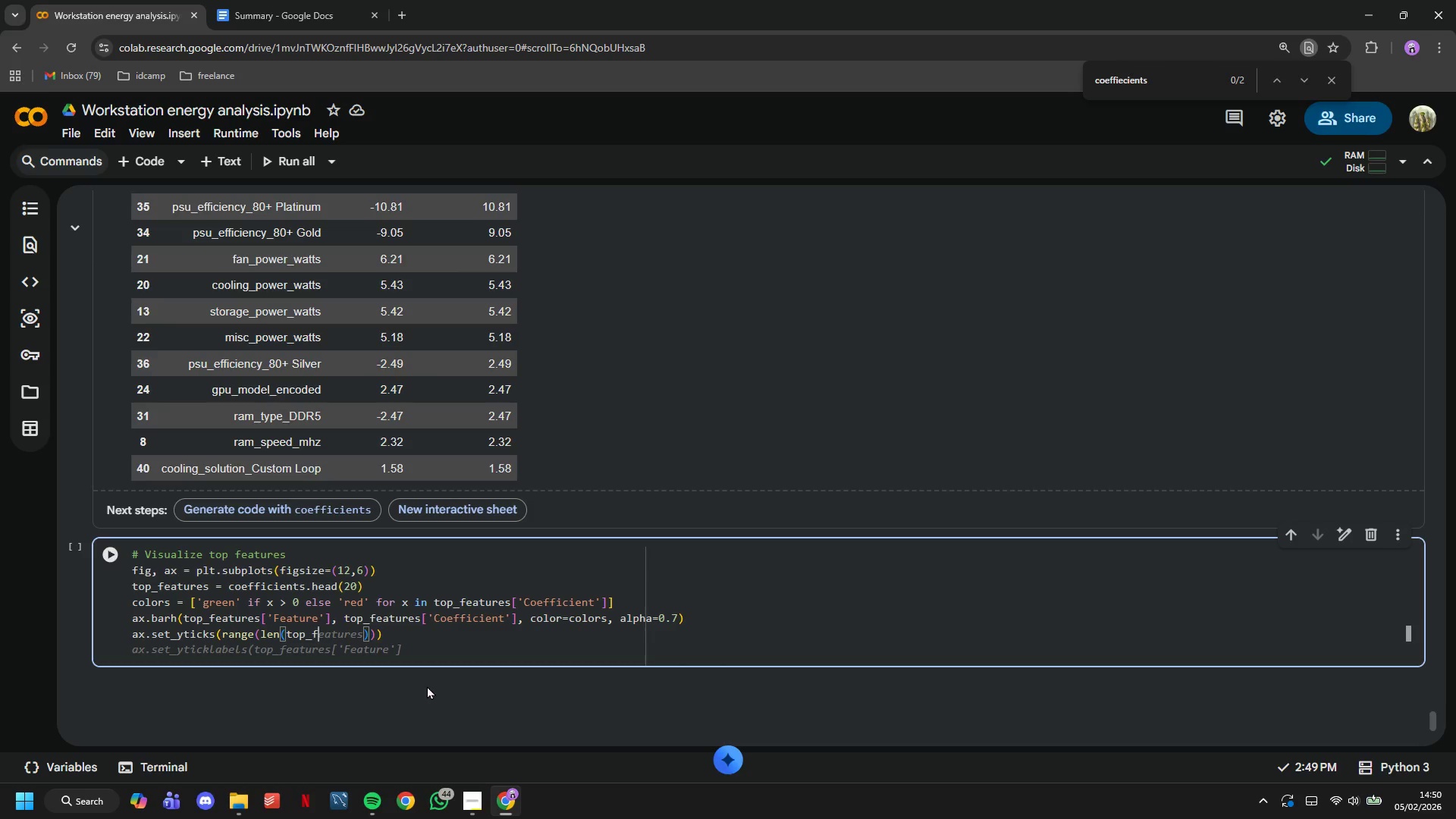 
key(ArrowRight)
 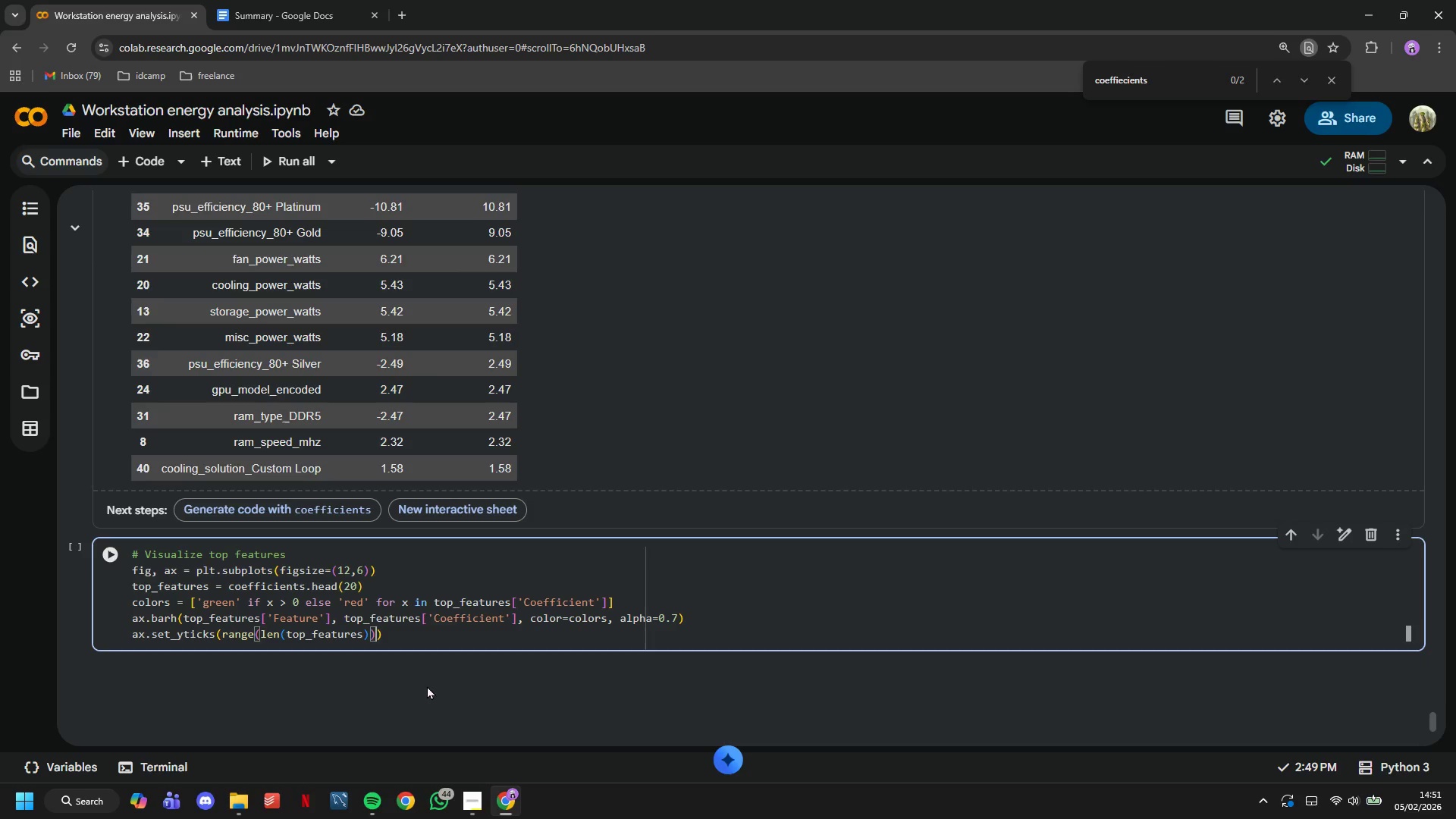 
key(ArrowRight)
 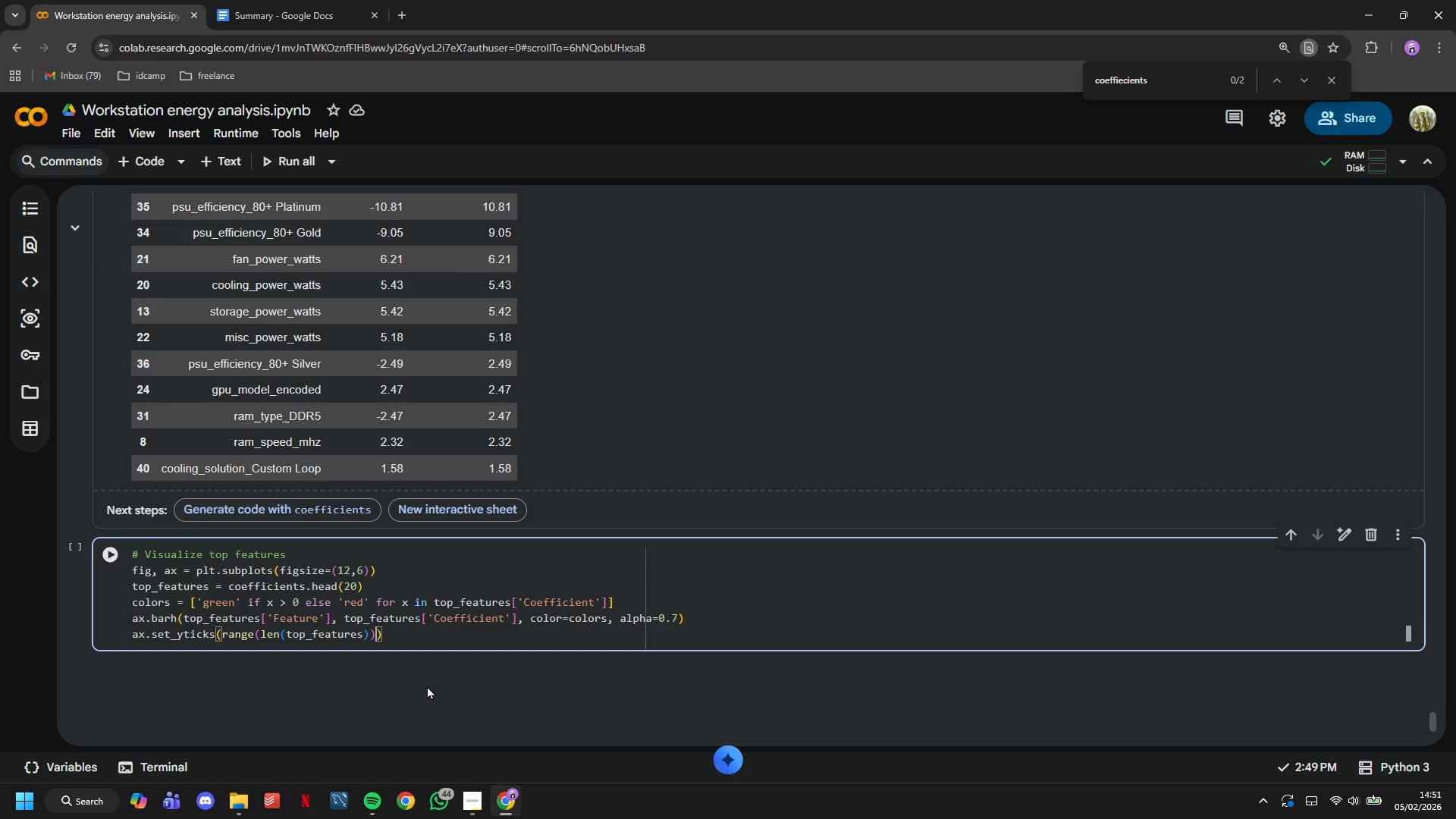 
key(ArrowRight)
 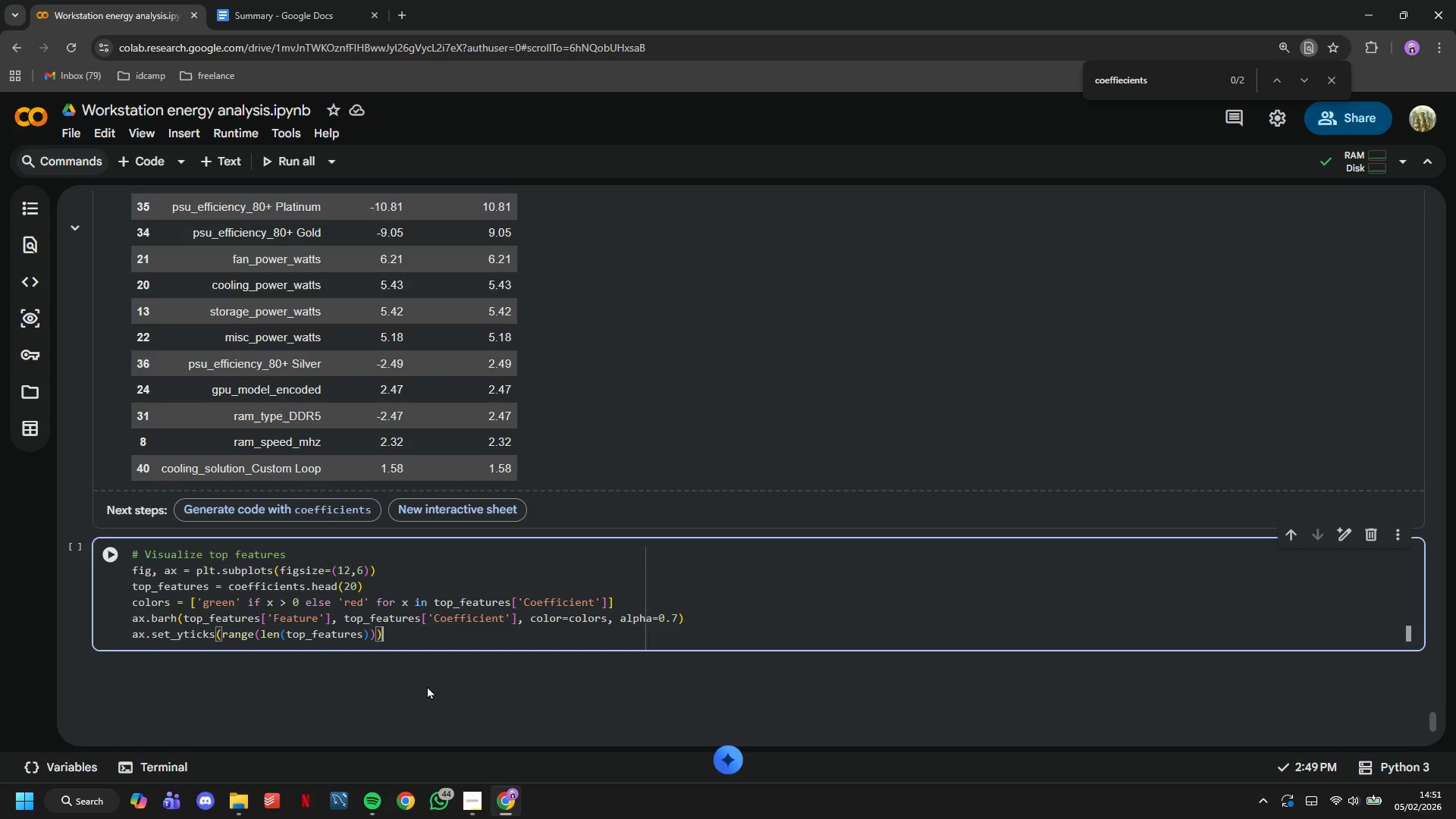 
key(Enter)
 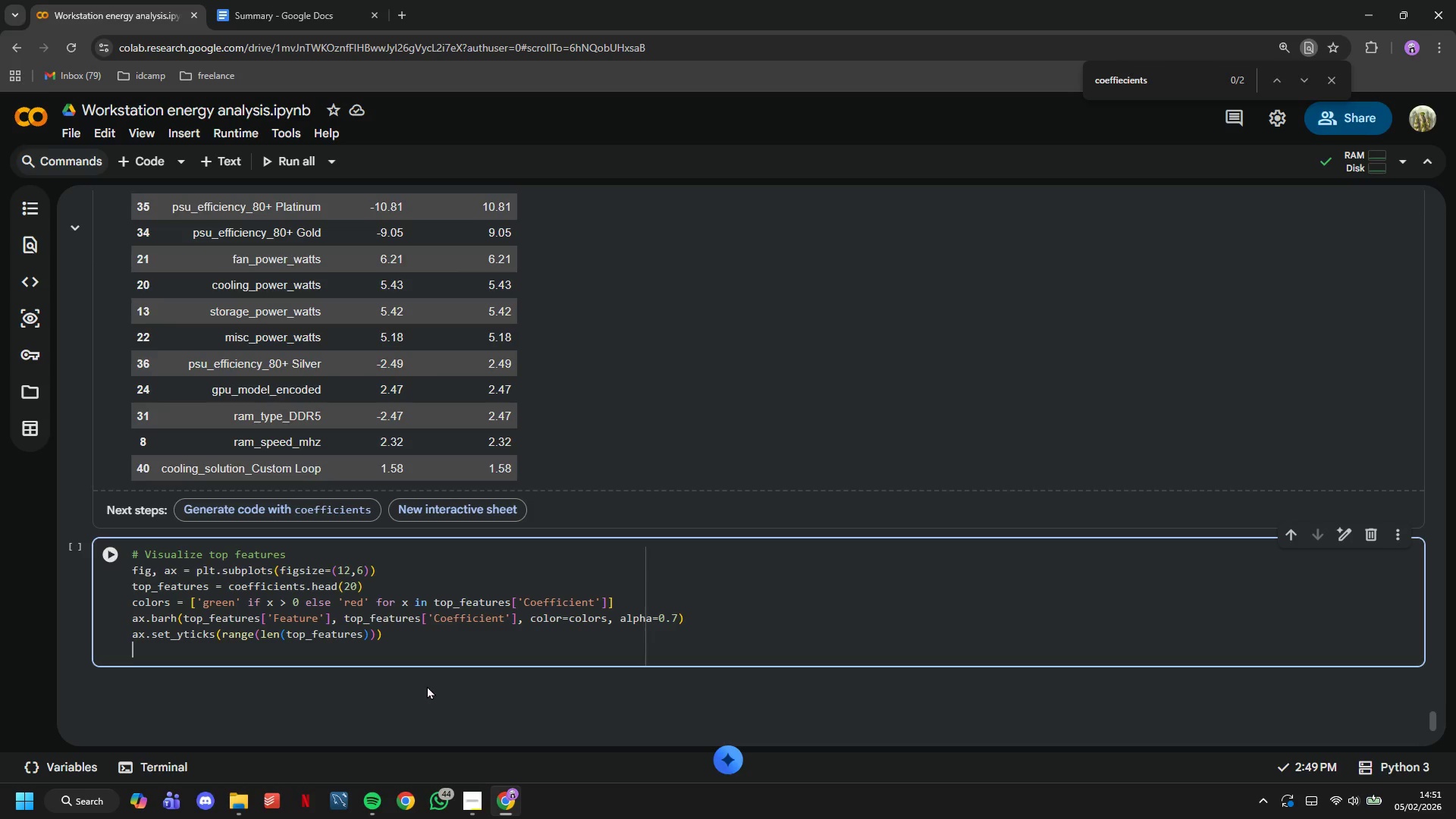 
key(ArrowUp)
 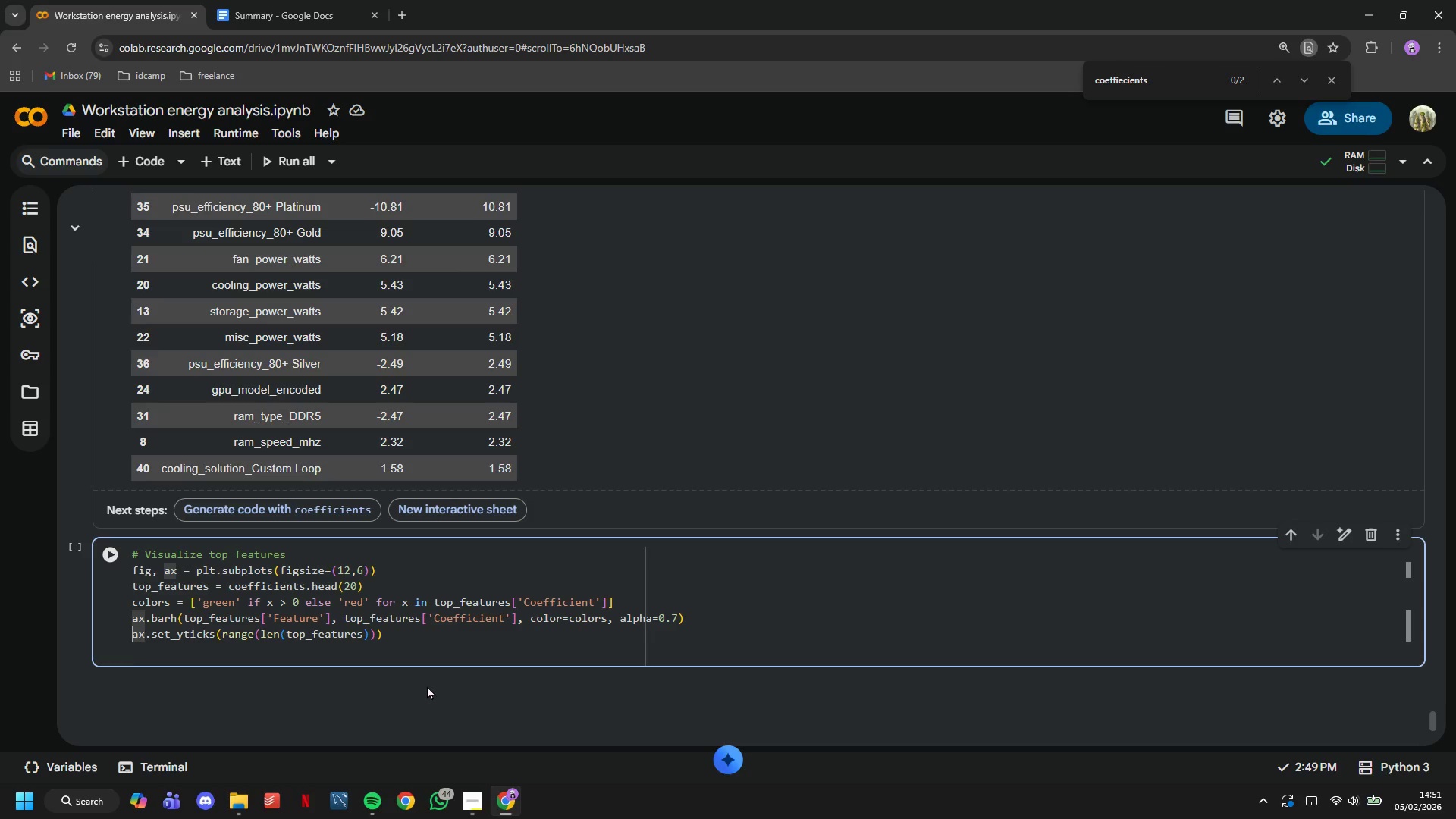 
key(ArrowDown)
 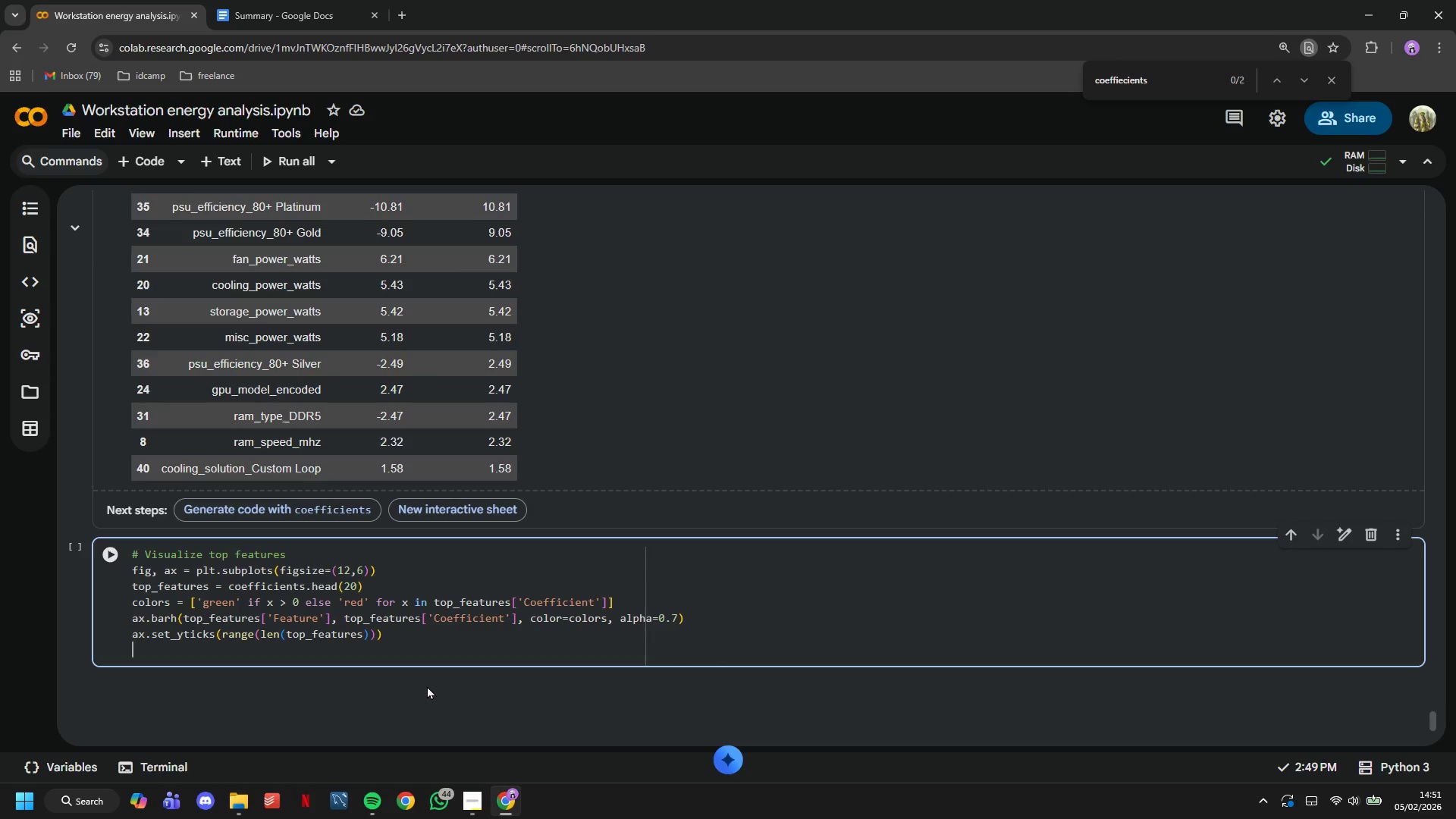 
type(ax.set_t)
key(Backspace)
type(yticklabels(top_features[)
 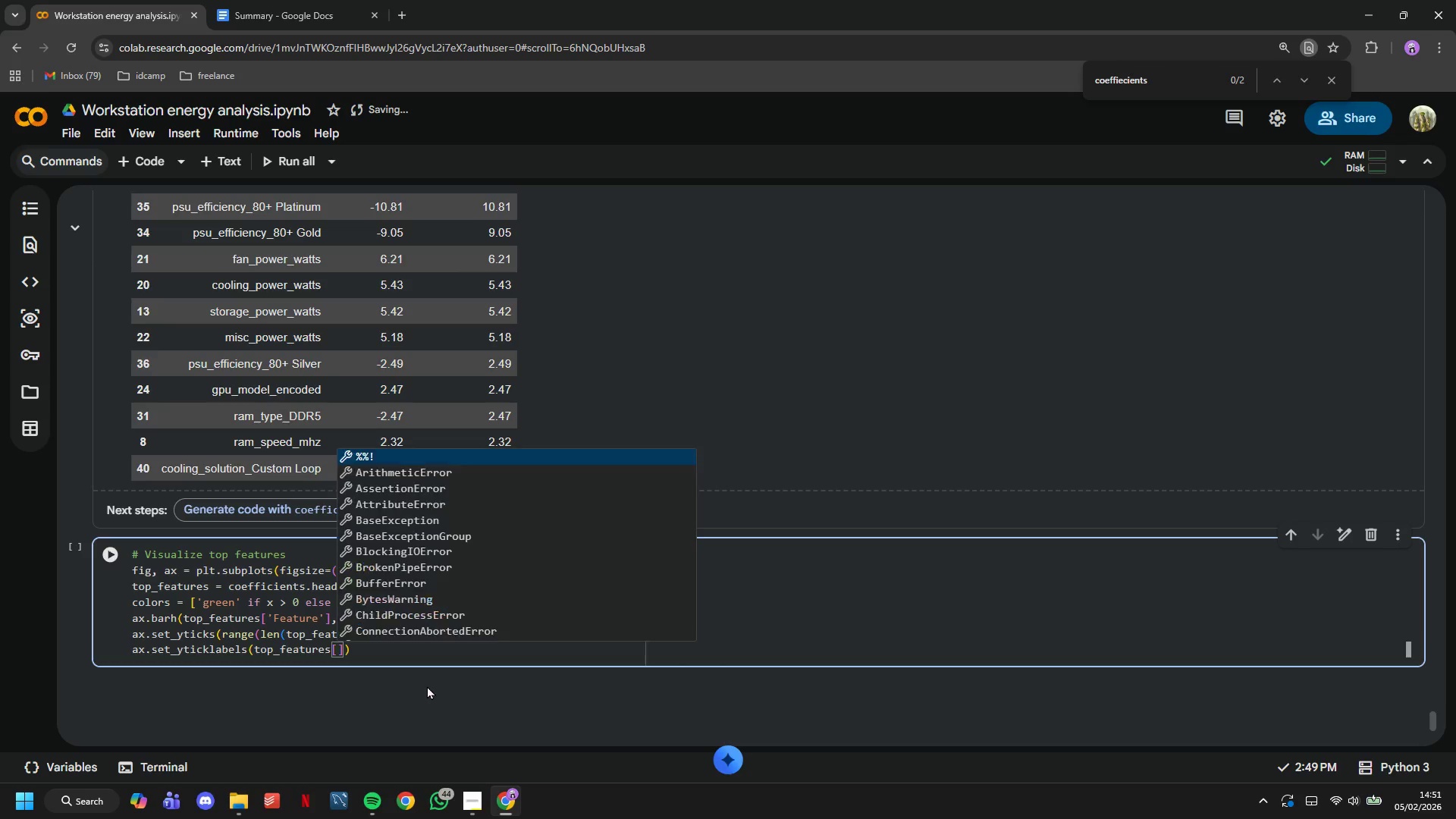 
wait(8.03)
 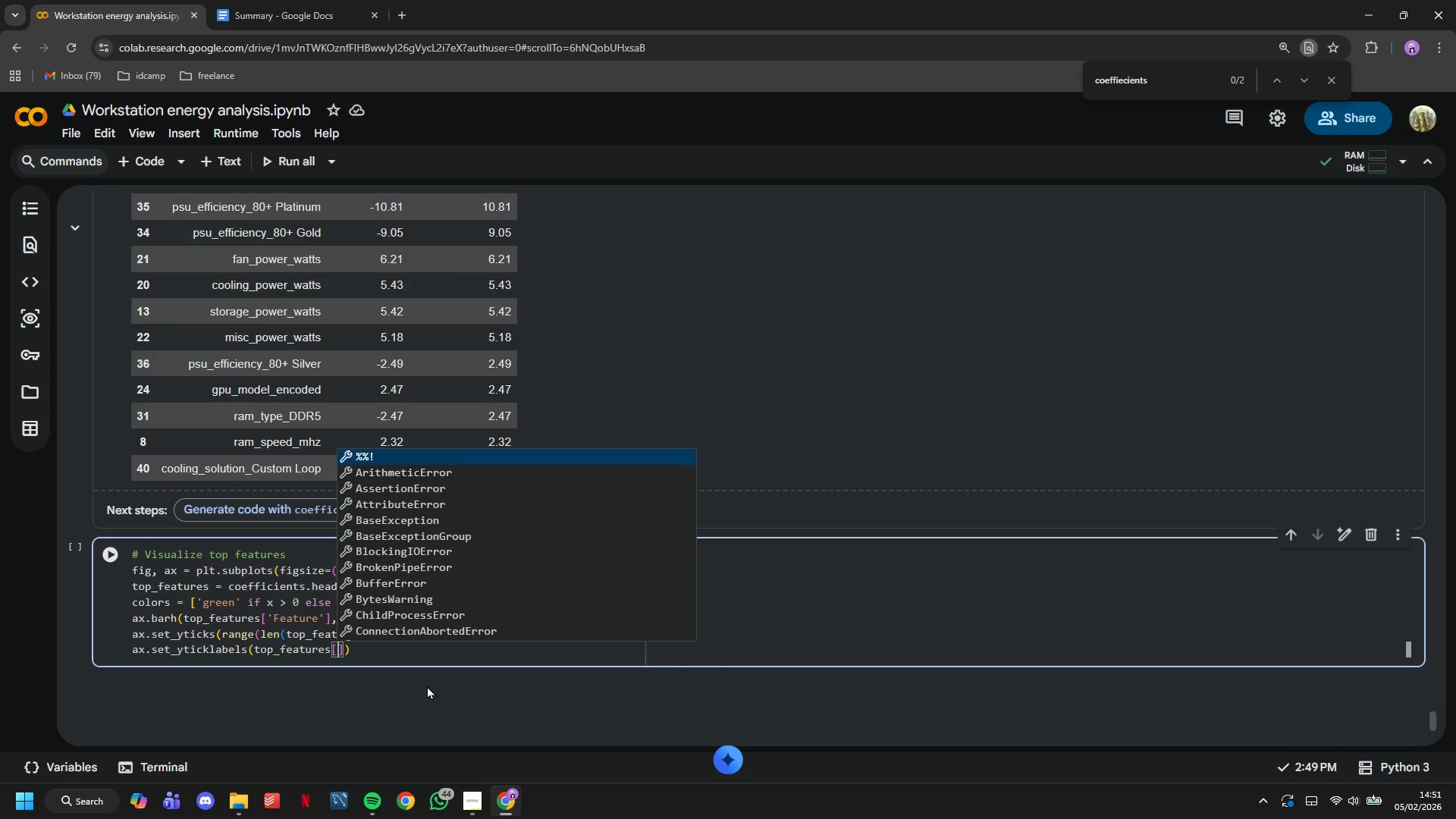 
key(Quote)
 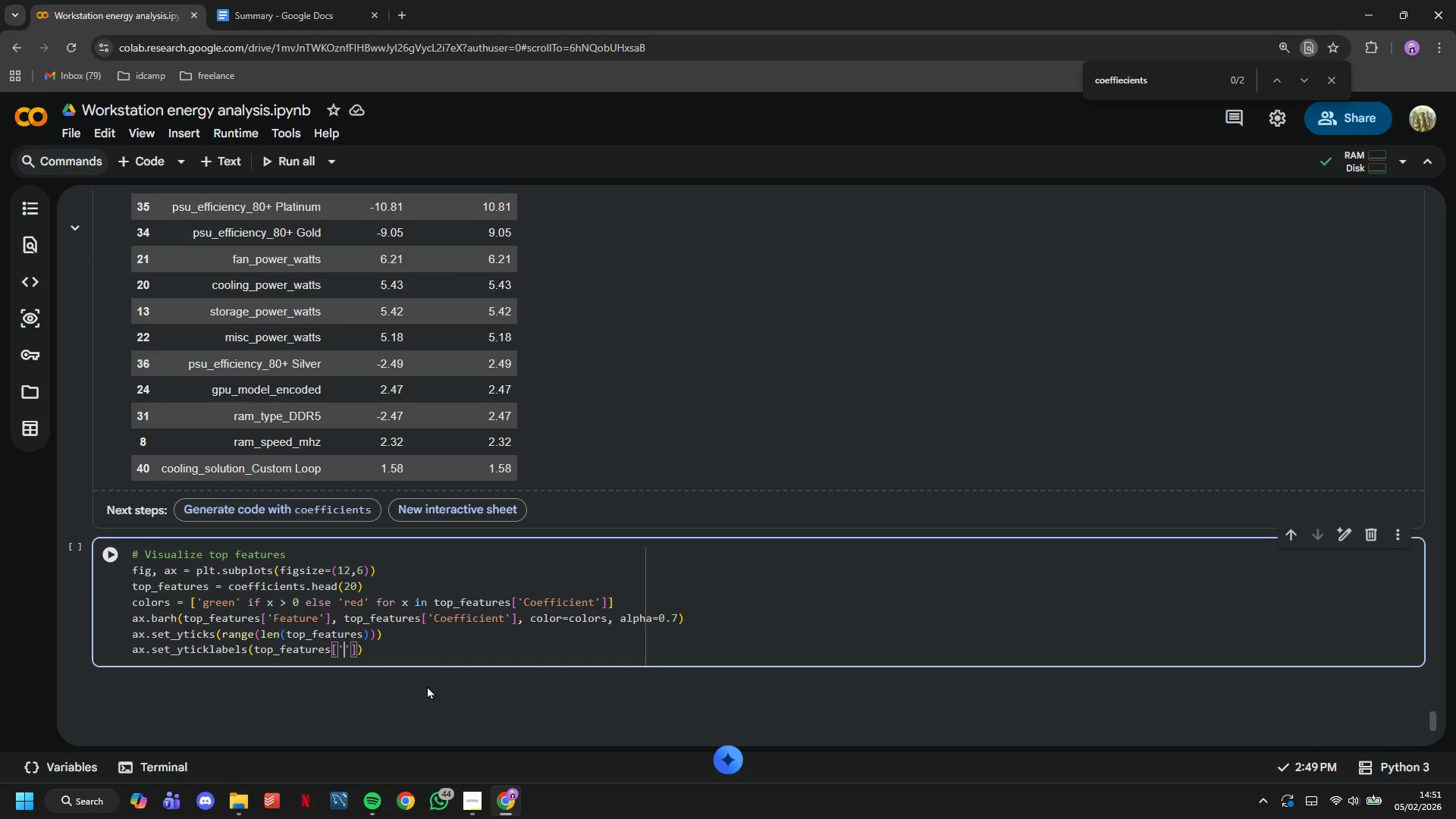 
wait(5.22)
 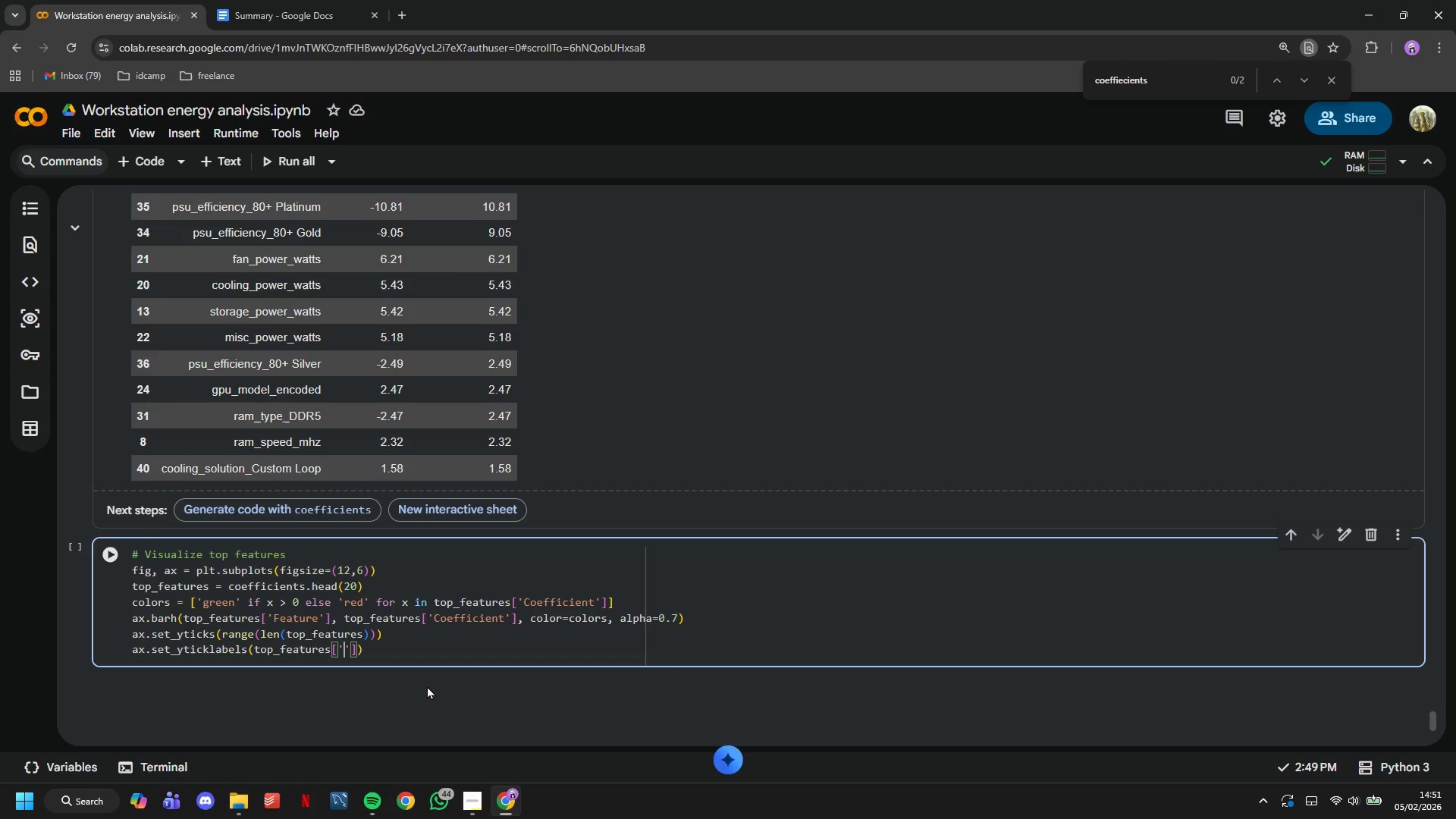 
type(Feature)
 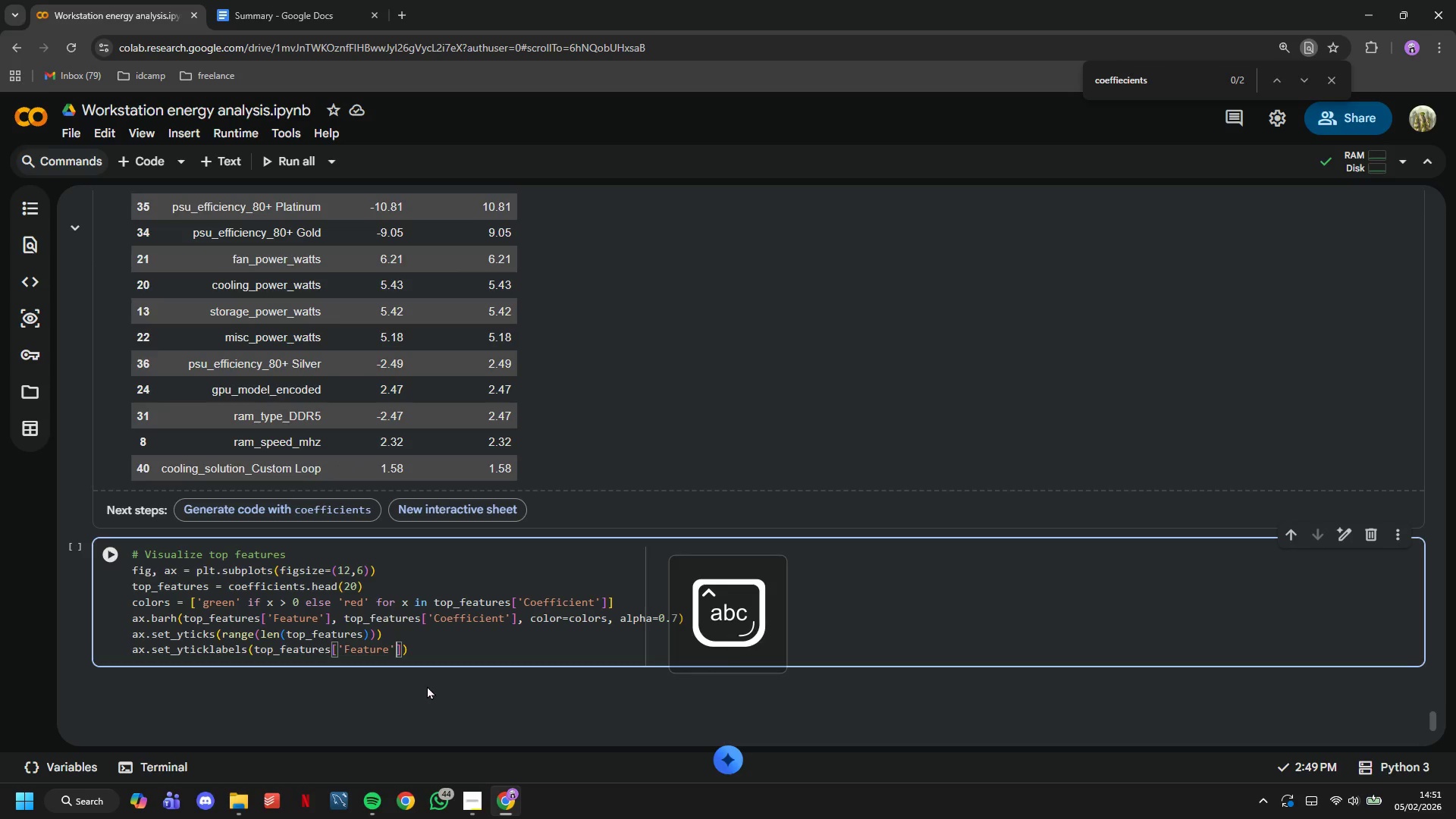 
key(ArrowRight)
 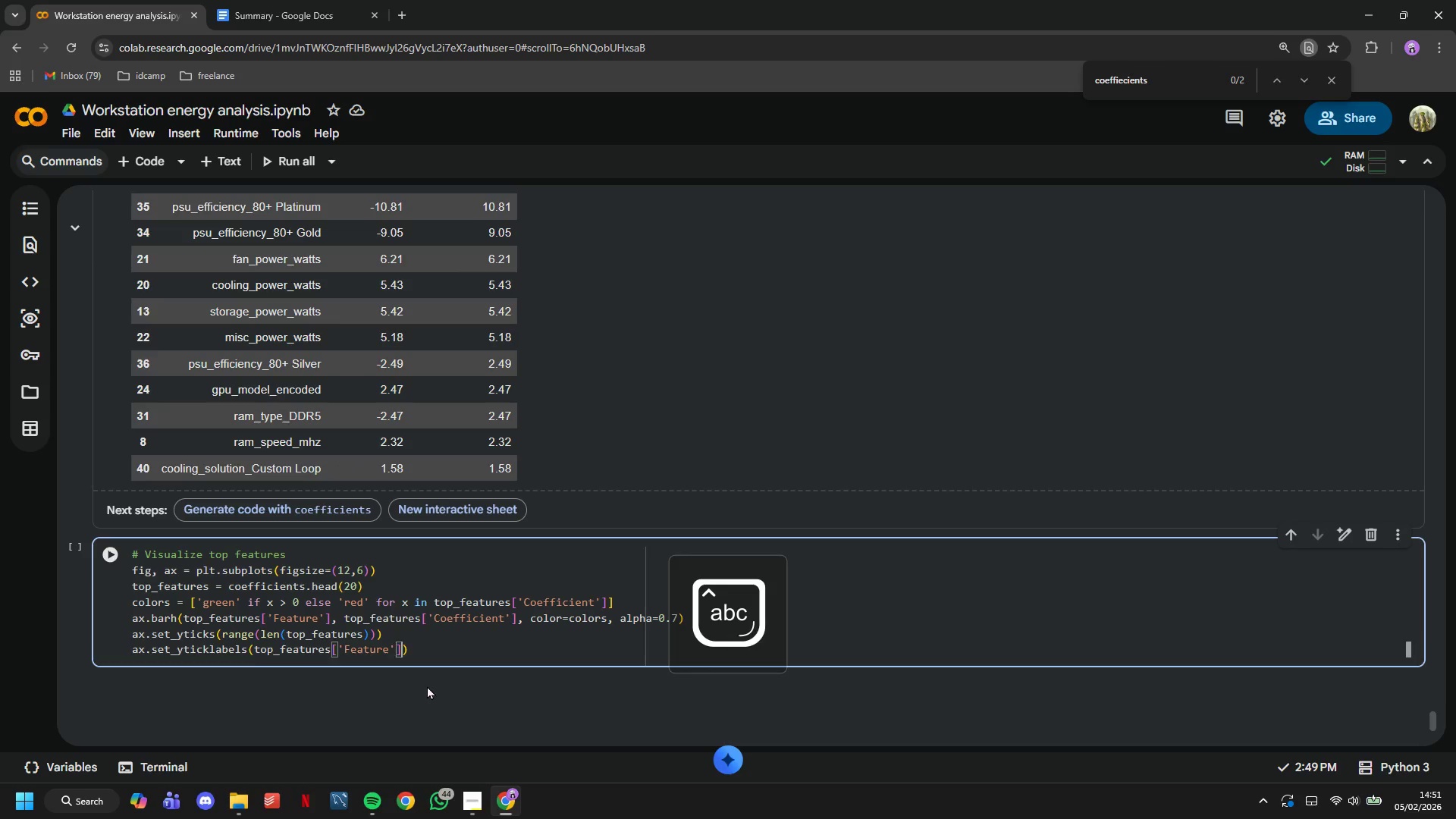 
key(ArrowRight)
 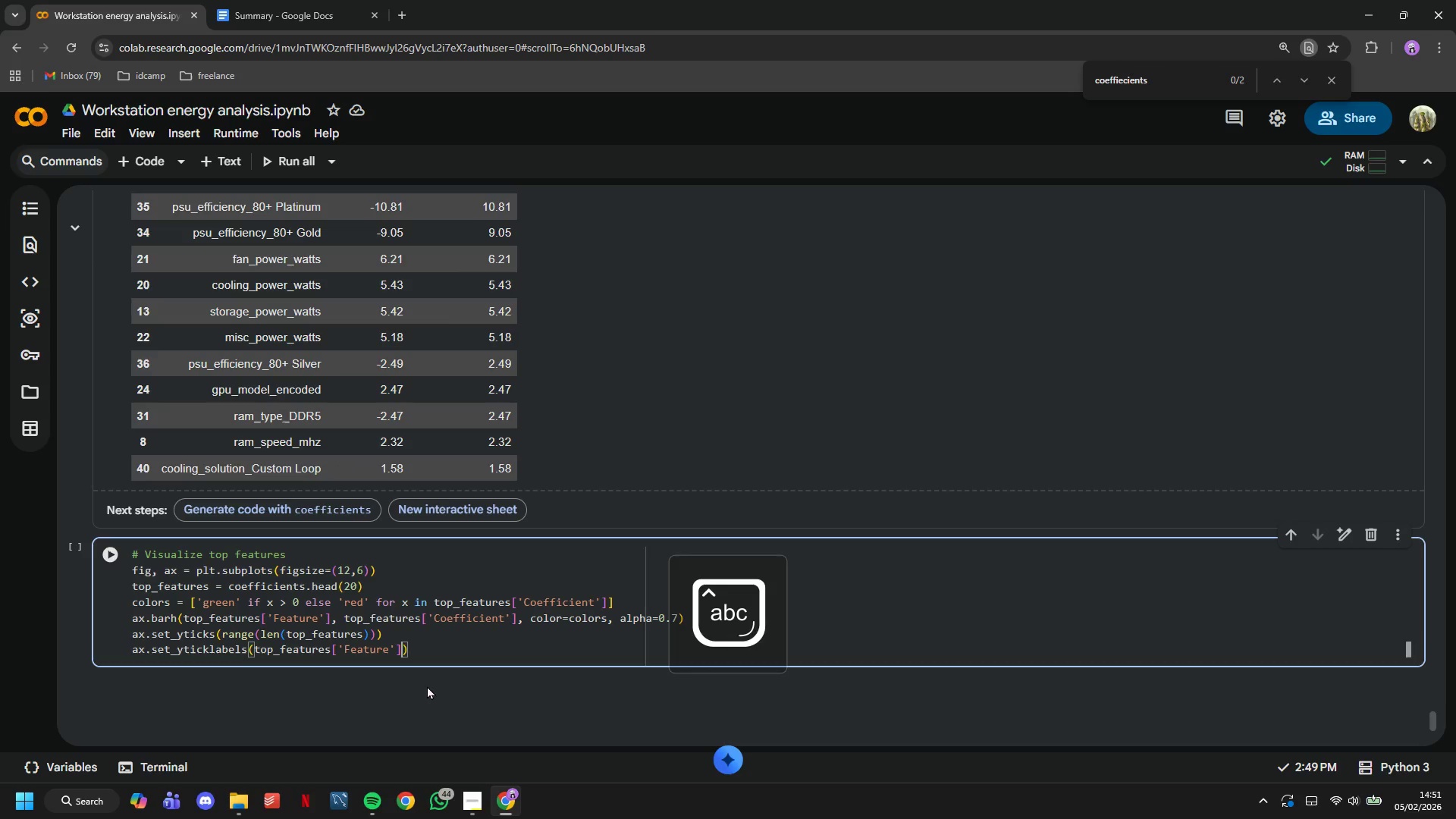 
key(ArrowRight)
 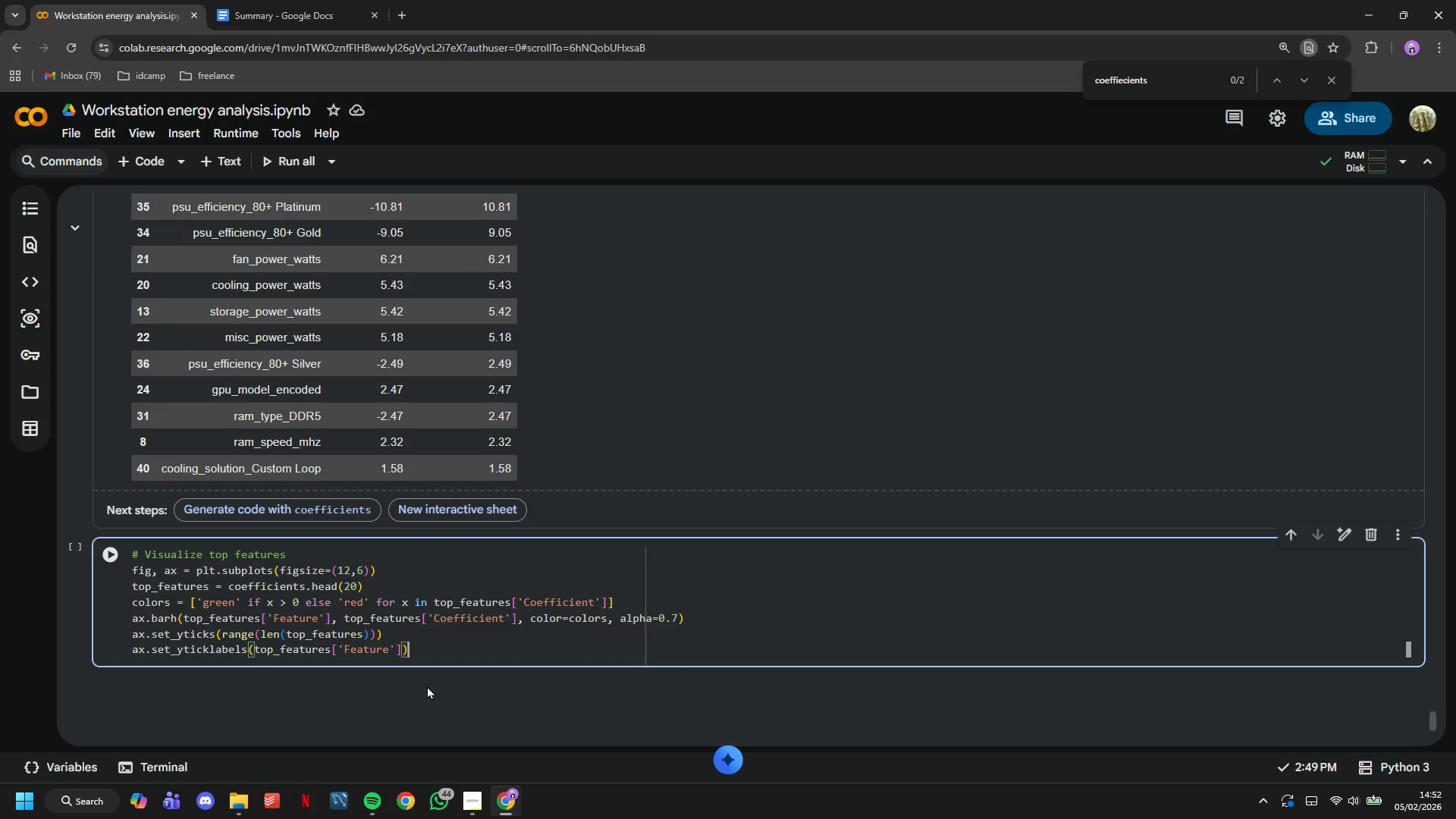 
wait(31.91)
 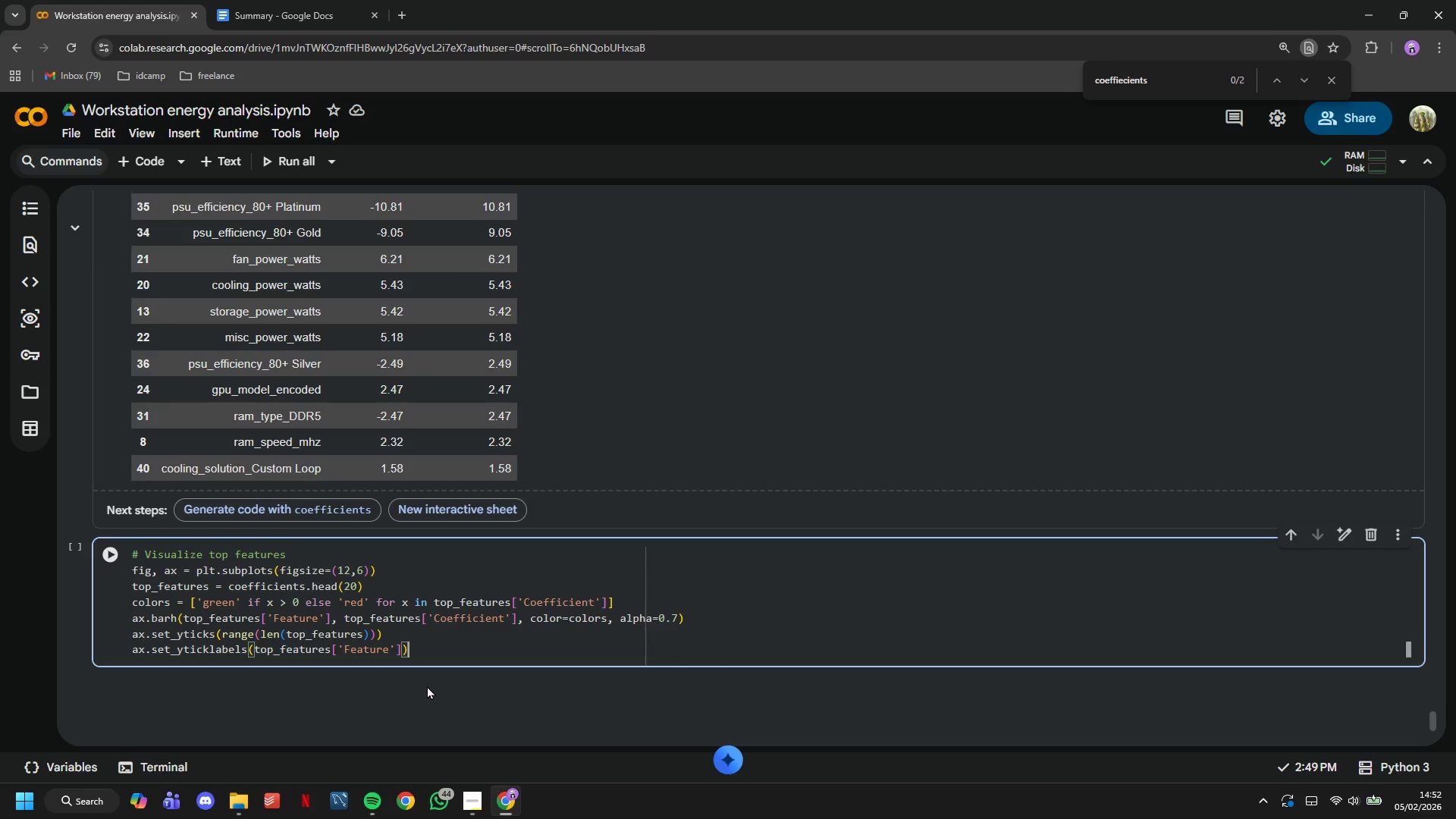 
key(ArrowRight)
 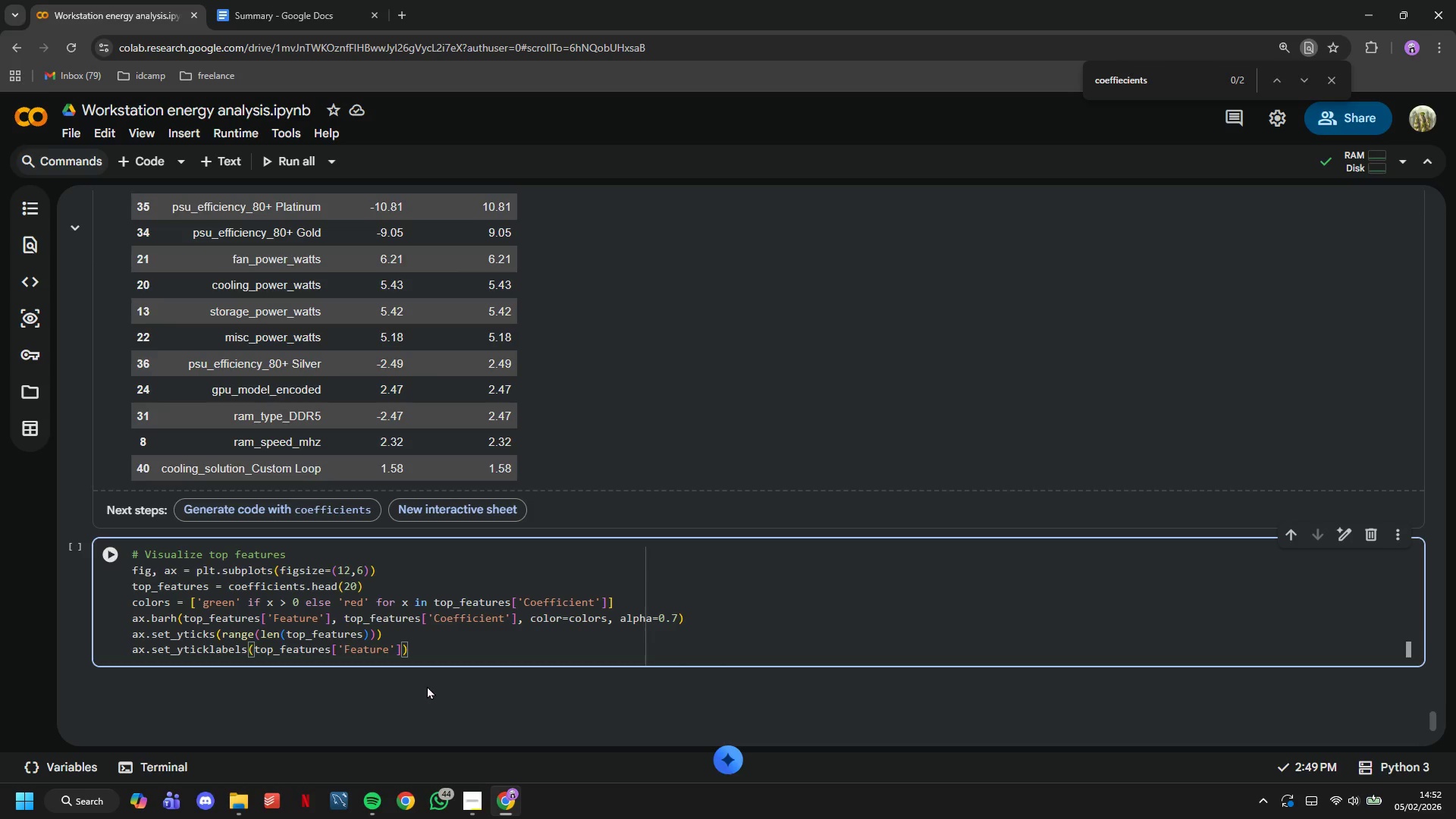 
key(Enter)
 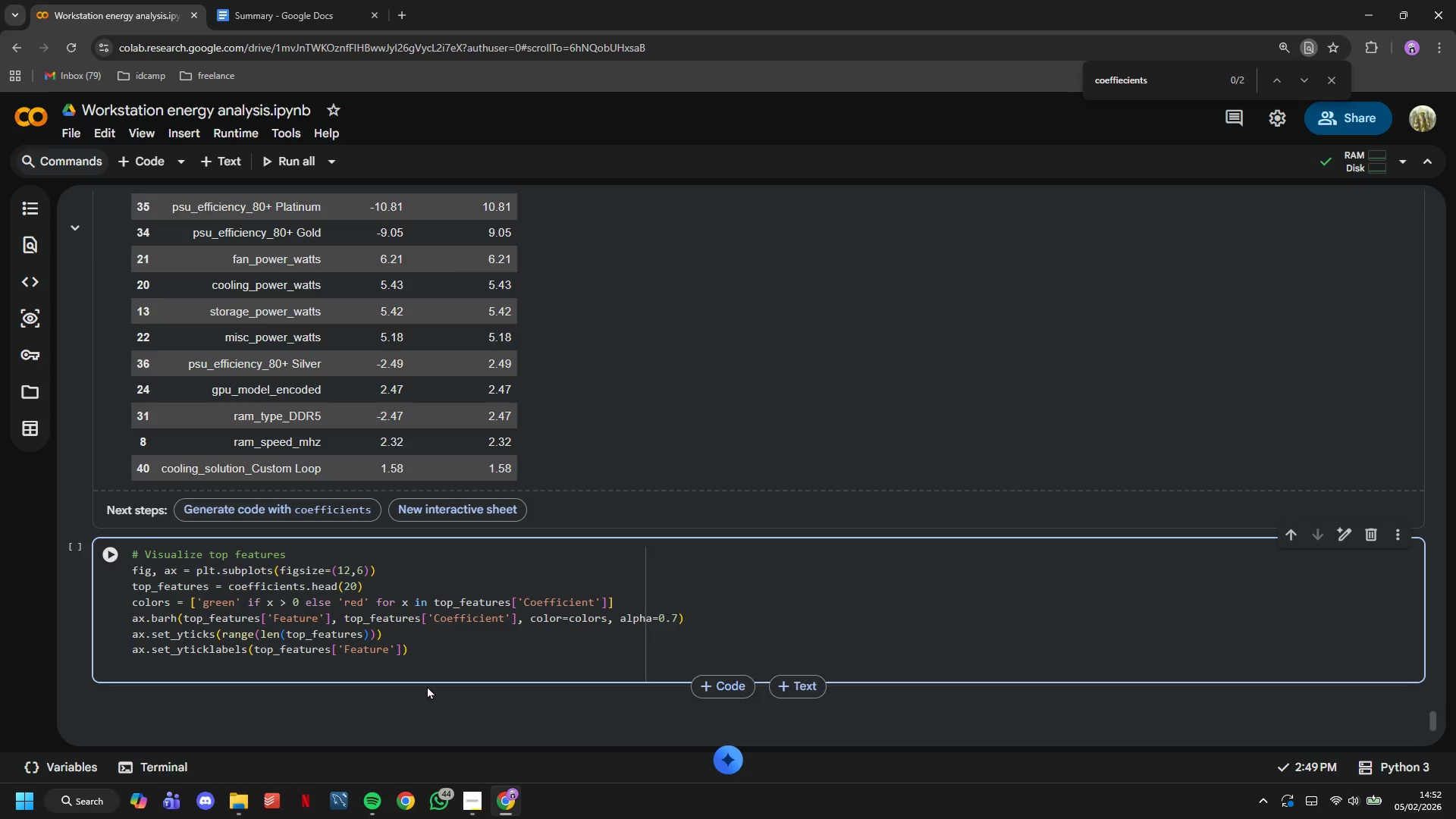 
wait(6.41)
 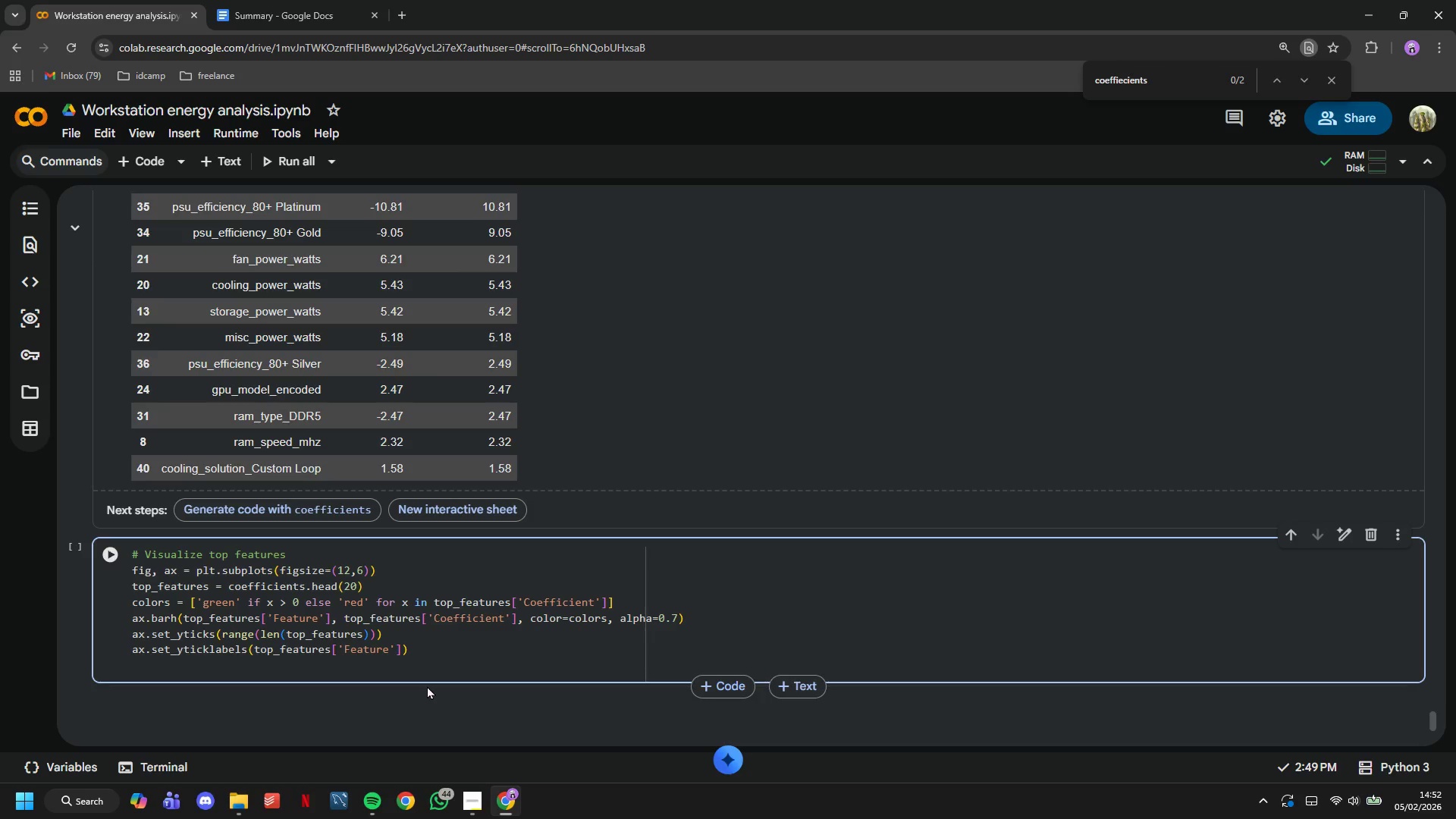 
key(A)
 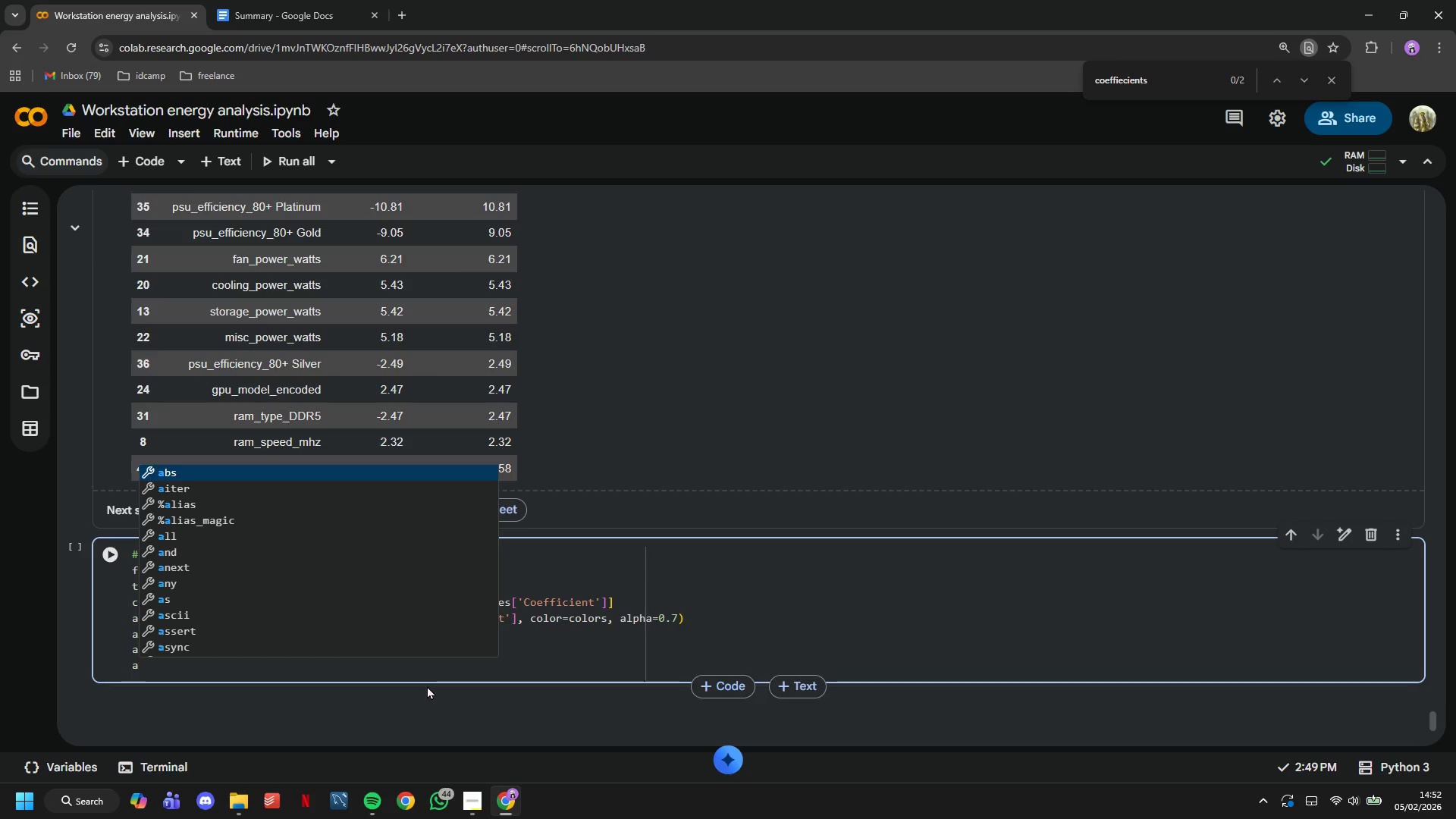 
wait(7.78)
 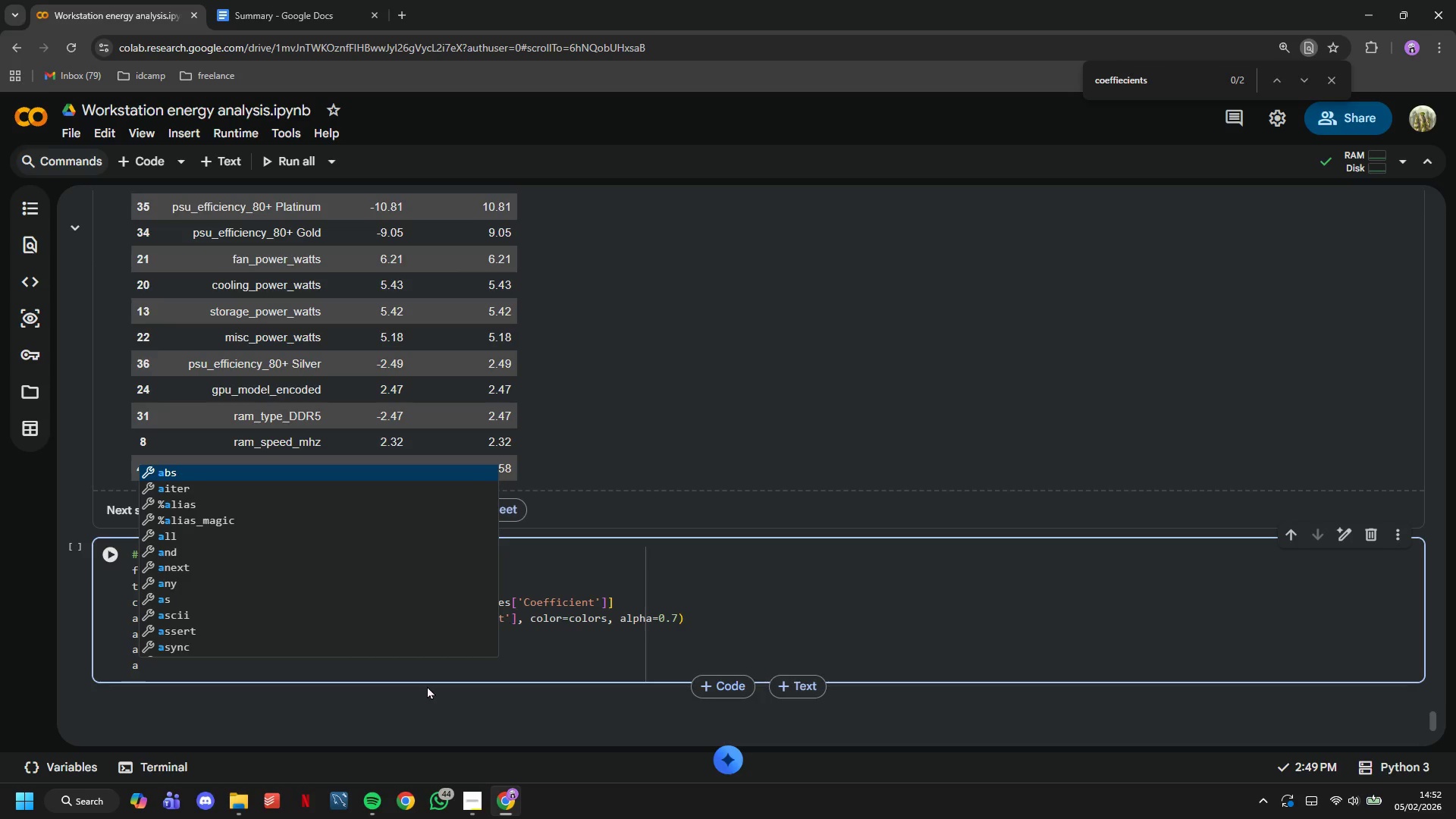 
type(x.set_title('Top )
 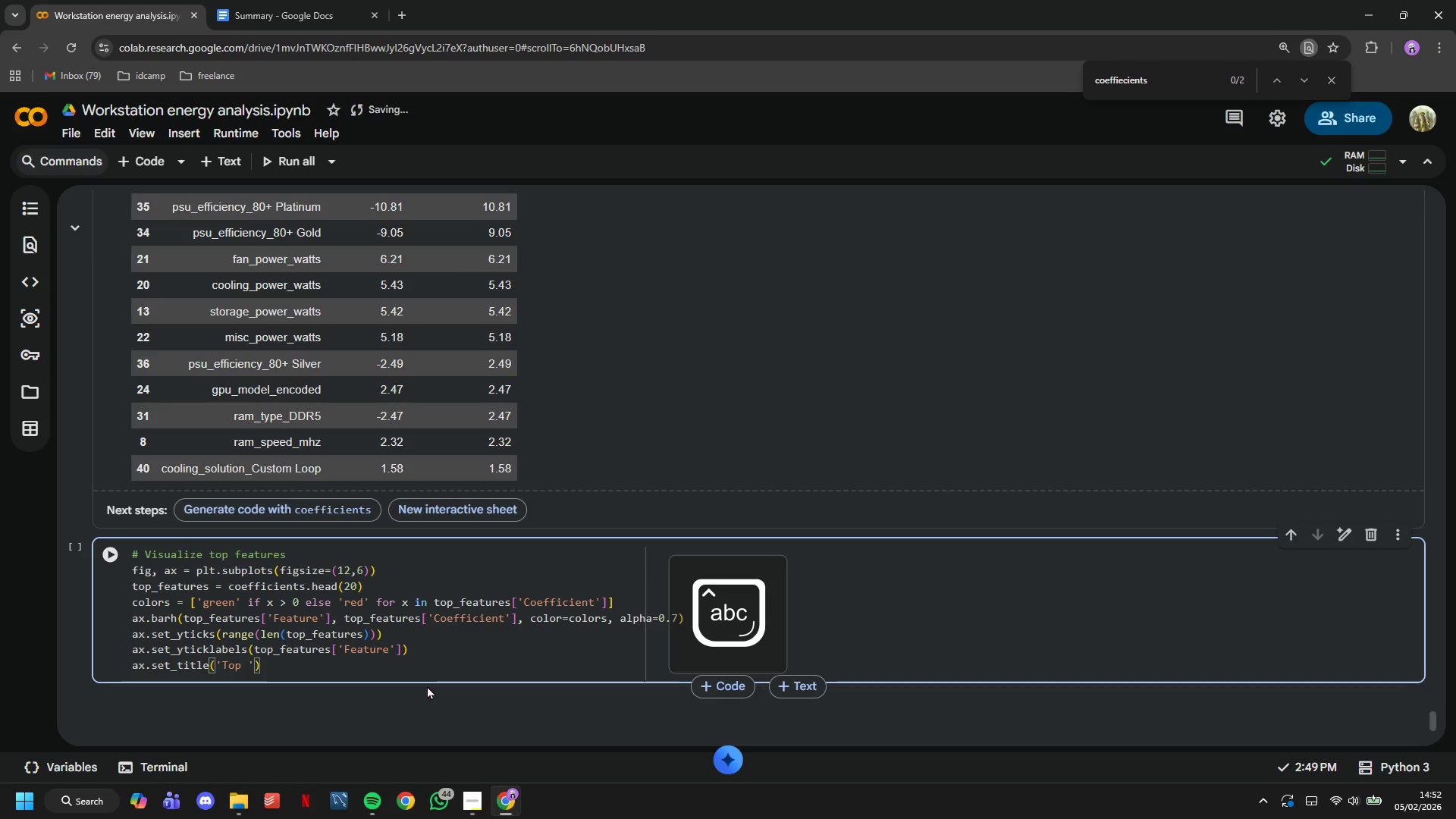 
wait(7.33)
 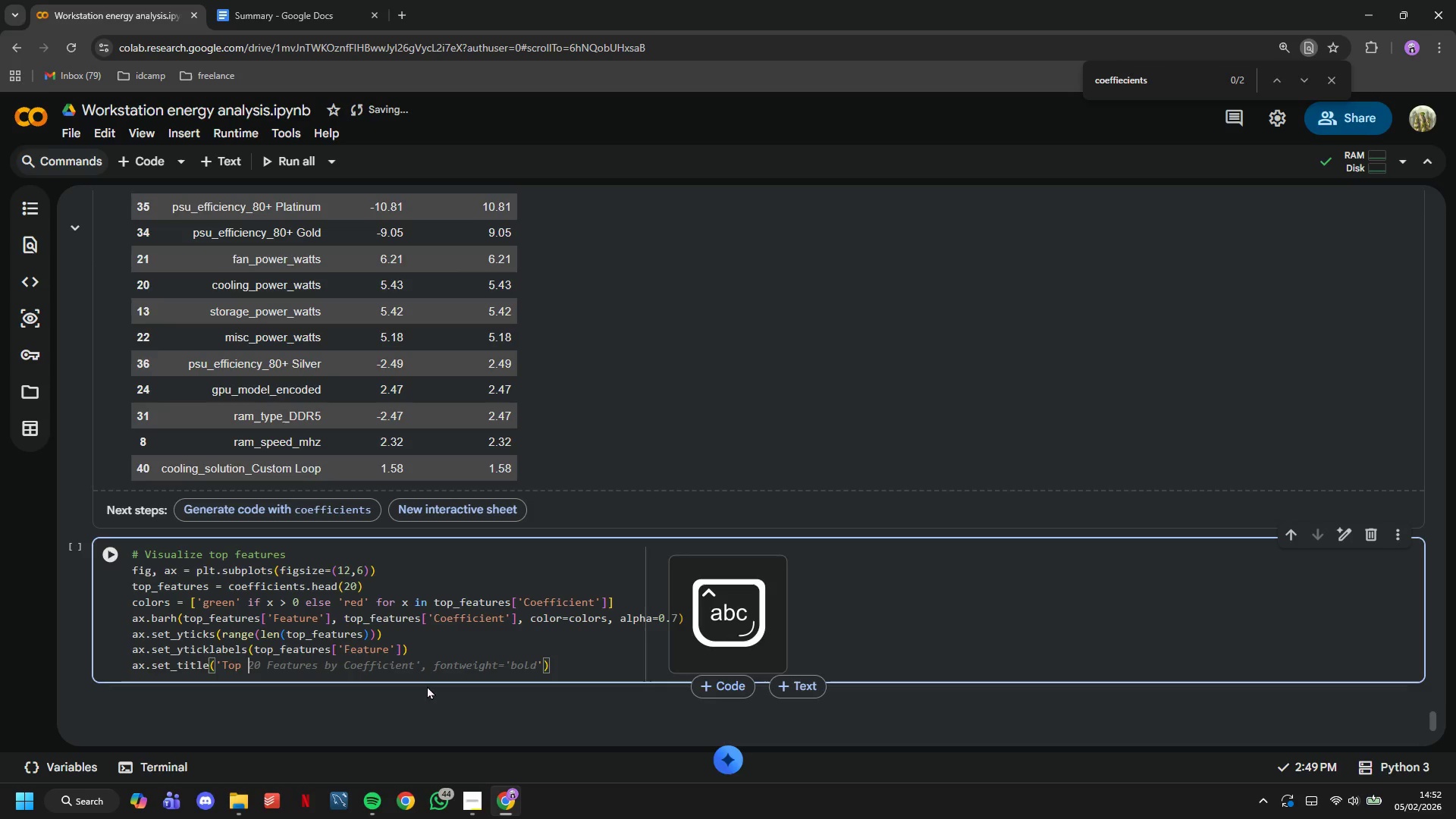 
key(Tab)
 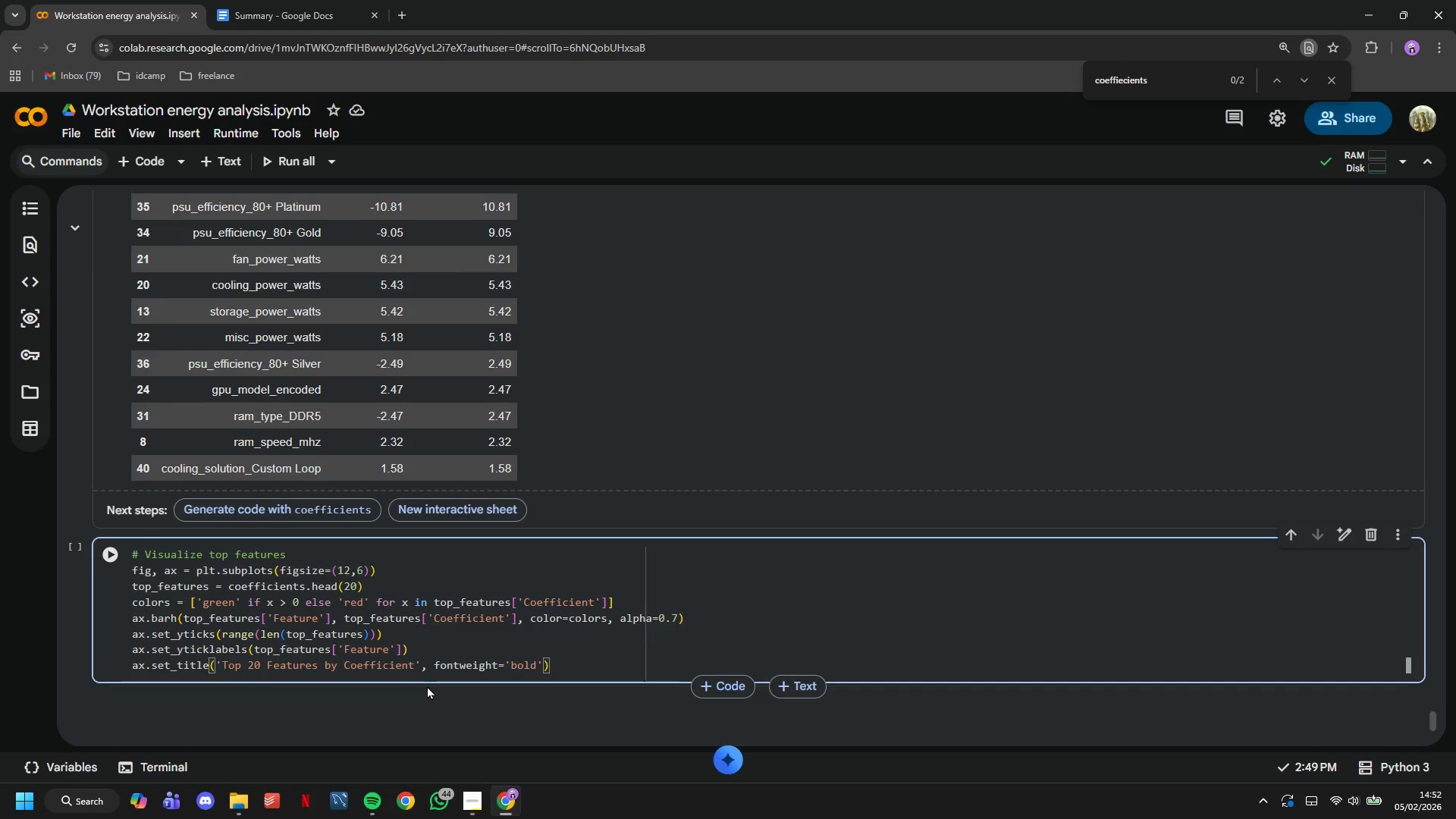 
key(Enter)
 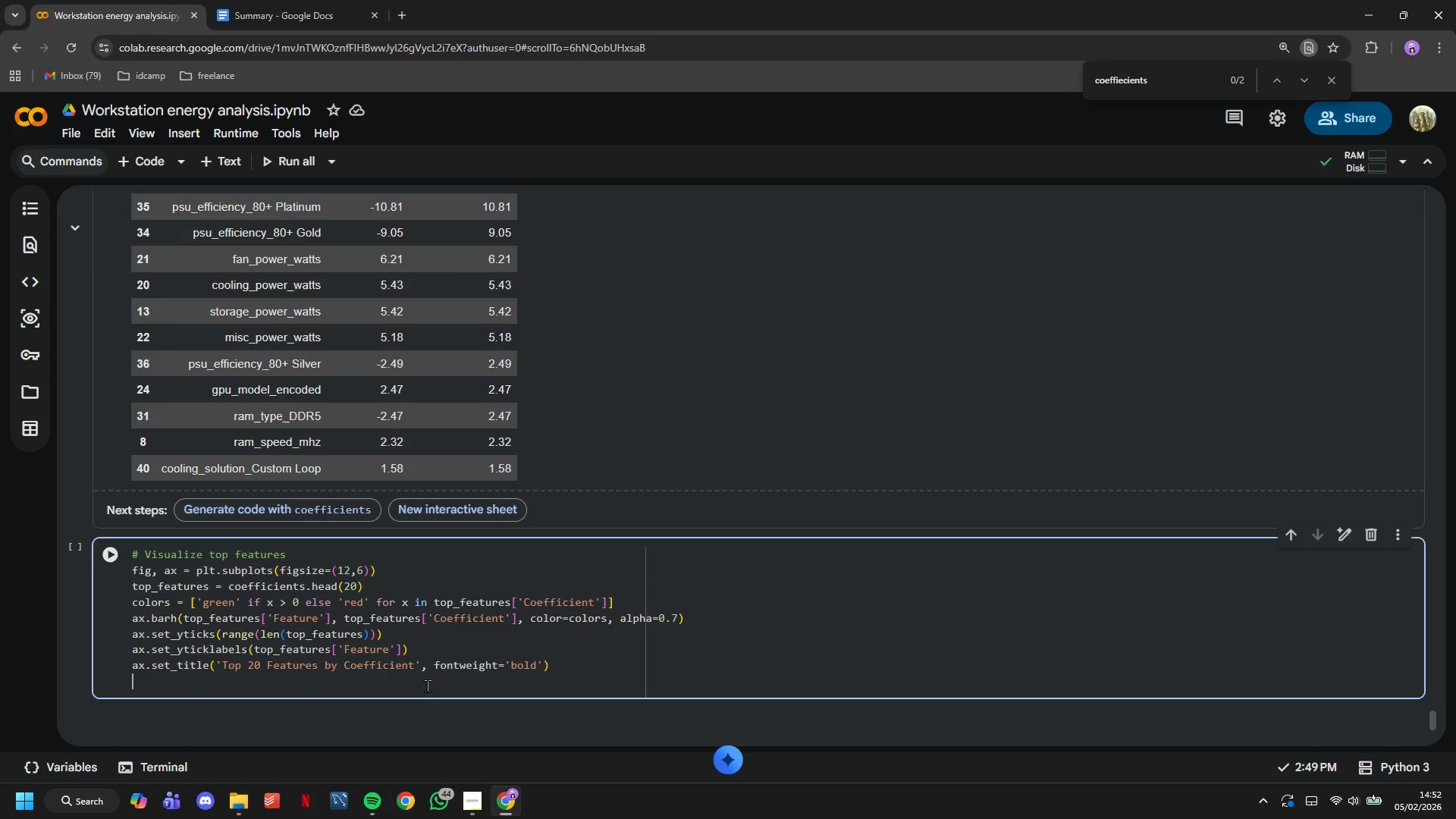 
wait(6.67)
 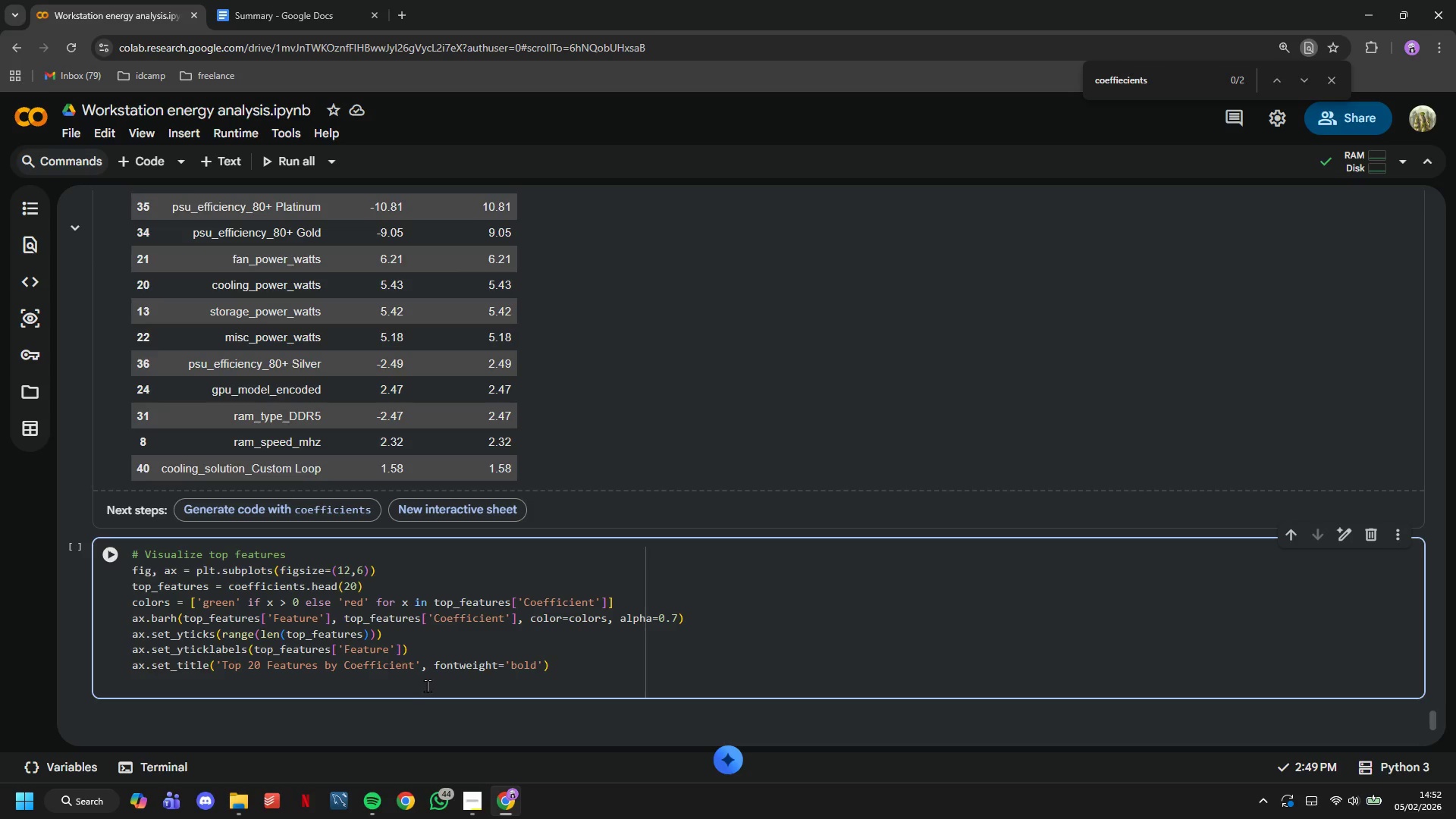 
hold_key(key=ArrowLeft, duration=0.98)
 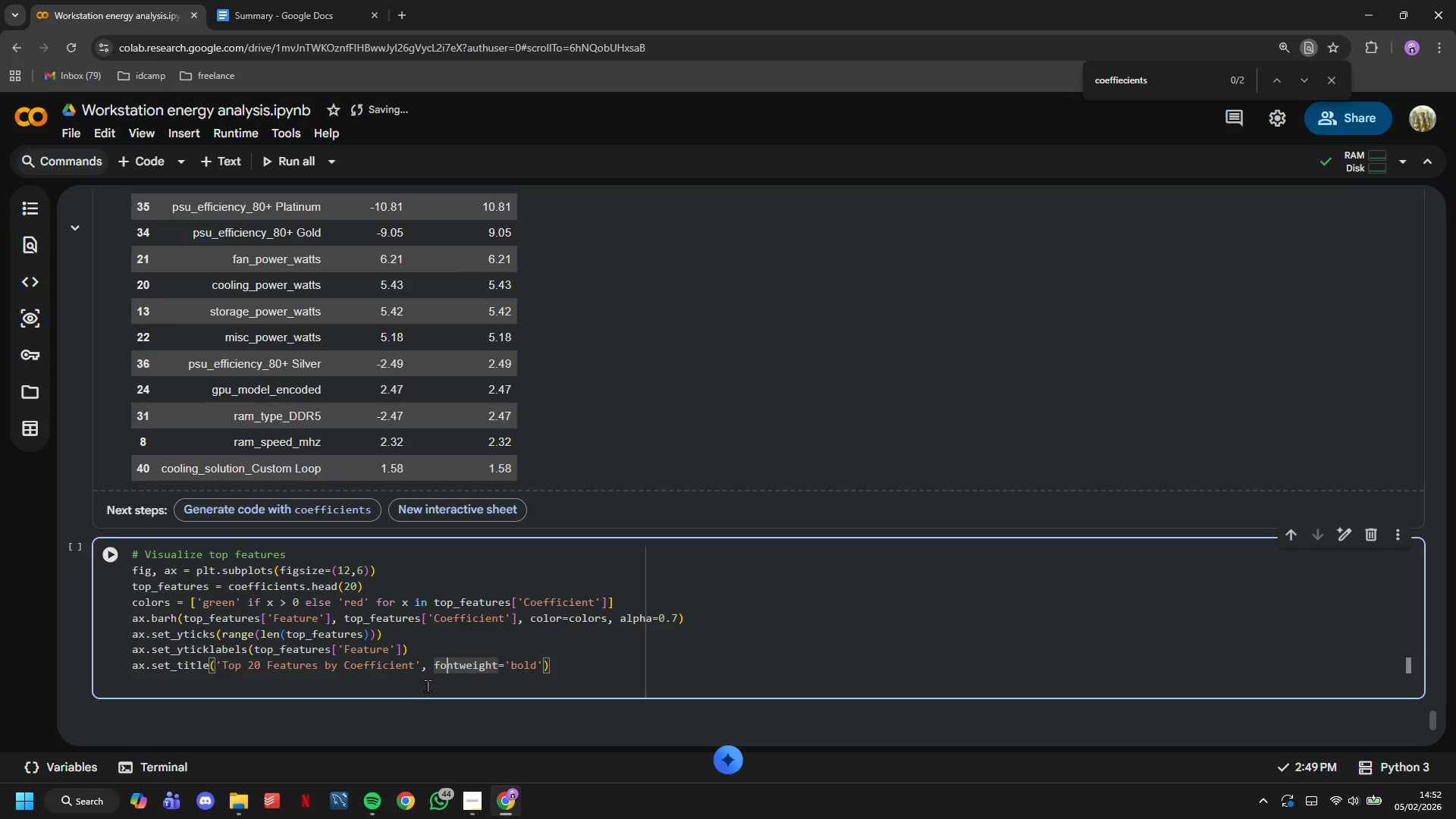 
wait(14.14)
 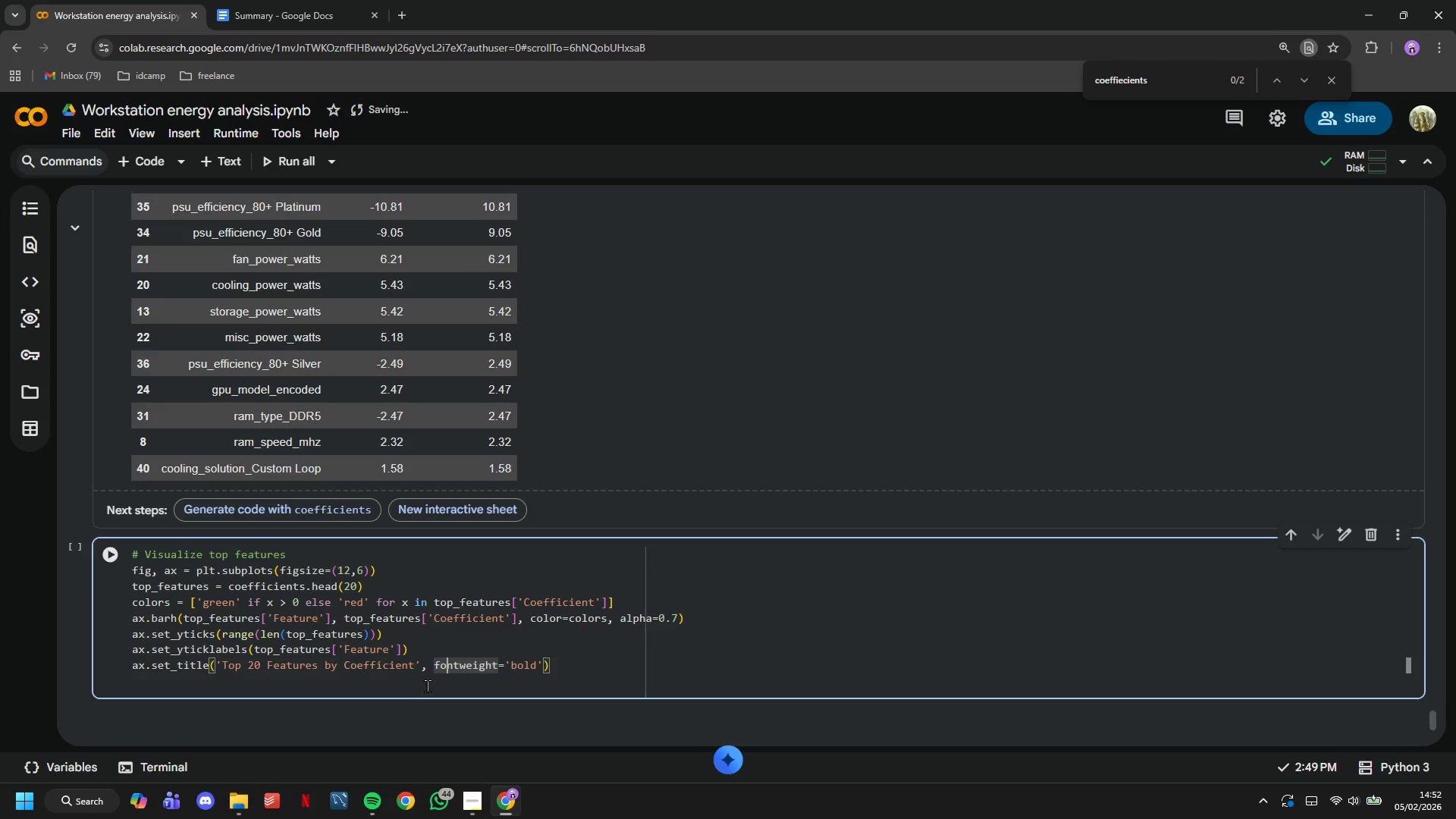 
key(ArrowRight)
 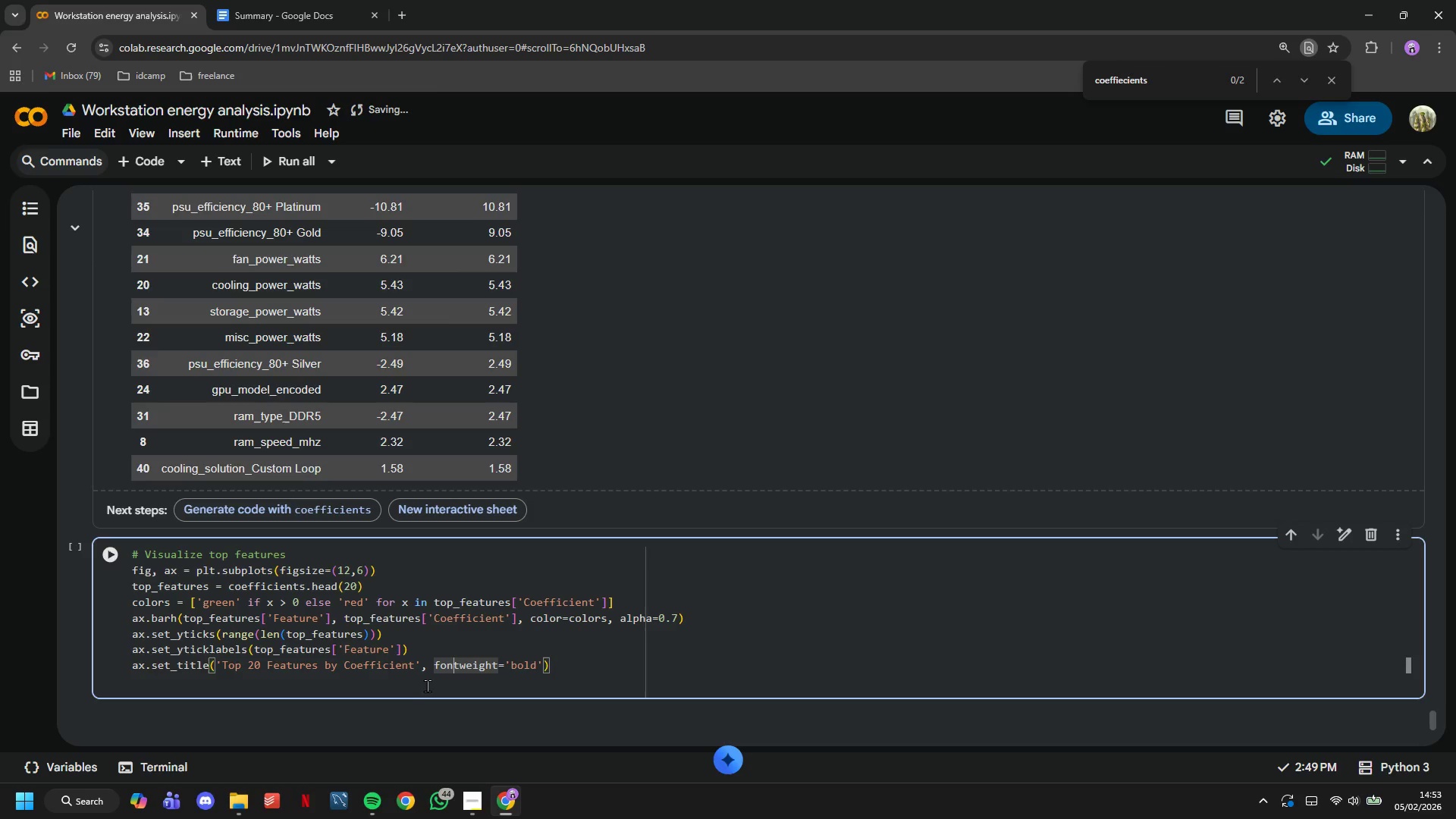 
key(ArrowRight)
 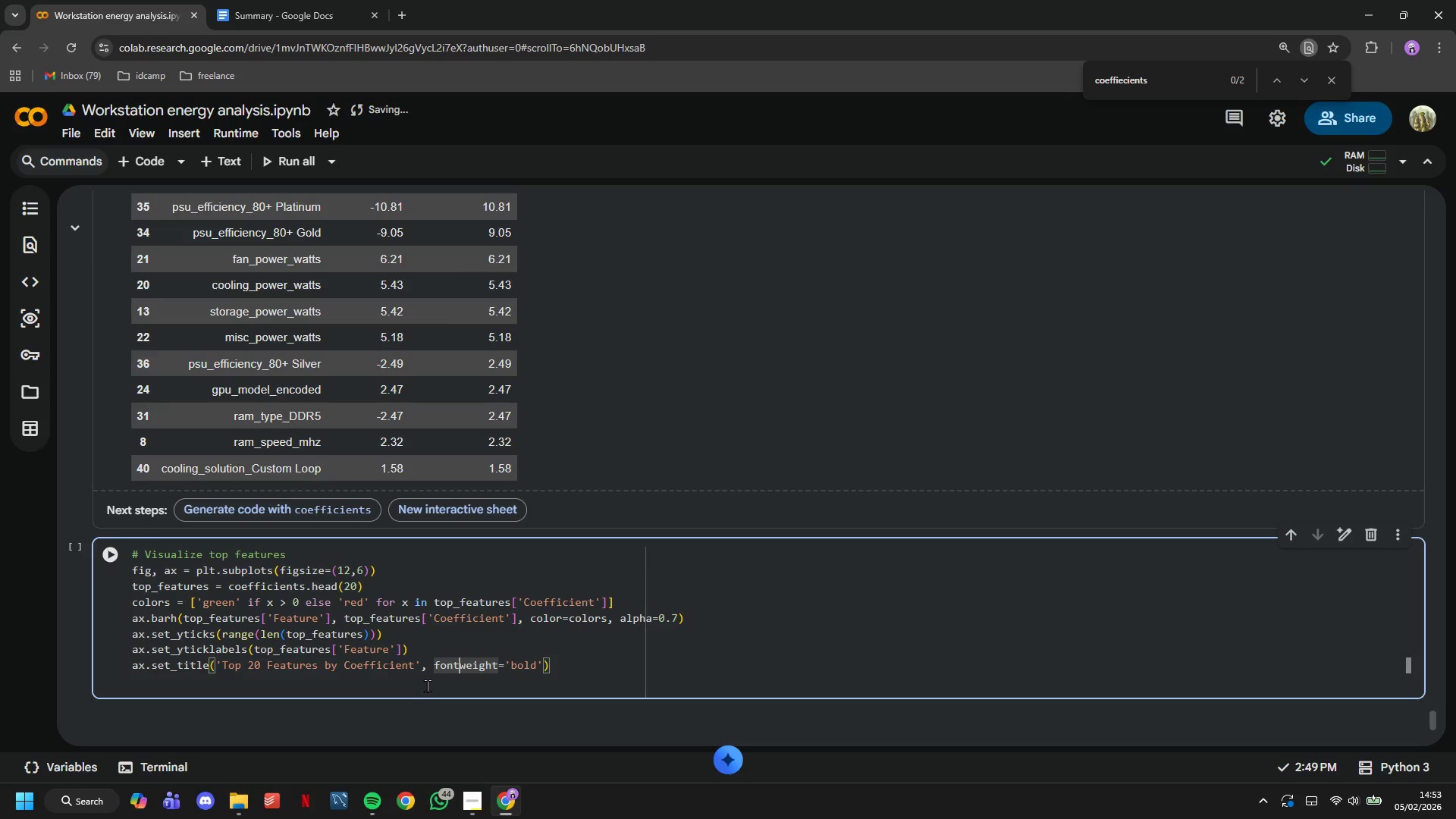 
hold_key(key=ArrowRight, duration=0.98)
 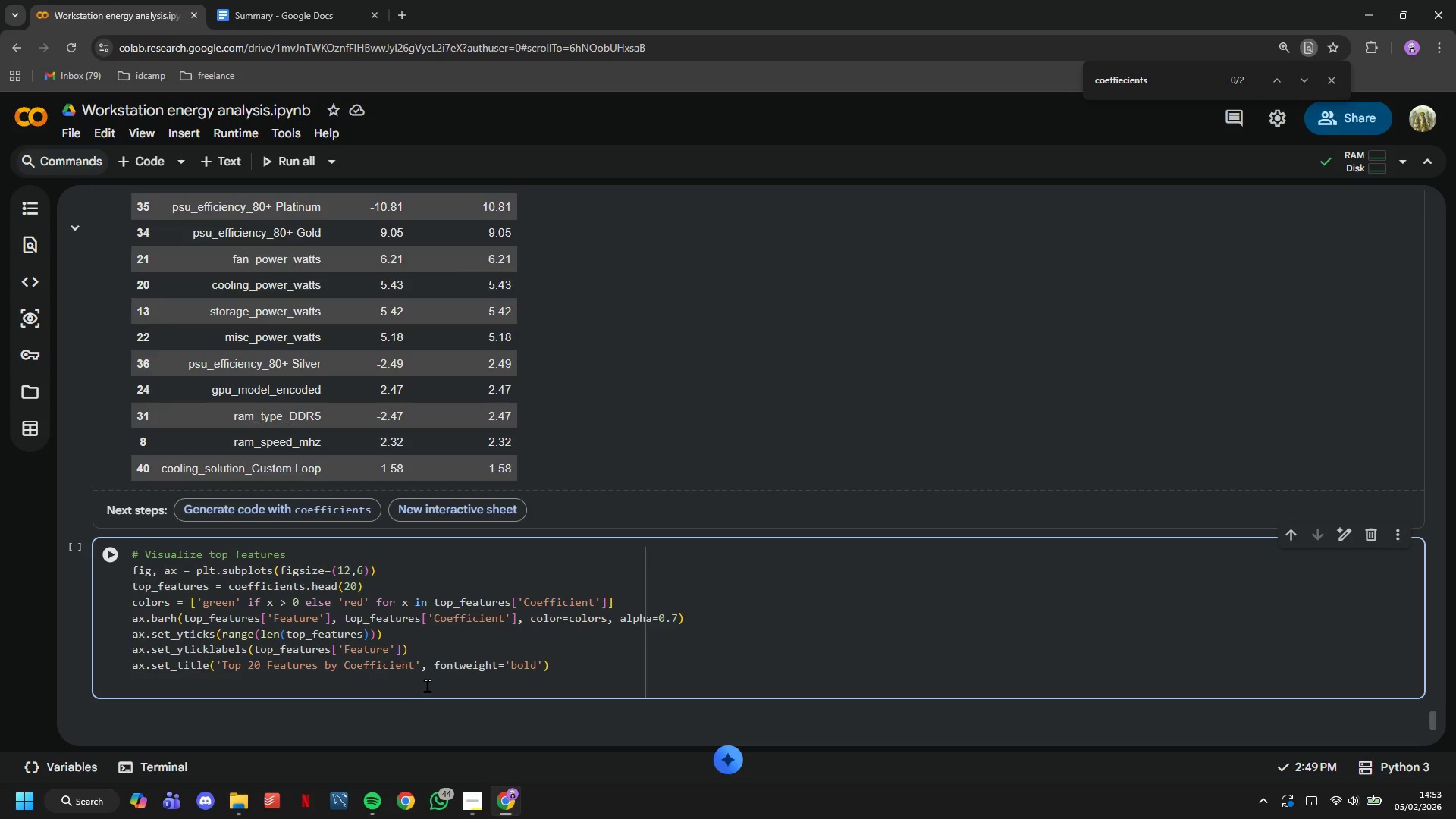 
type(ax.axvline(x=0, color='black)
 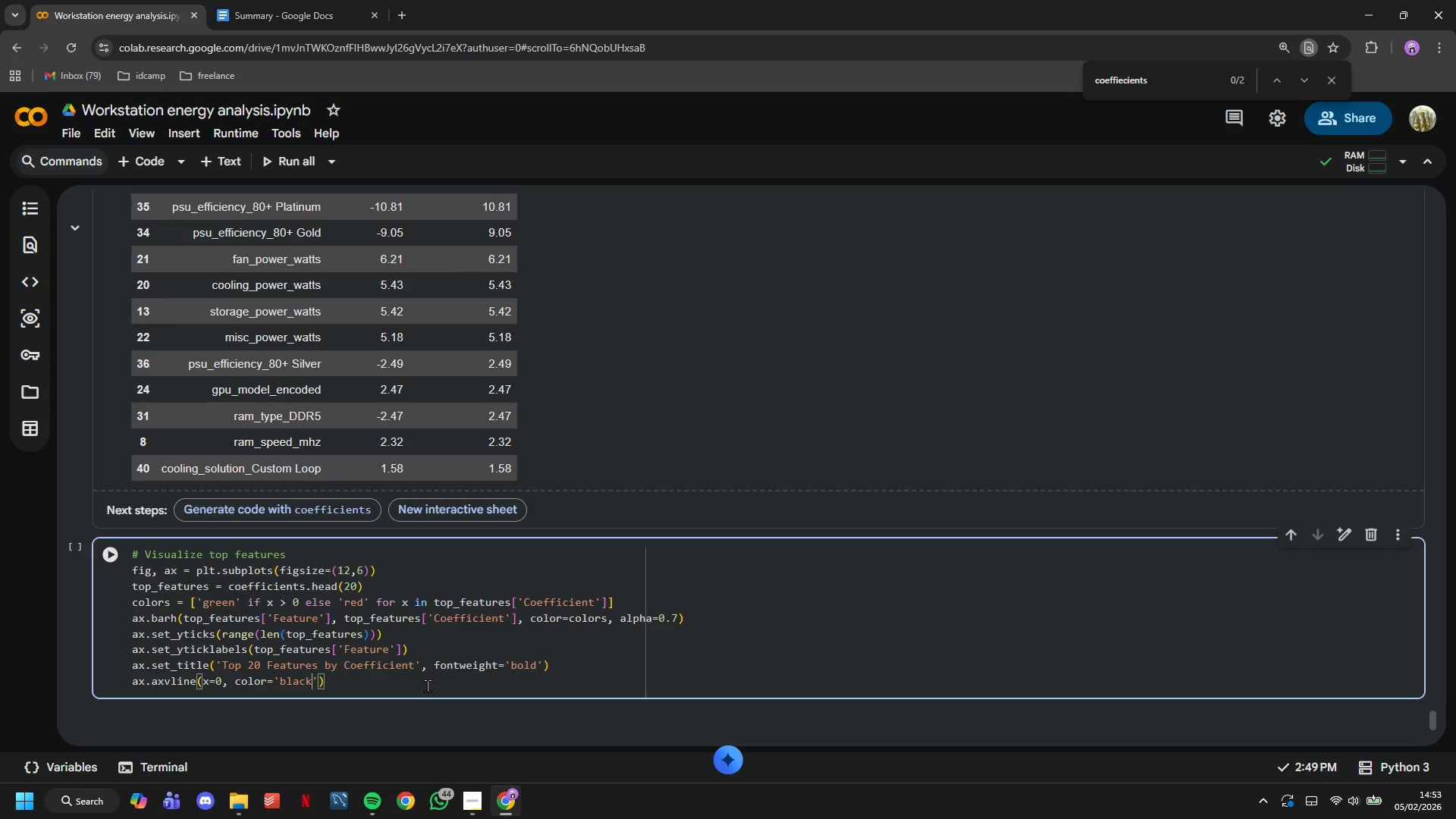 
wait(14.3)
 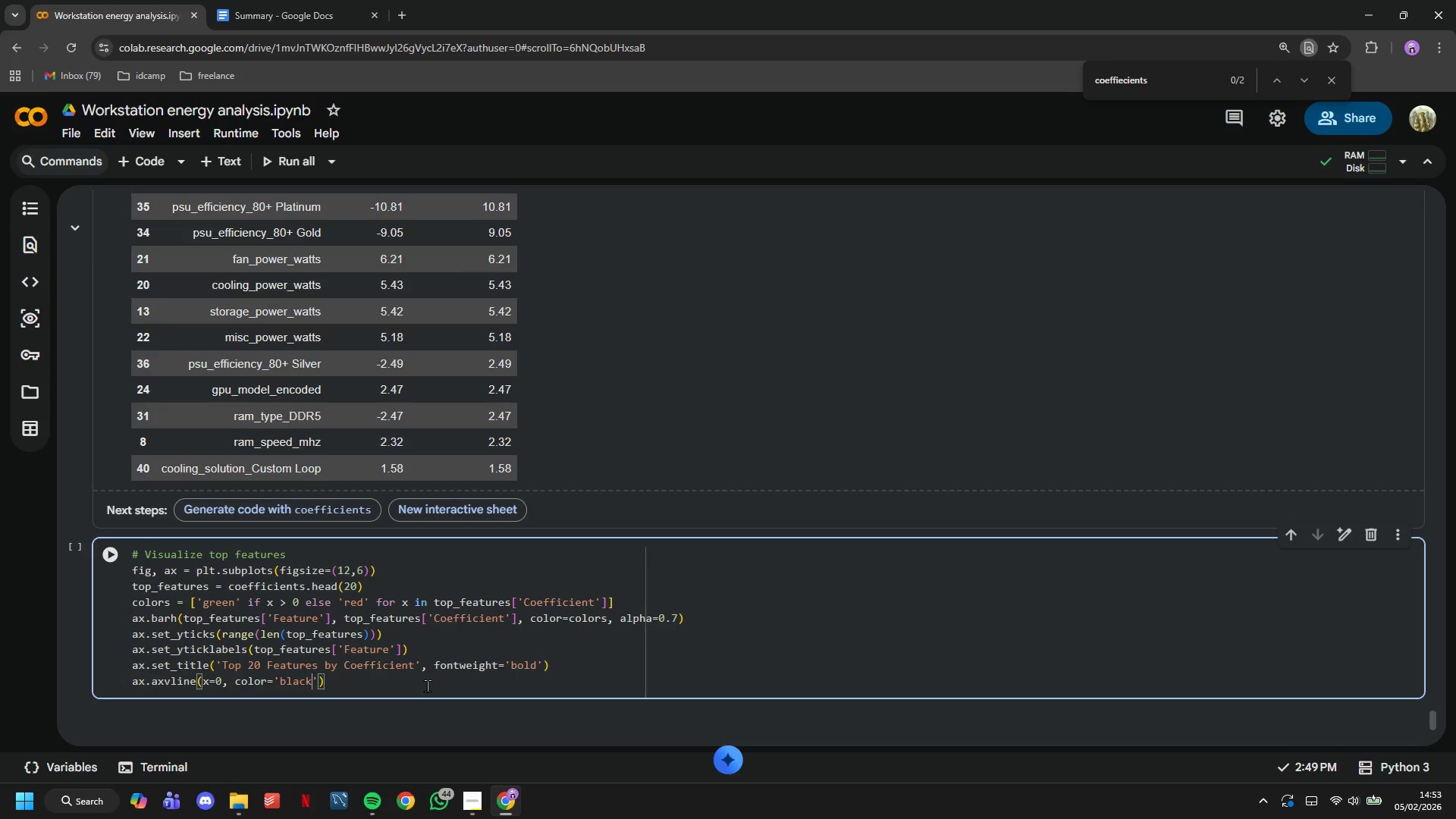 
key(ArrowRight)
 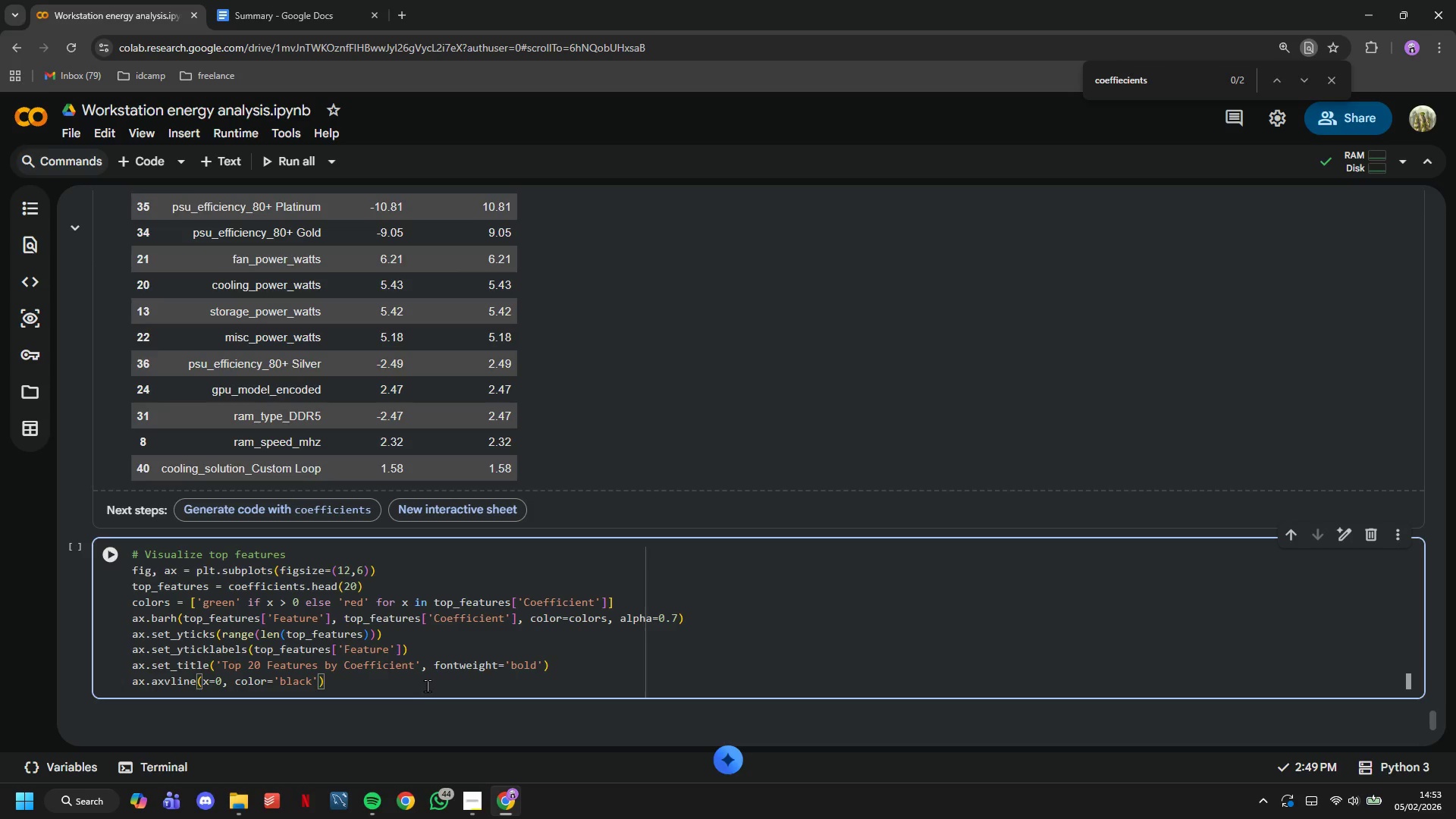 
key(Comma)
 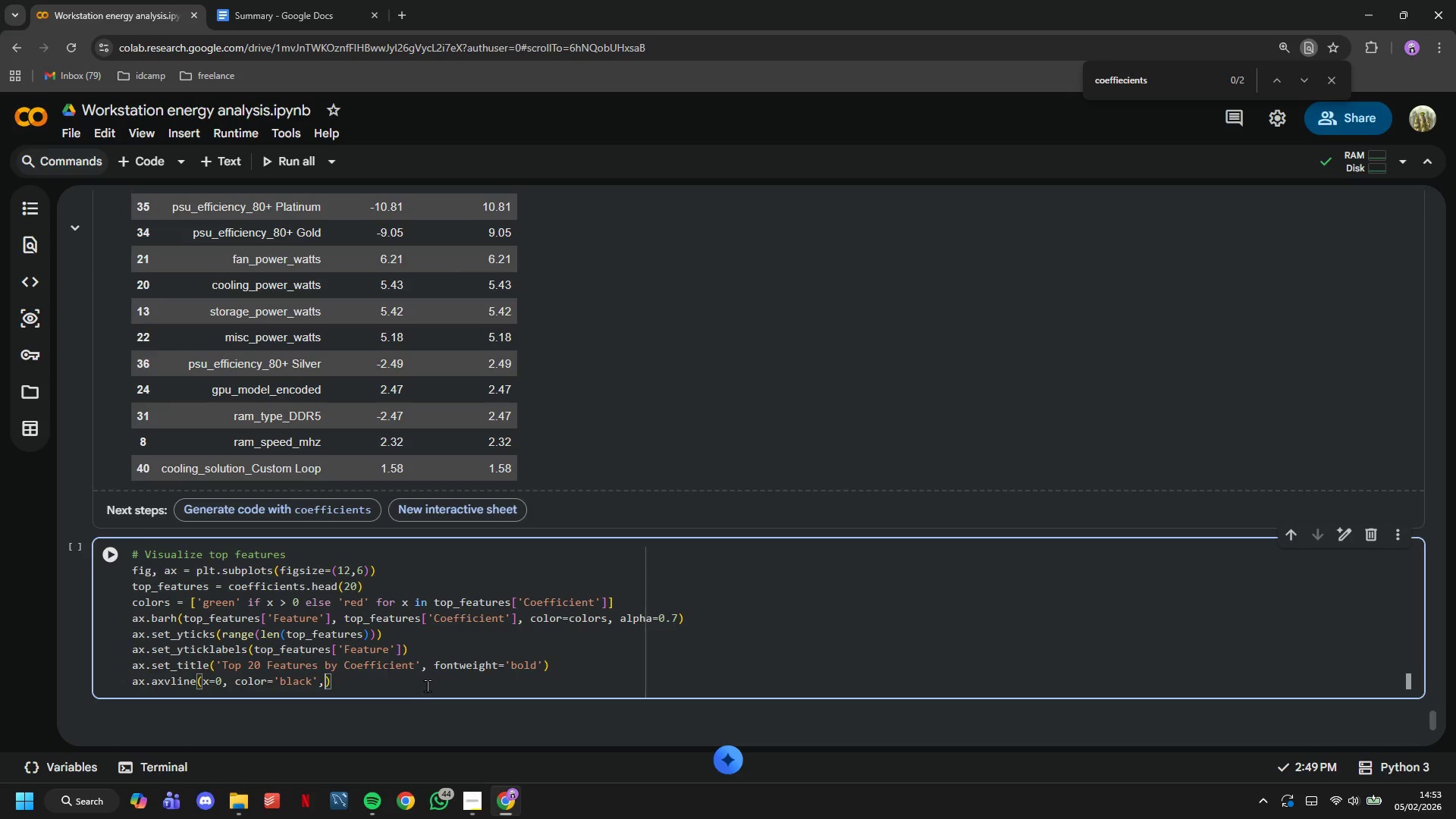 
key(Space)
 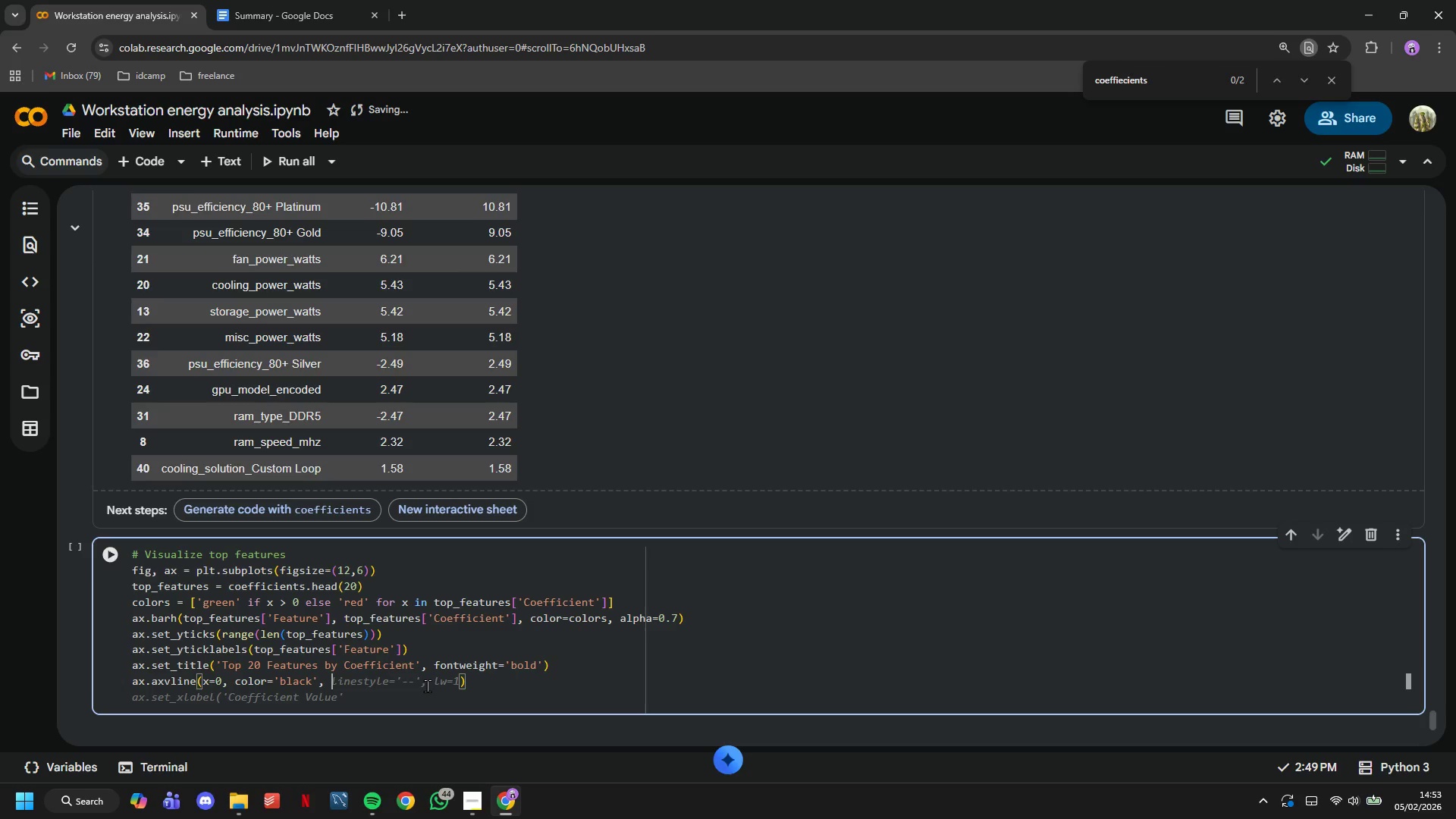 
key(Tab)
 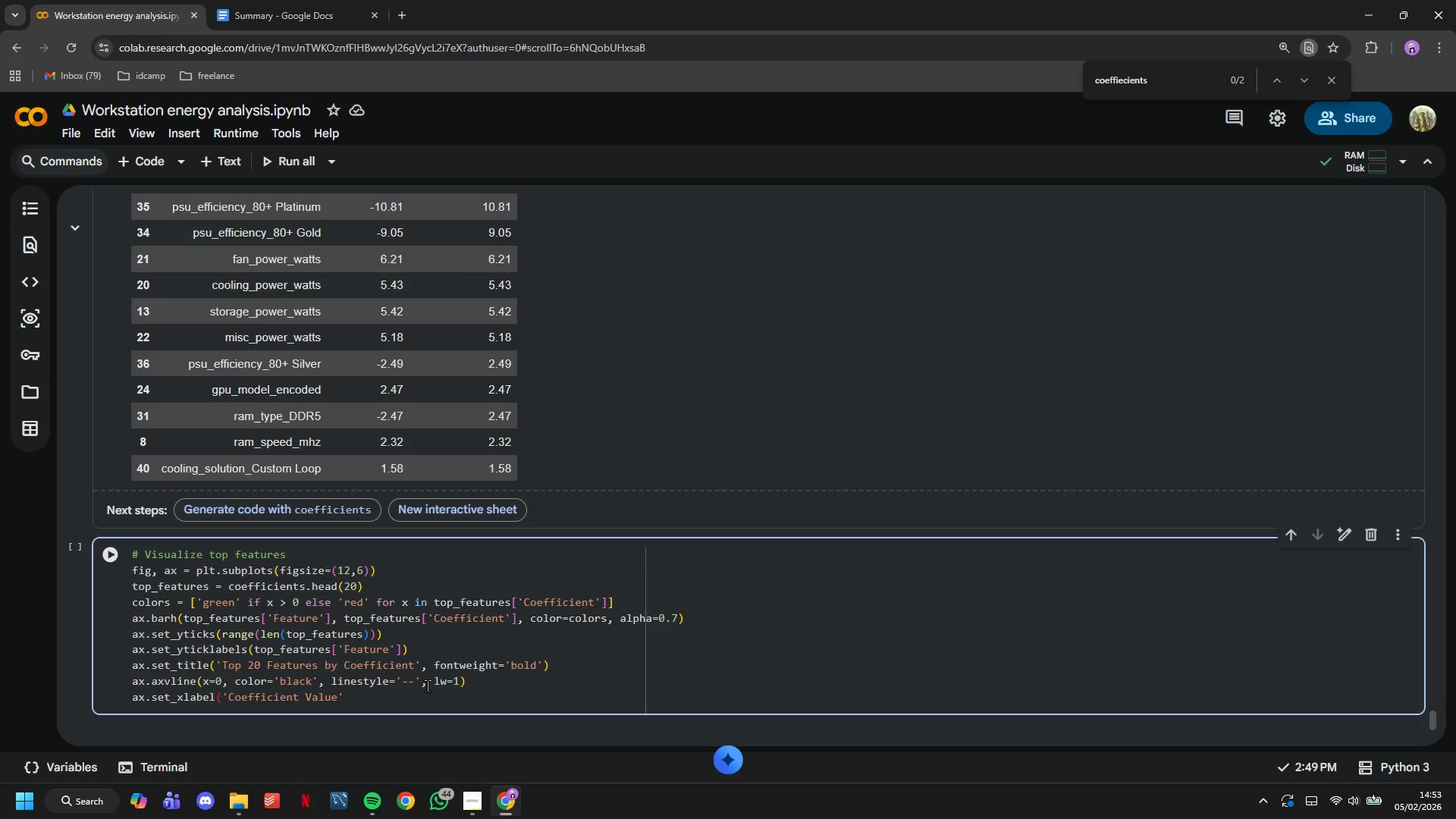 
wait(8.91)
 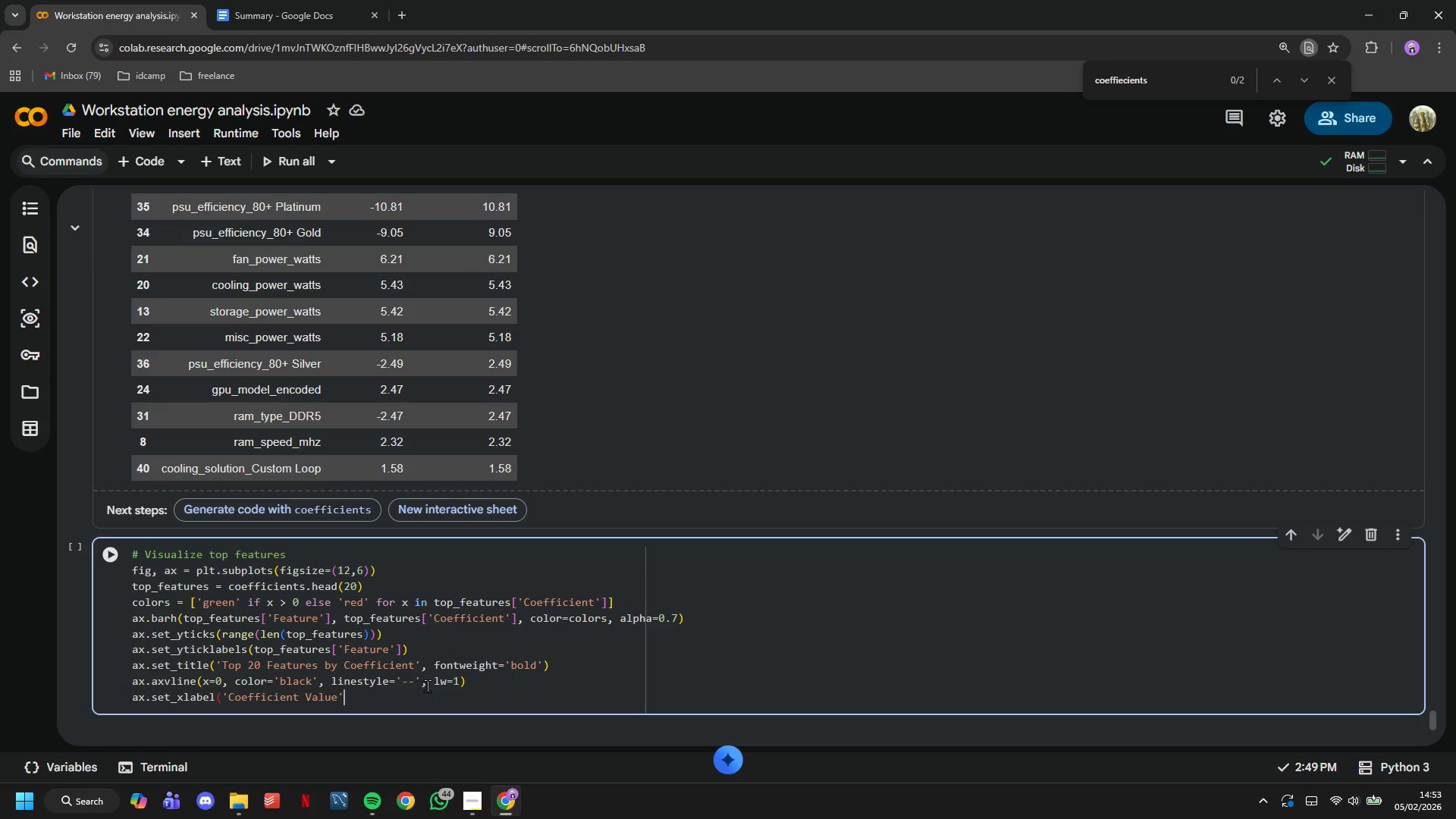 
key(Shift+0)
 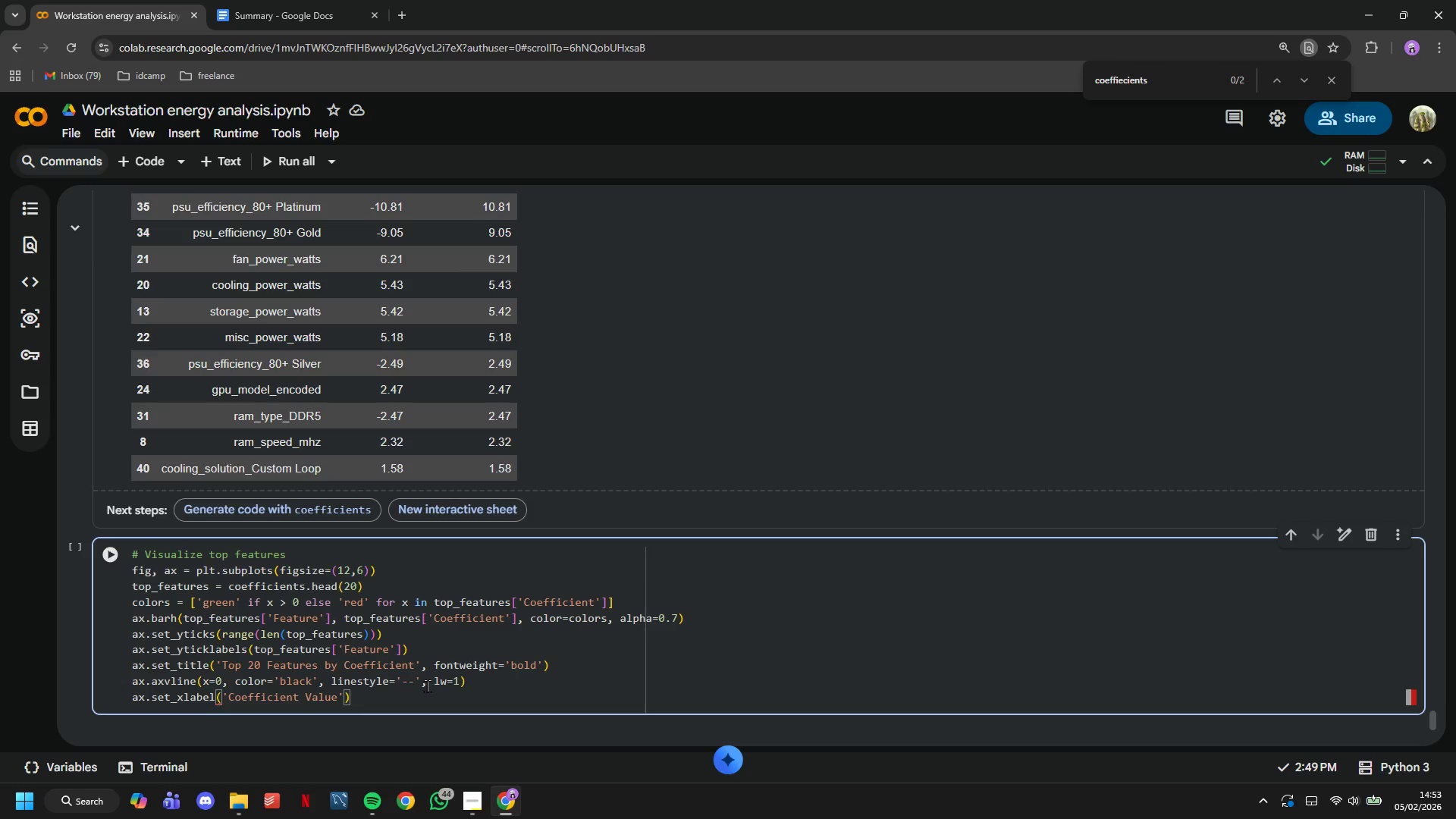 
key(Enter)
 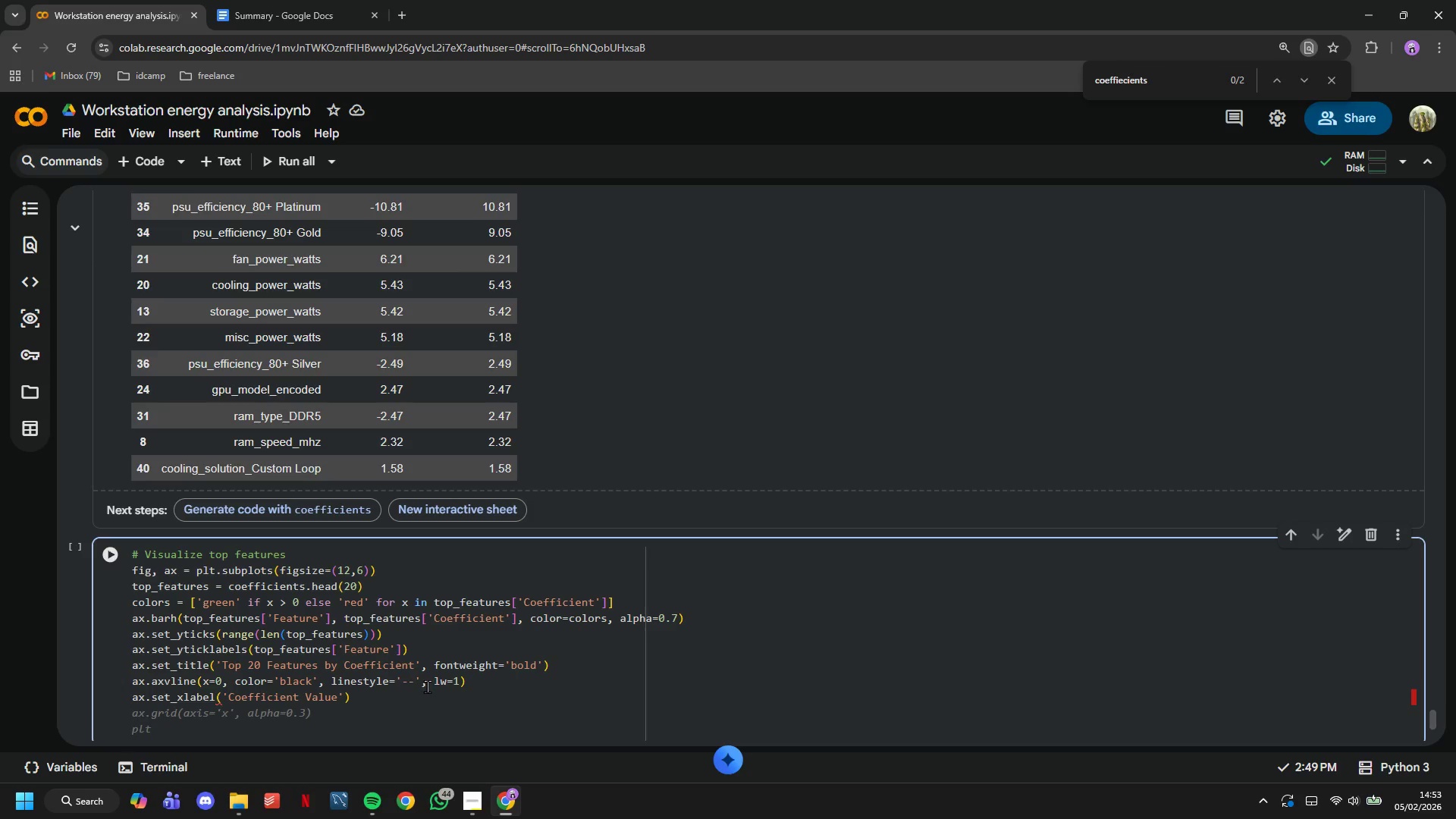 
key(Tab)
 